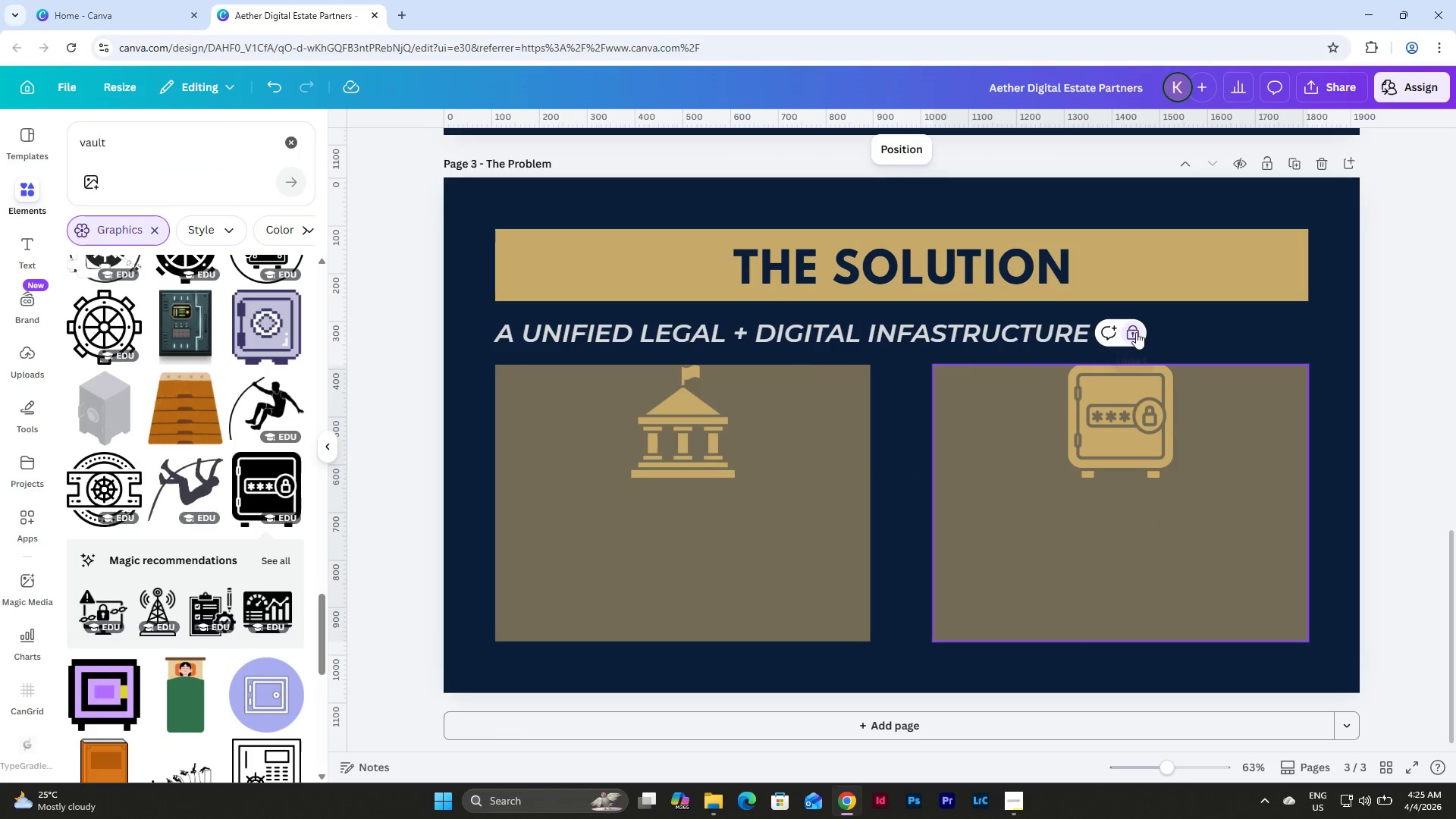 
left_click([1136, 332])
 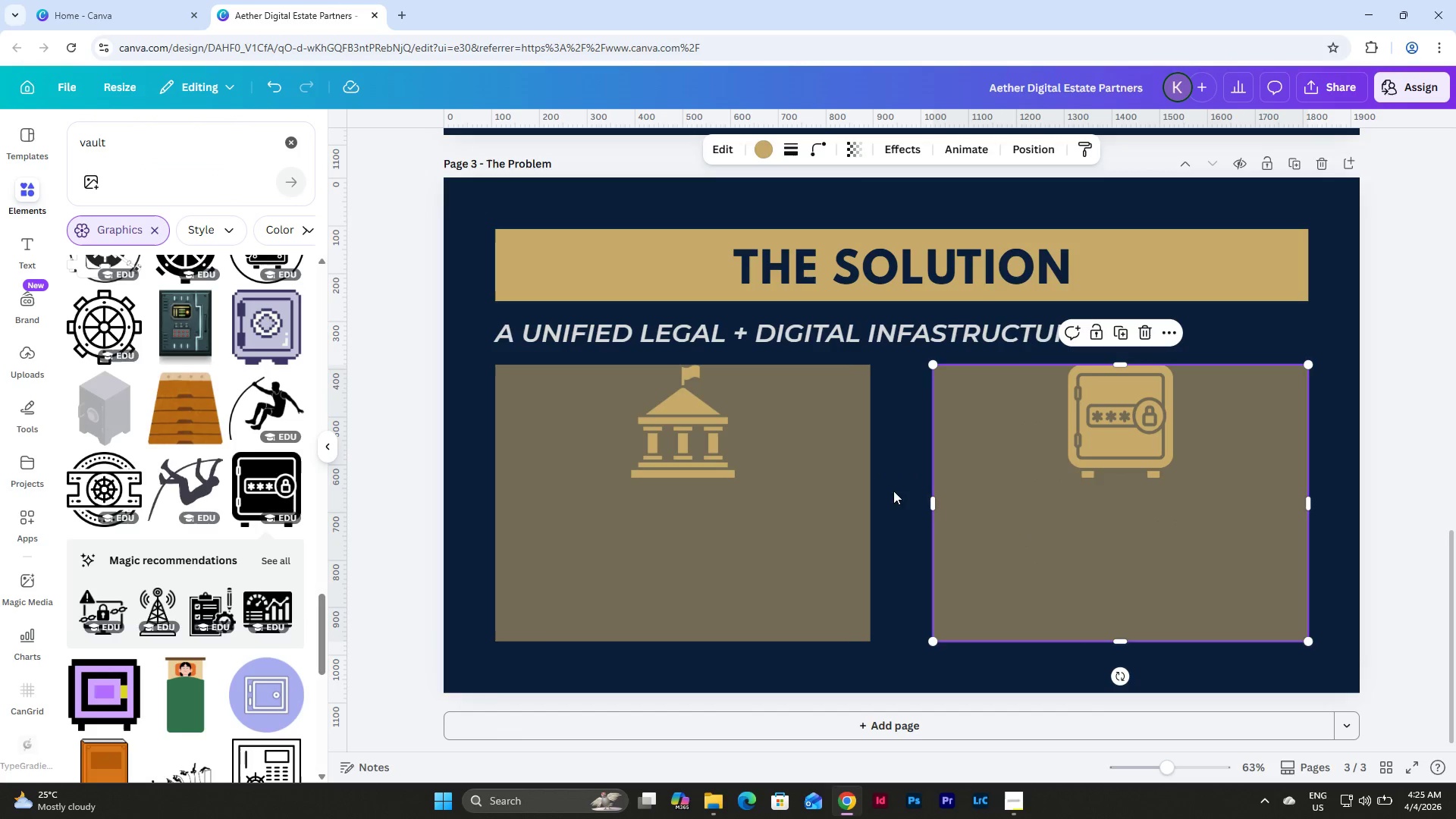 
left_click([821, 512])
 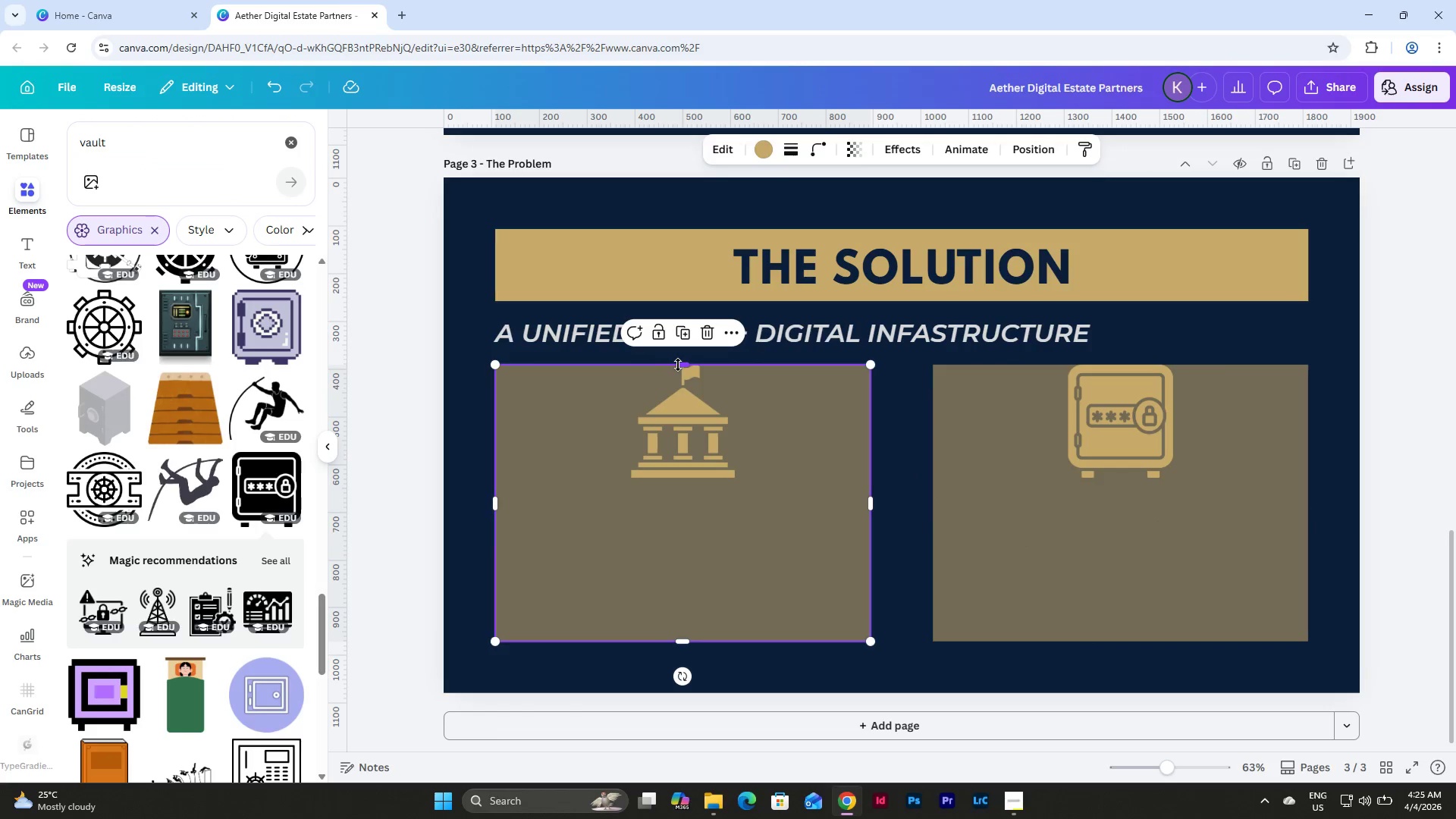 
left_click_drag(start_coordinate=[681, 366], to_coordinate=[685, 500])
 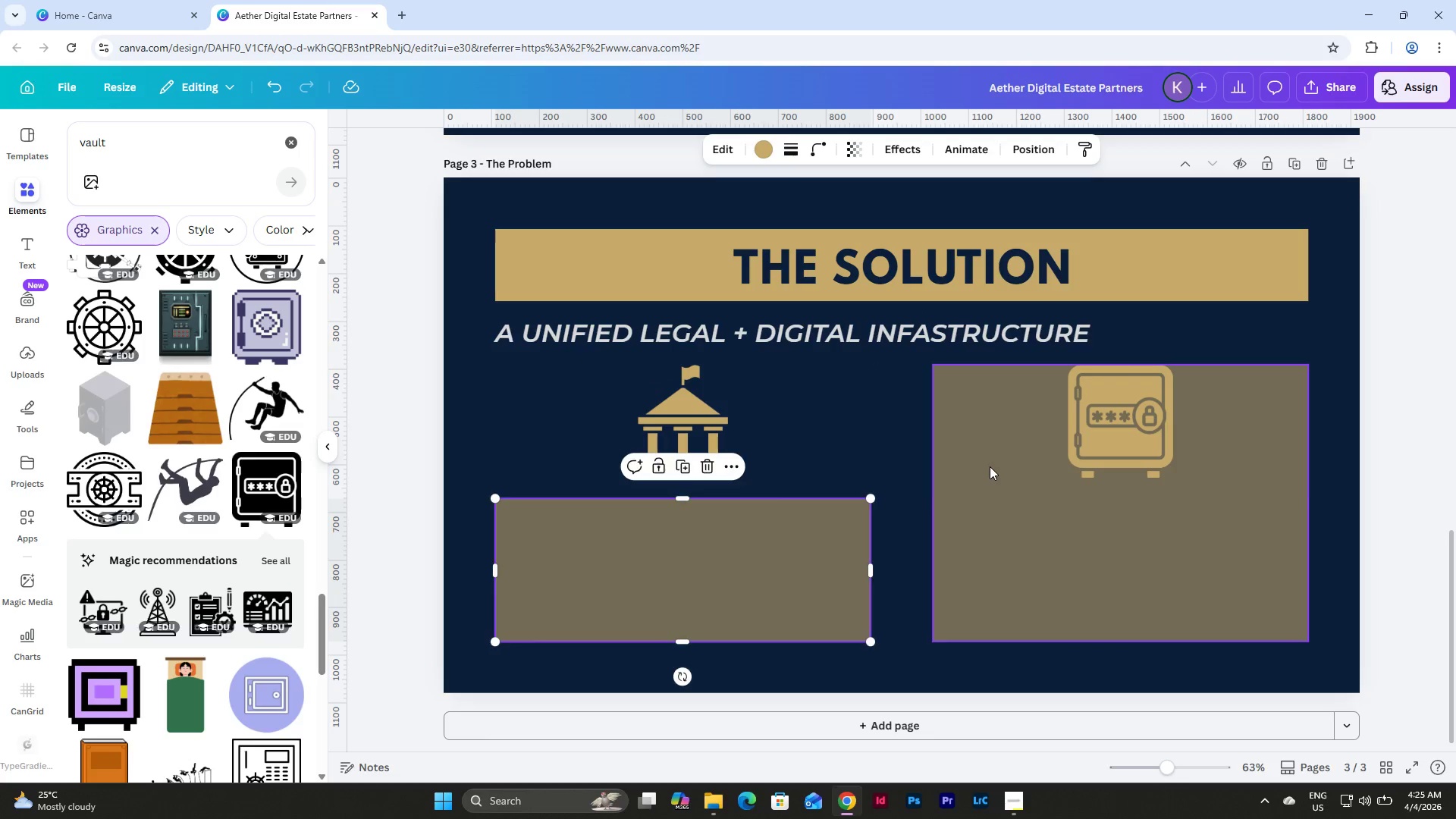 
left_click([990, 466])
 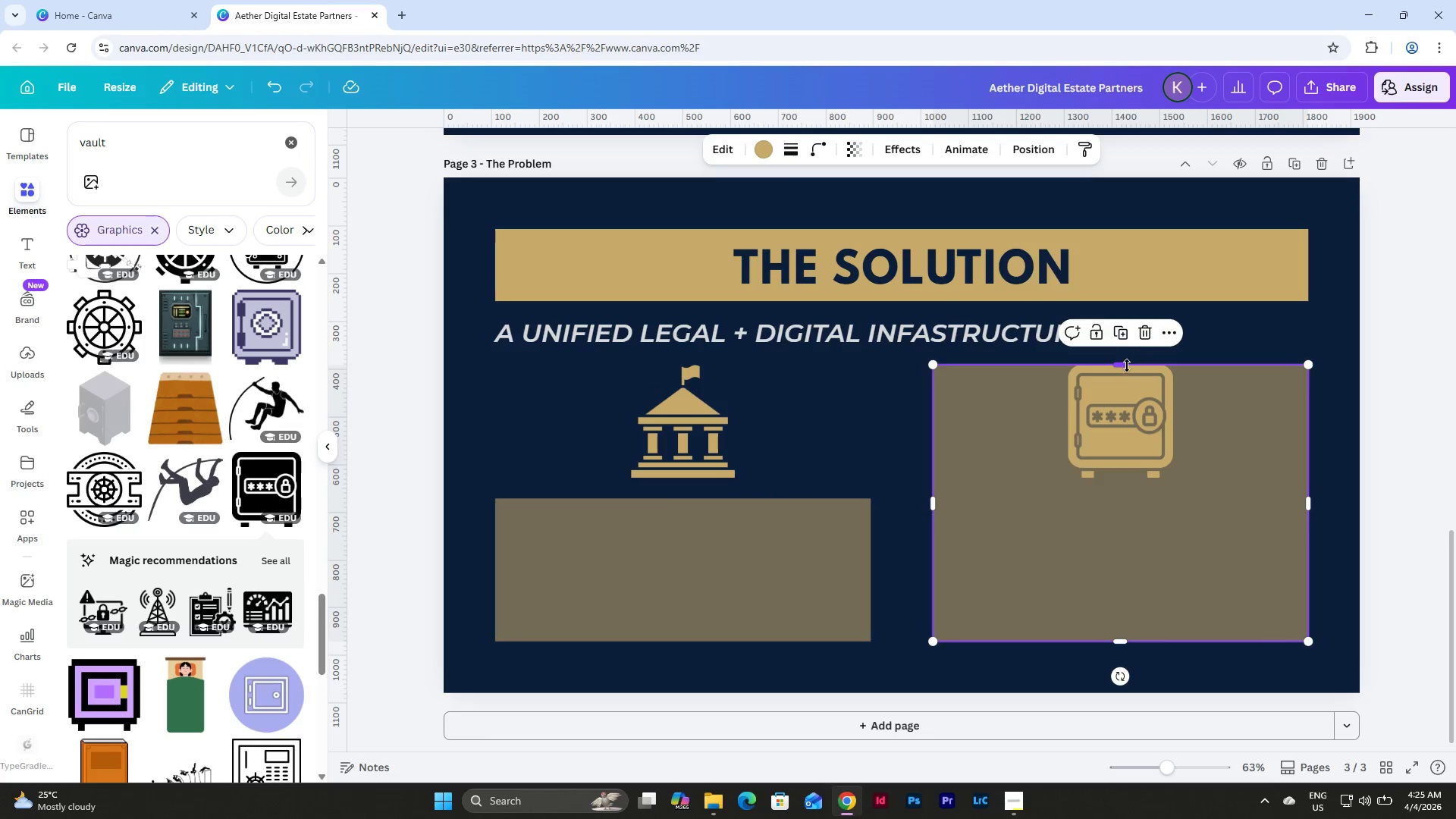 
left_click_drag(start_coordinate=[1122, 368], to_coordinate=[1125, 504])
 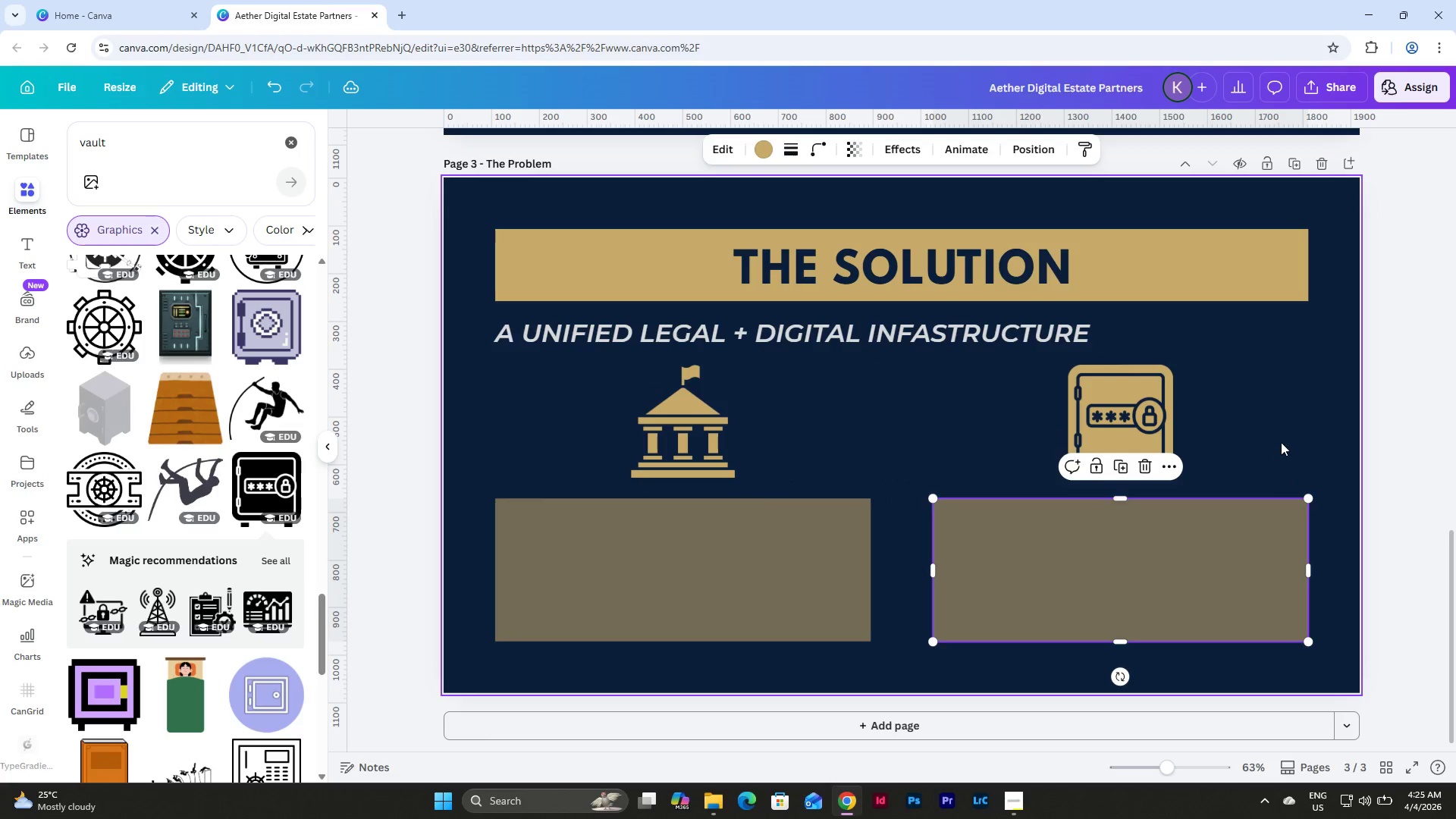 
left_click([1281, 442])
 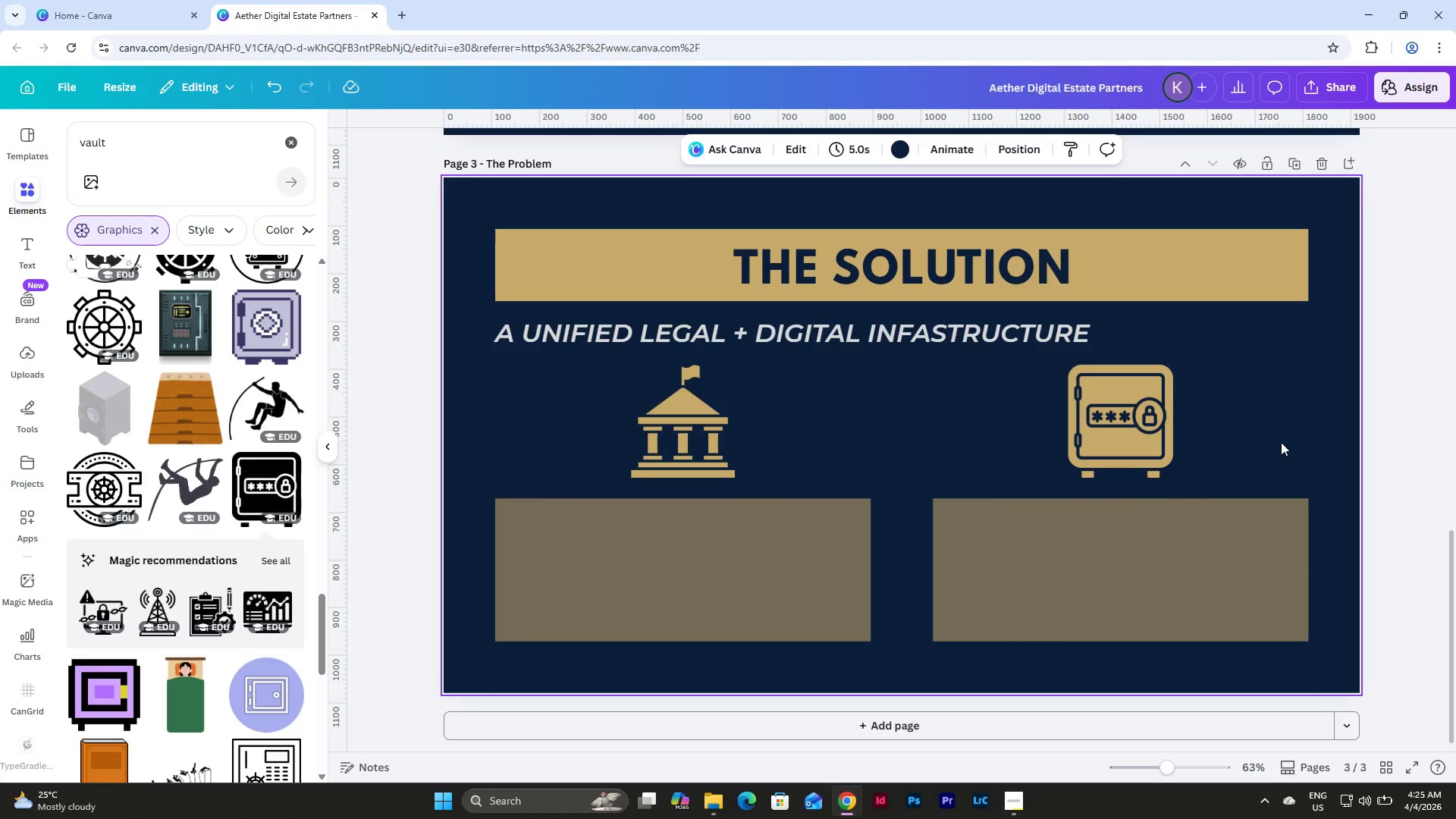 
wait(5.72)
 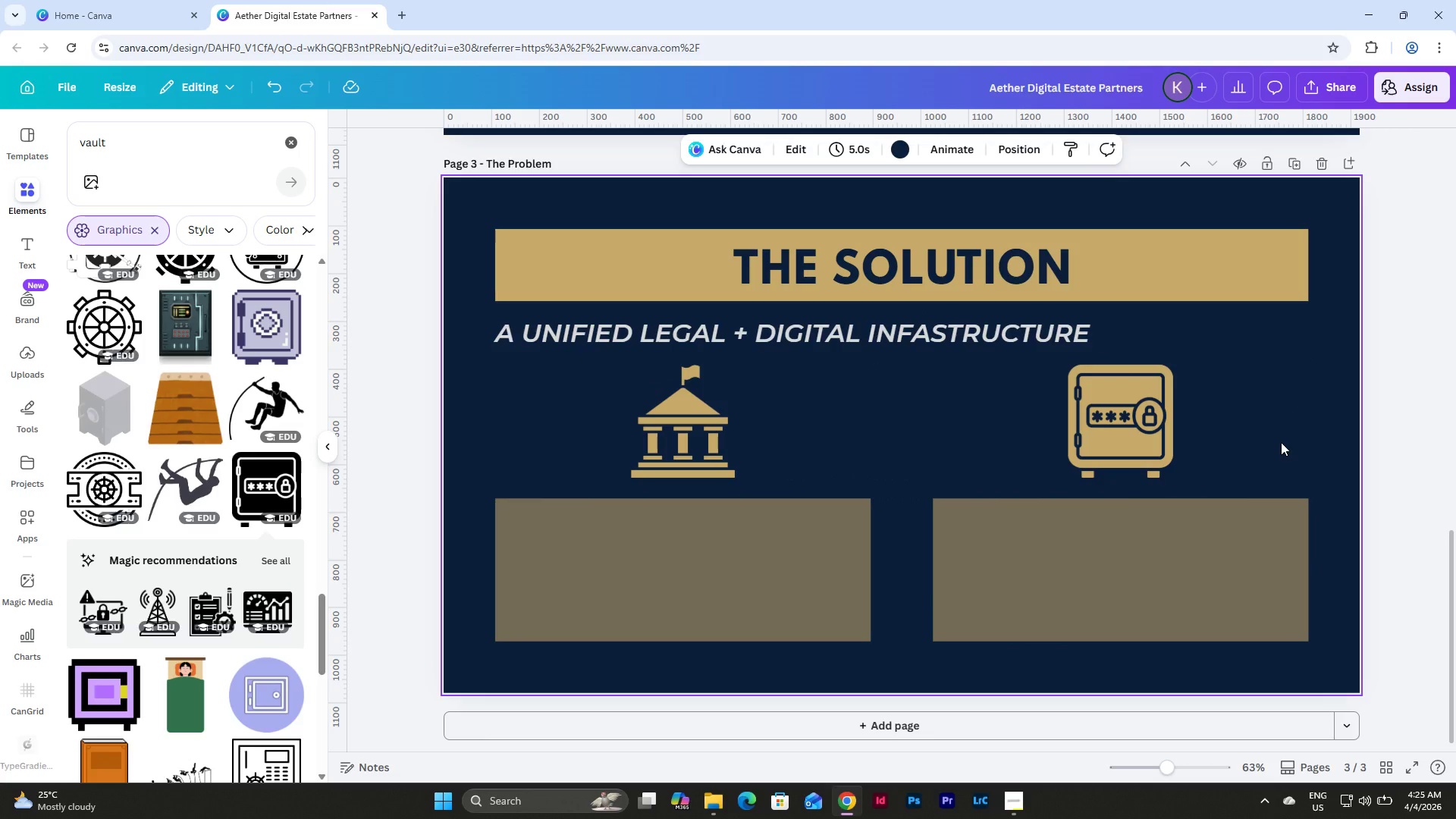 
left_click([679, 404])
 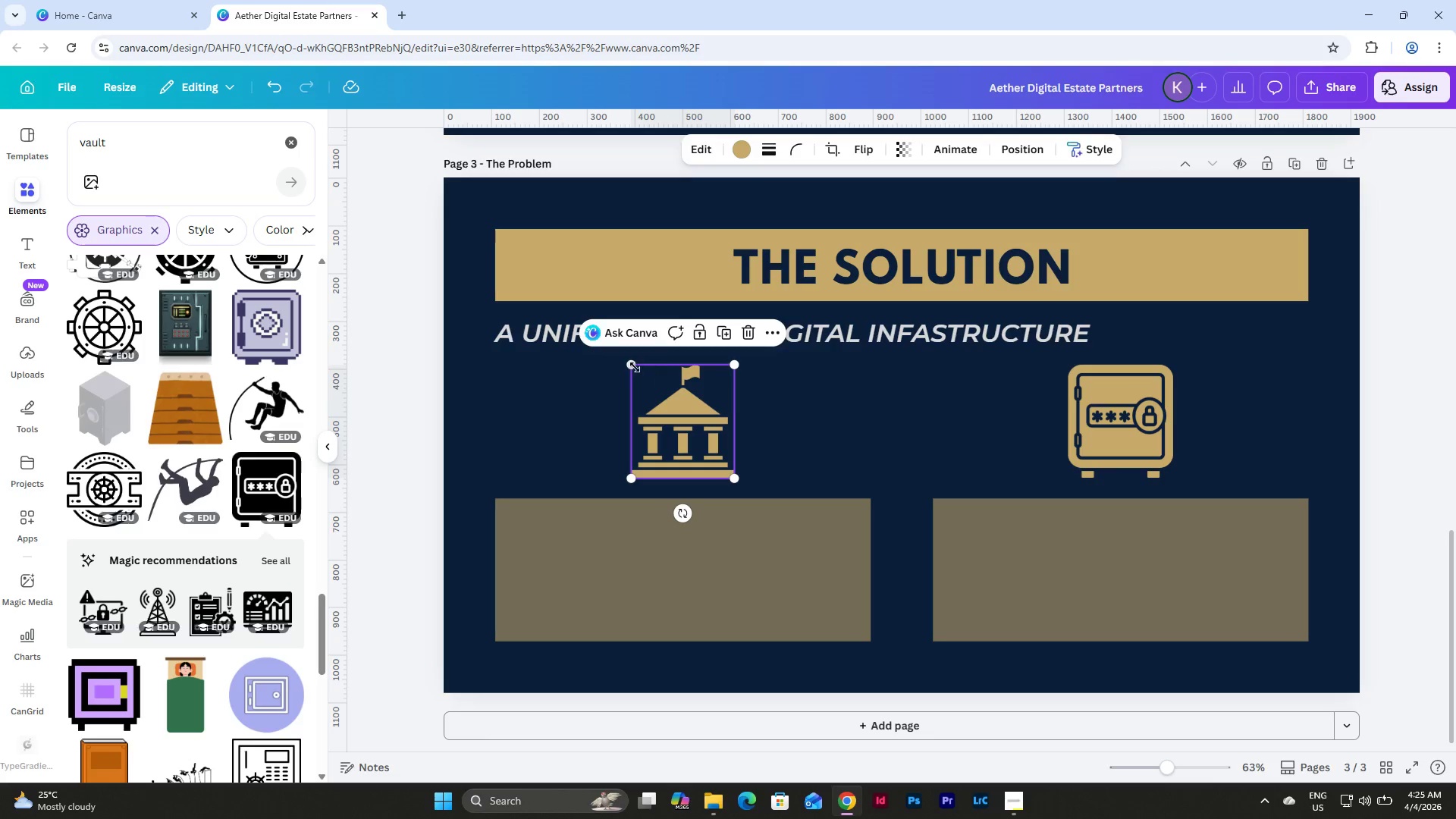 
left_click_drag(start_coordinate=[631, 367], to_coordinate=[650, 388])
 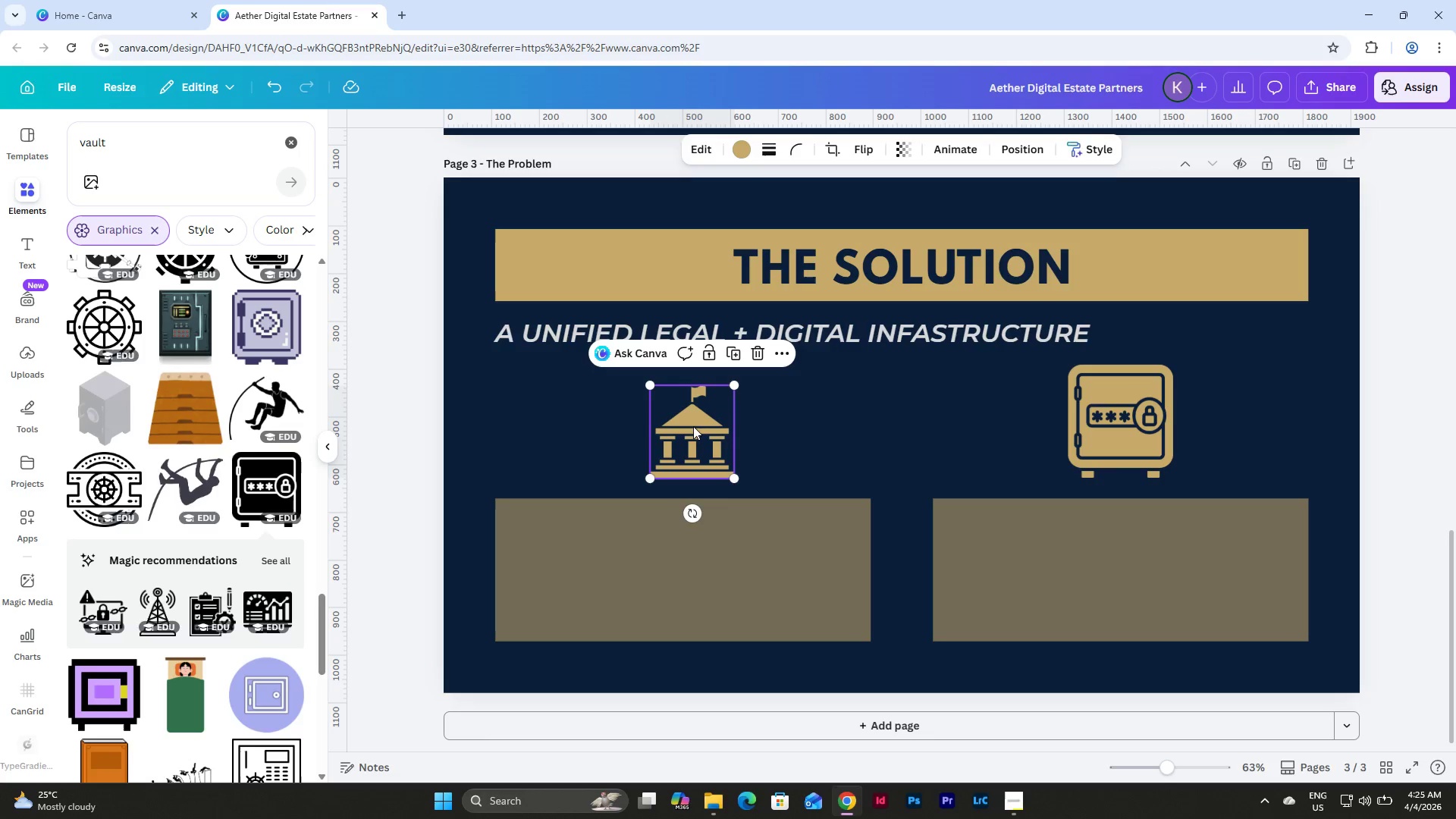 
left_click_drag(start_coordinate=[693, 426], to_coordinate=[686, 404])
 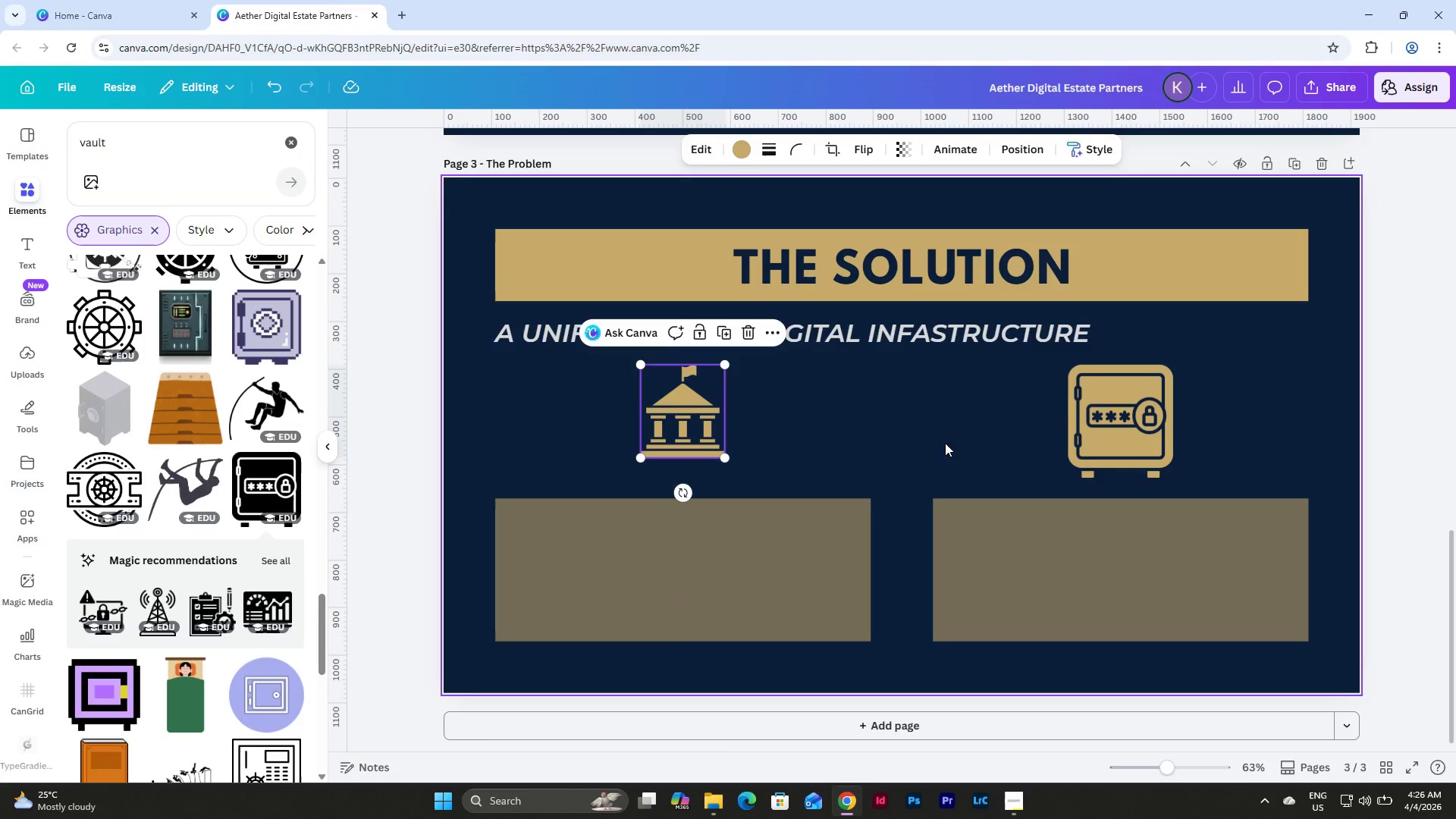 
left_click([1156, 418])
 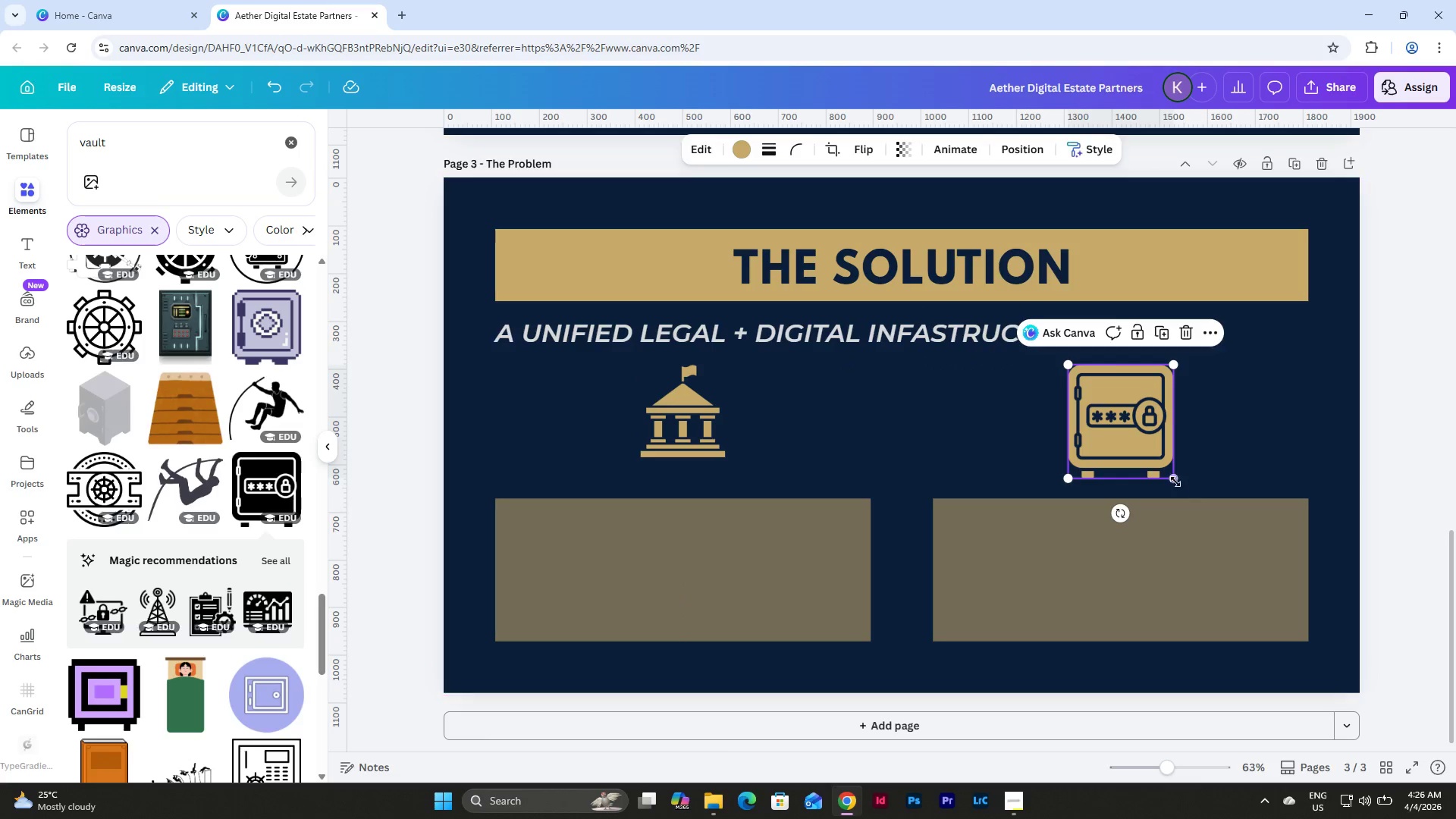 
left_click_drag(start_coordinate=[1175, 481], to_coordinate=[1161, 452])
 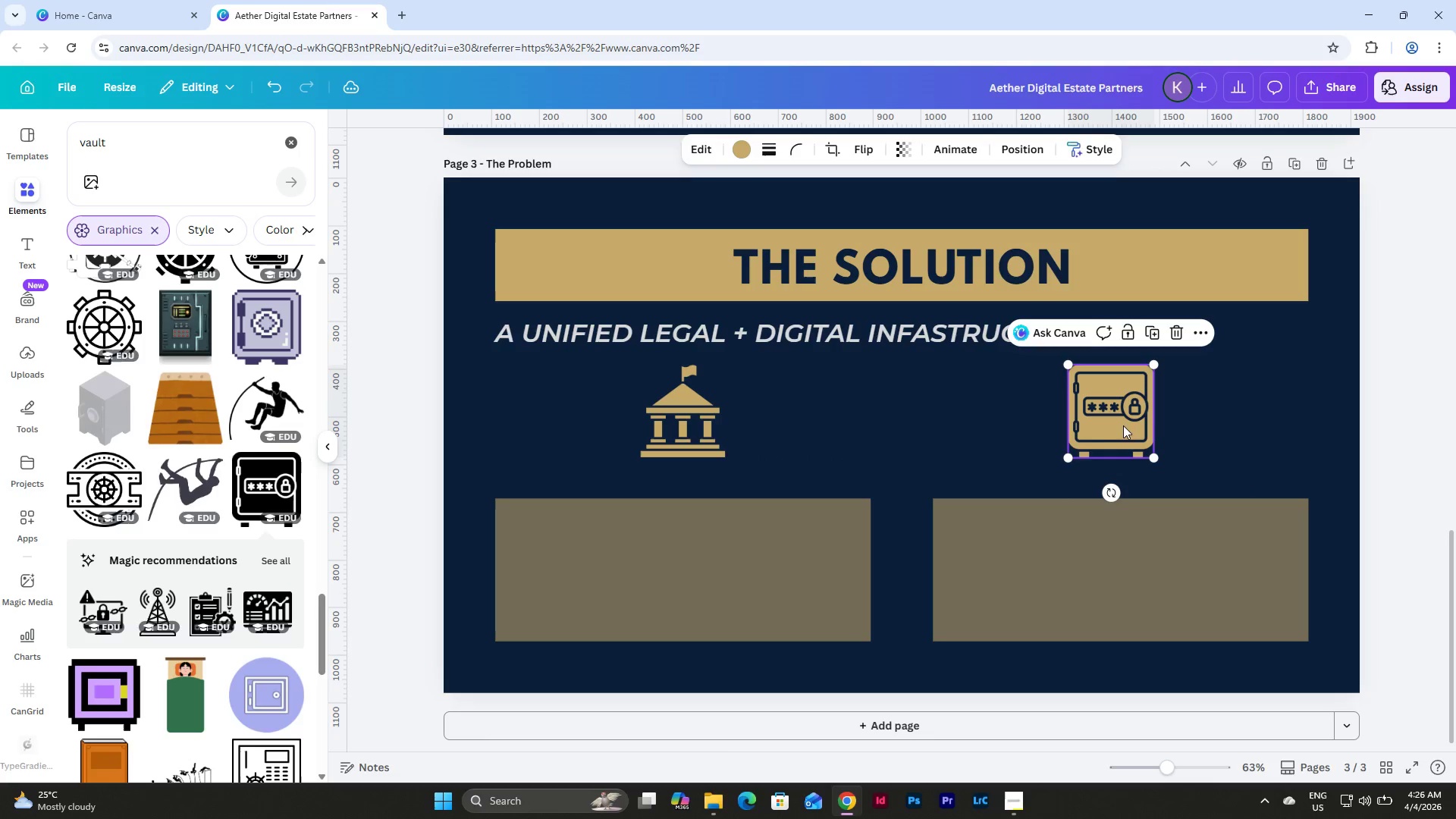 
left_click_drag(start_coordinate=[1122, 425], to_coordinate=[1129, 423])
 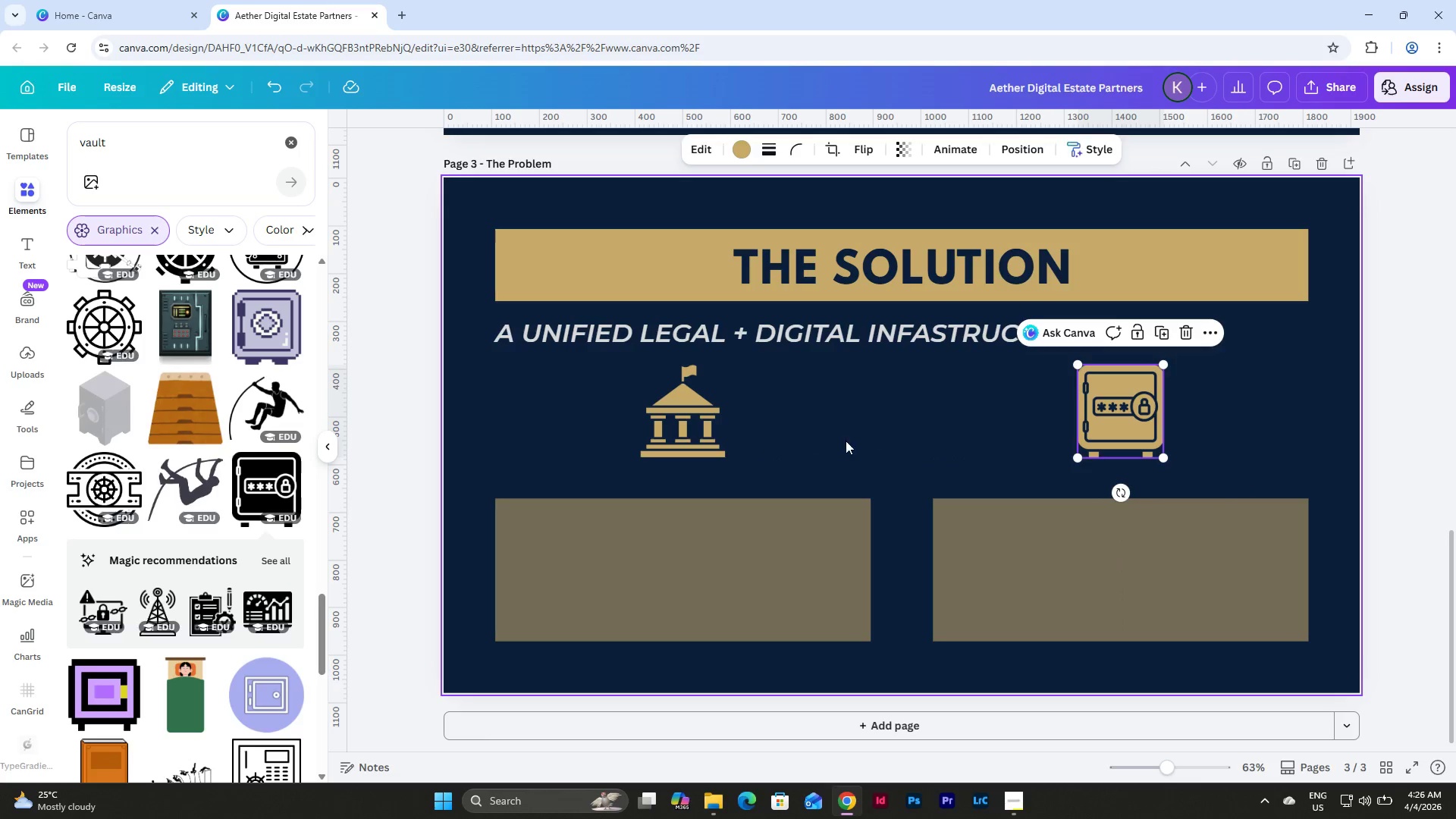 
left_click([843, 441])
 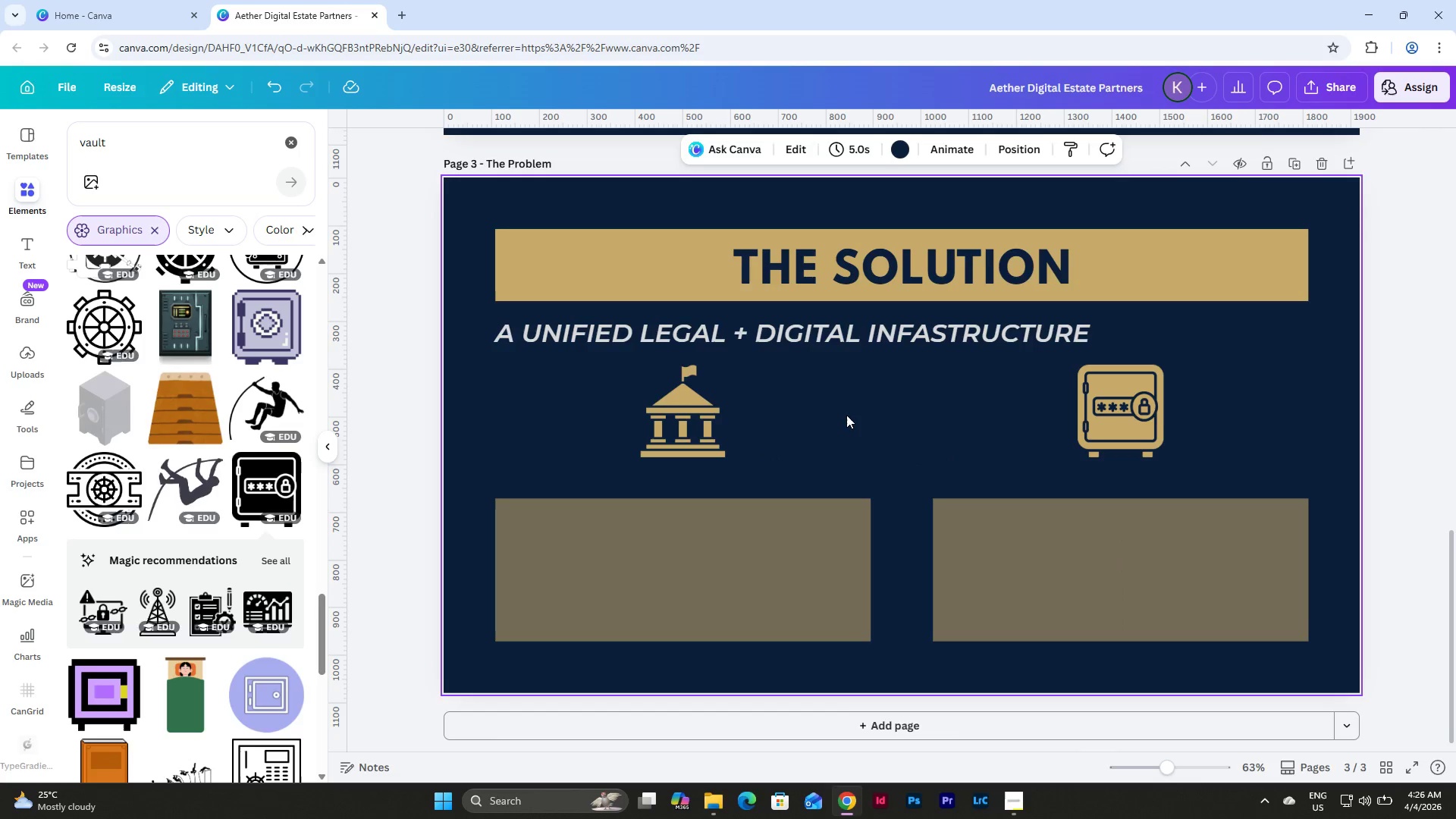 
scroll: coordinate [846, 411], scroll_direction: up, amount: 7.0
 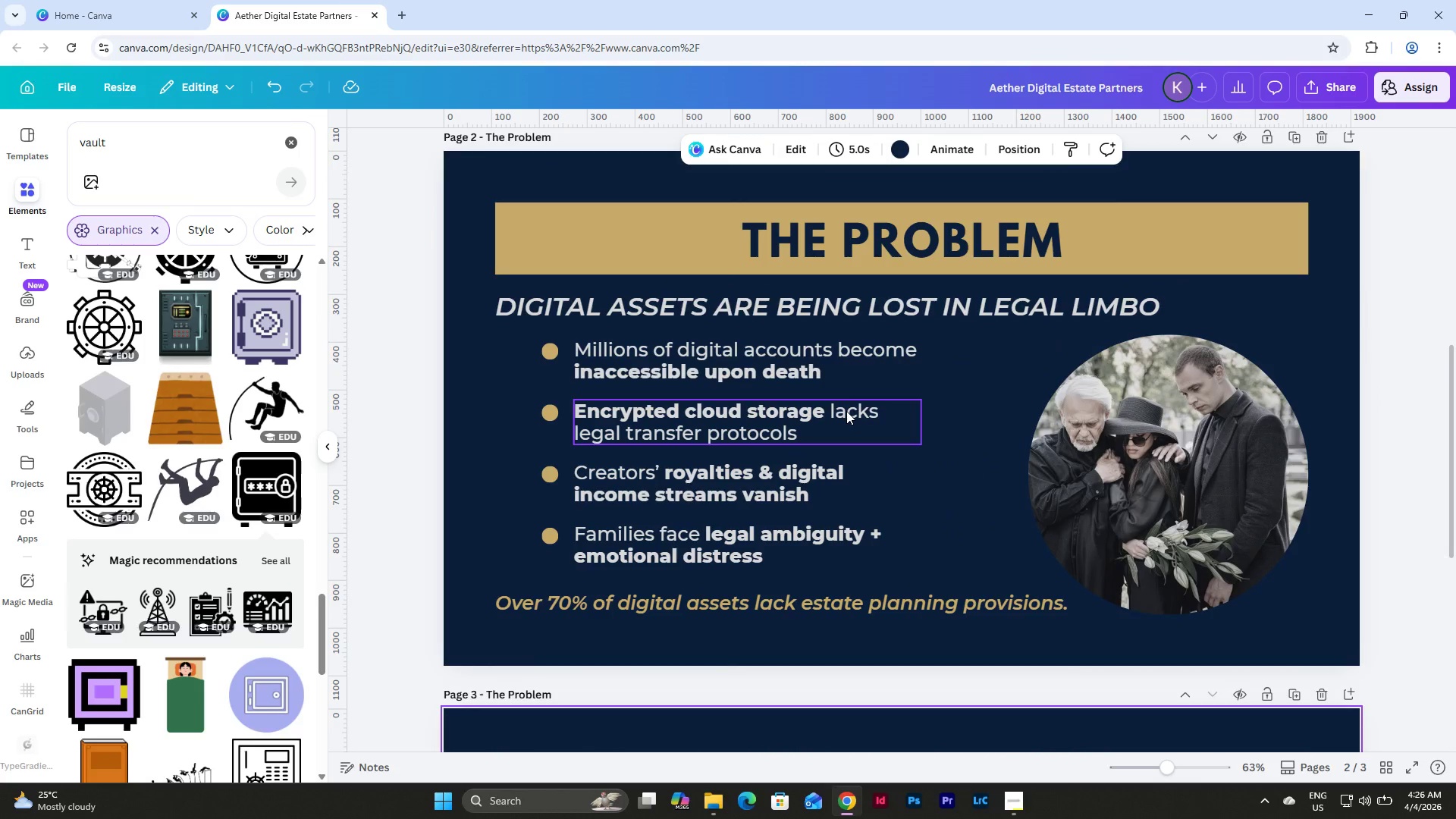 
scroll: coordinate [846, 411], scroll_direction: down, amount: 6.0
 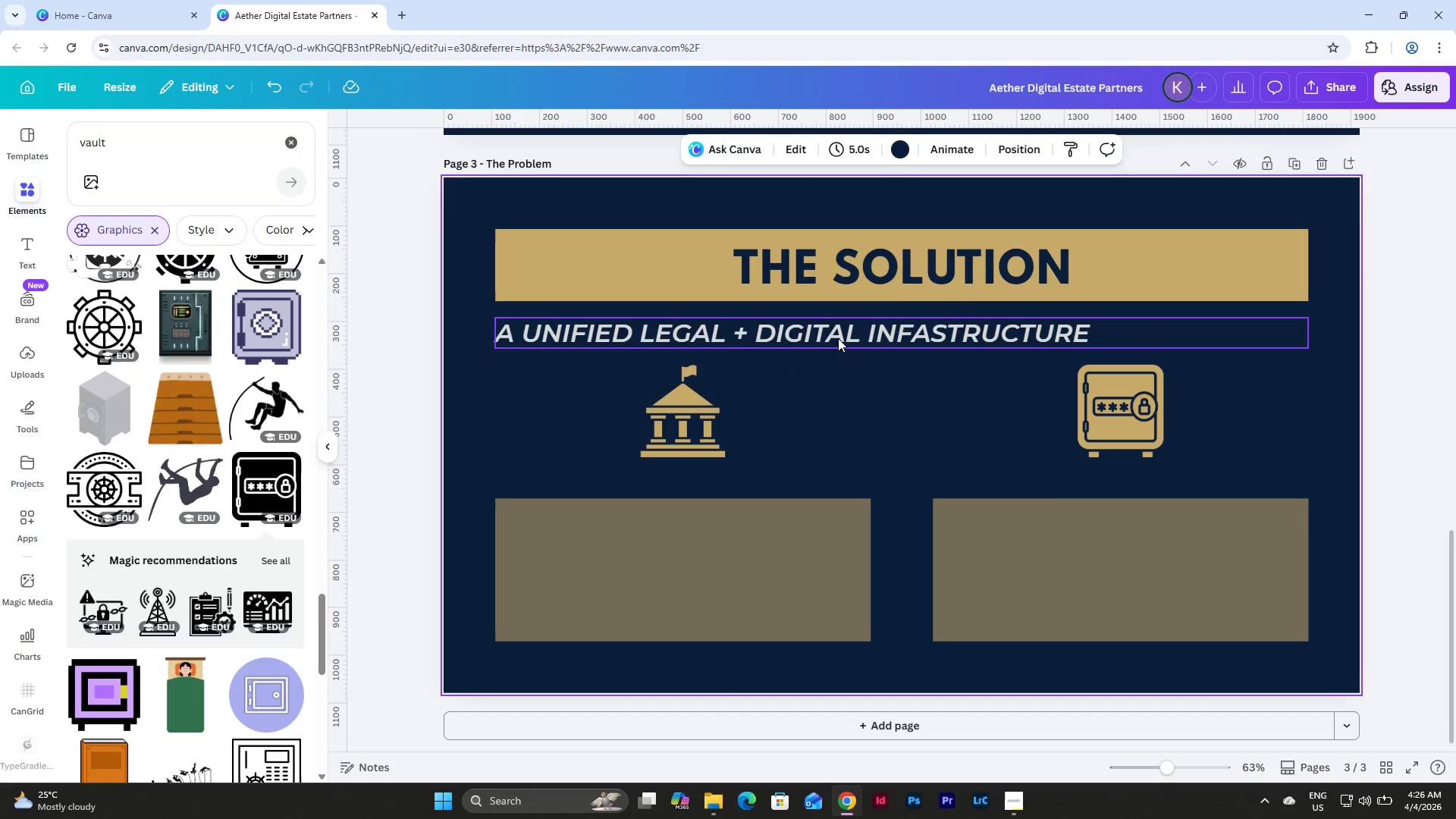 
left_click([838, 338])
 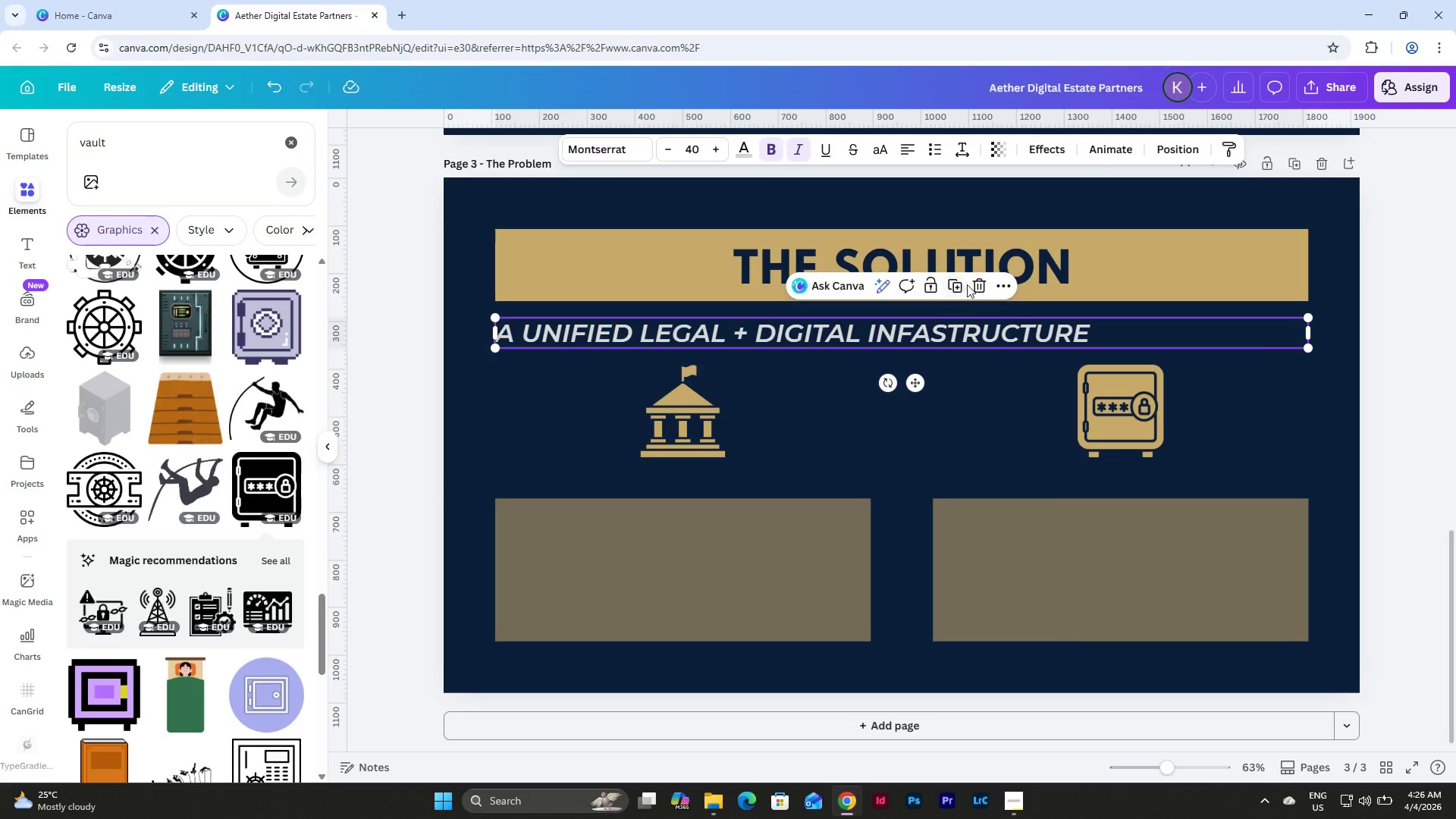 
left_click([962, 283])
 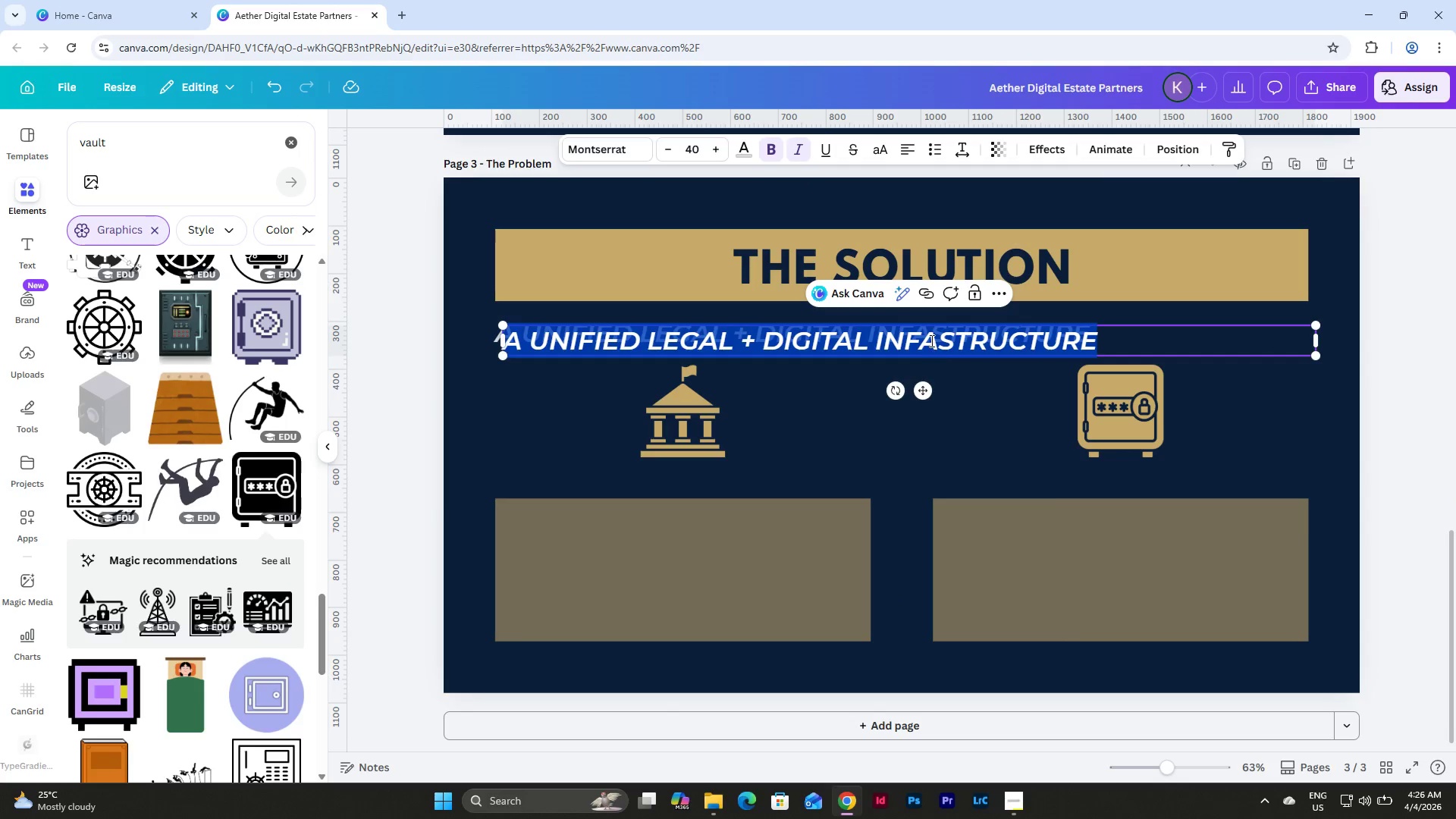 
left_click([977, 456])
 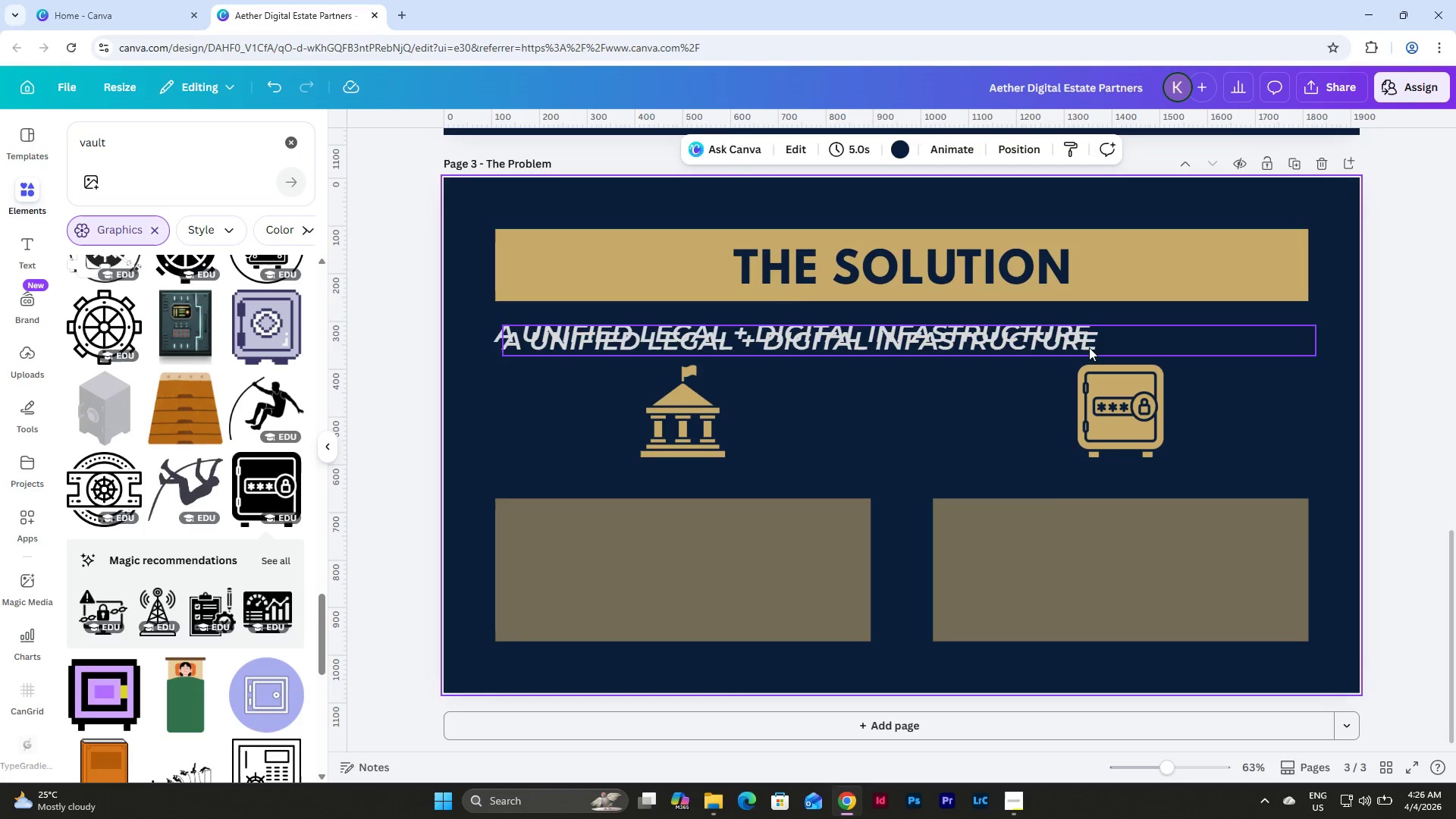 
left_click_drag(start_coordinate=[1081, 344], to_coordinate=[1072, 488])
 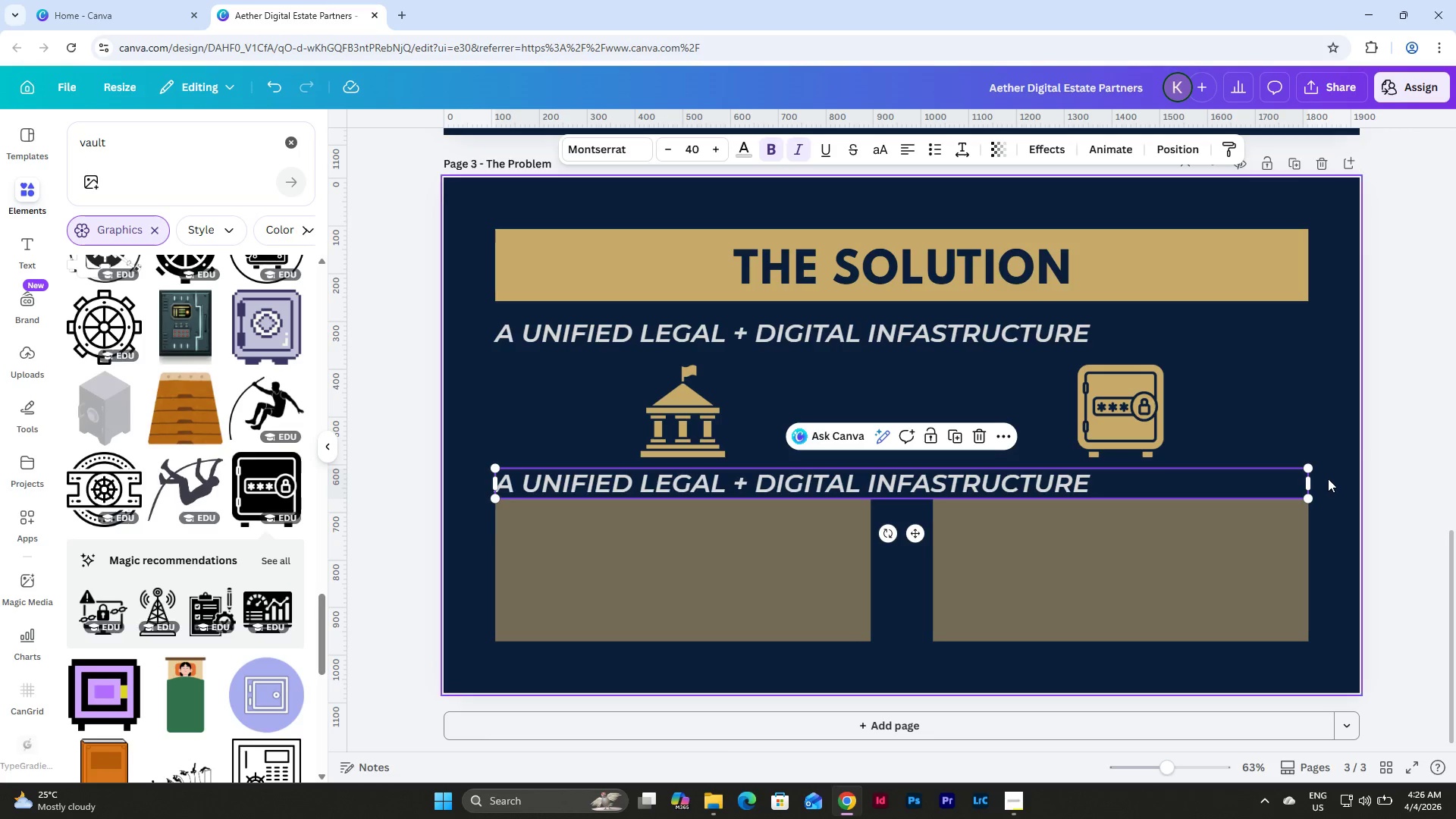 
left_click_drag(start_coordinate=[1312, 482], to_coordinate=[873, 487])
 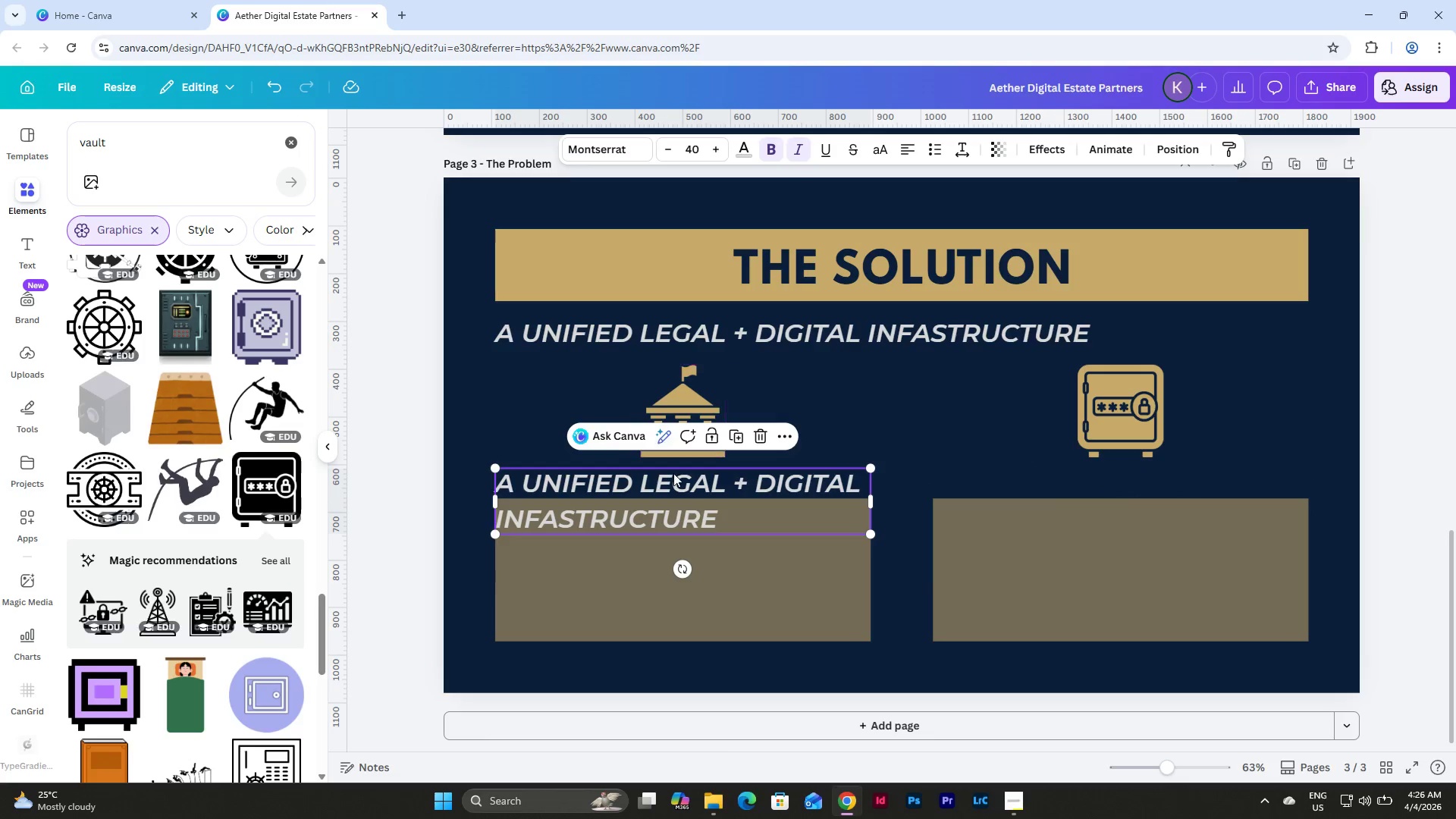 
left_click([720, 513])
 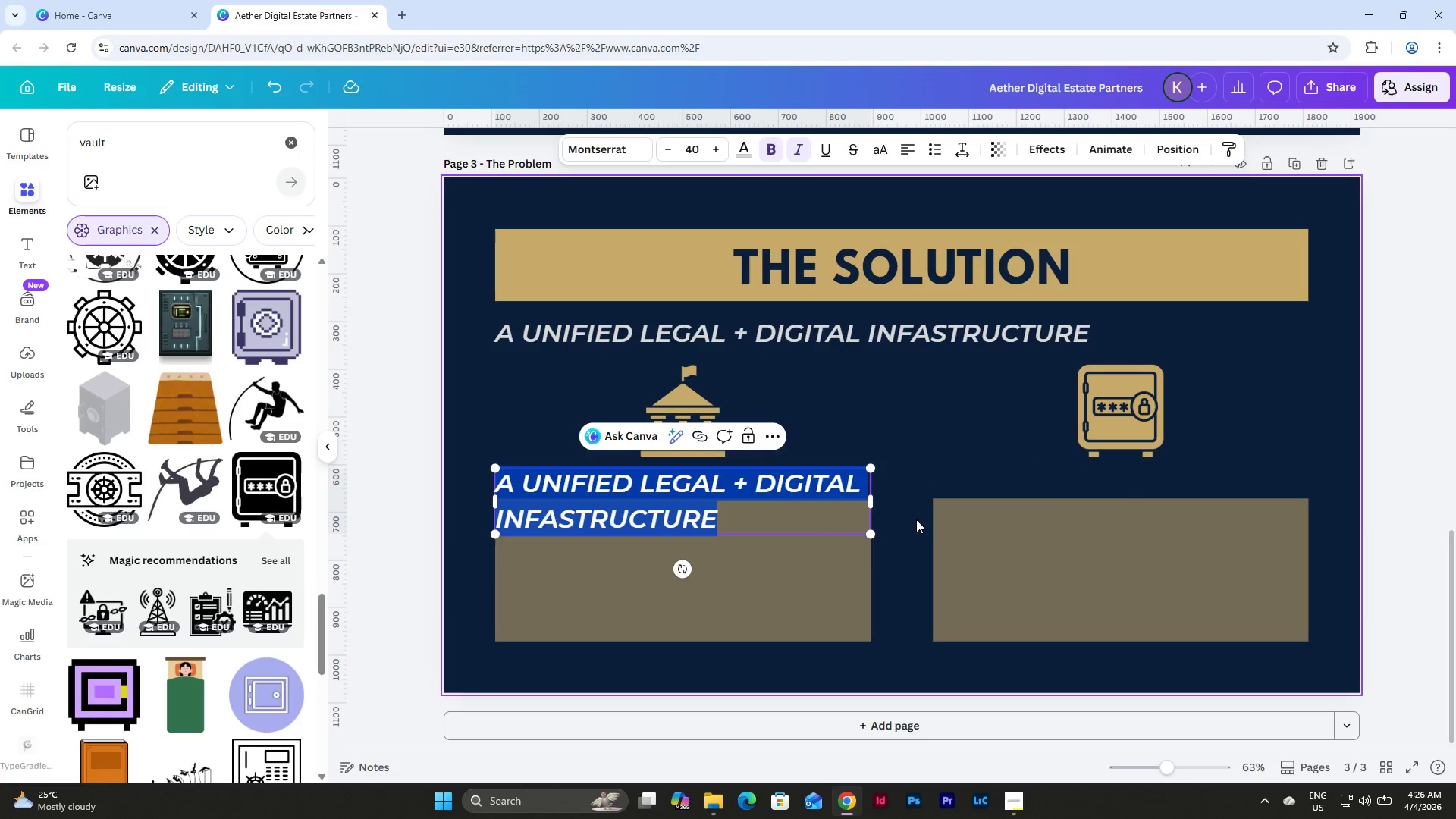 
left_click([924, 506])
 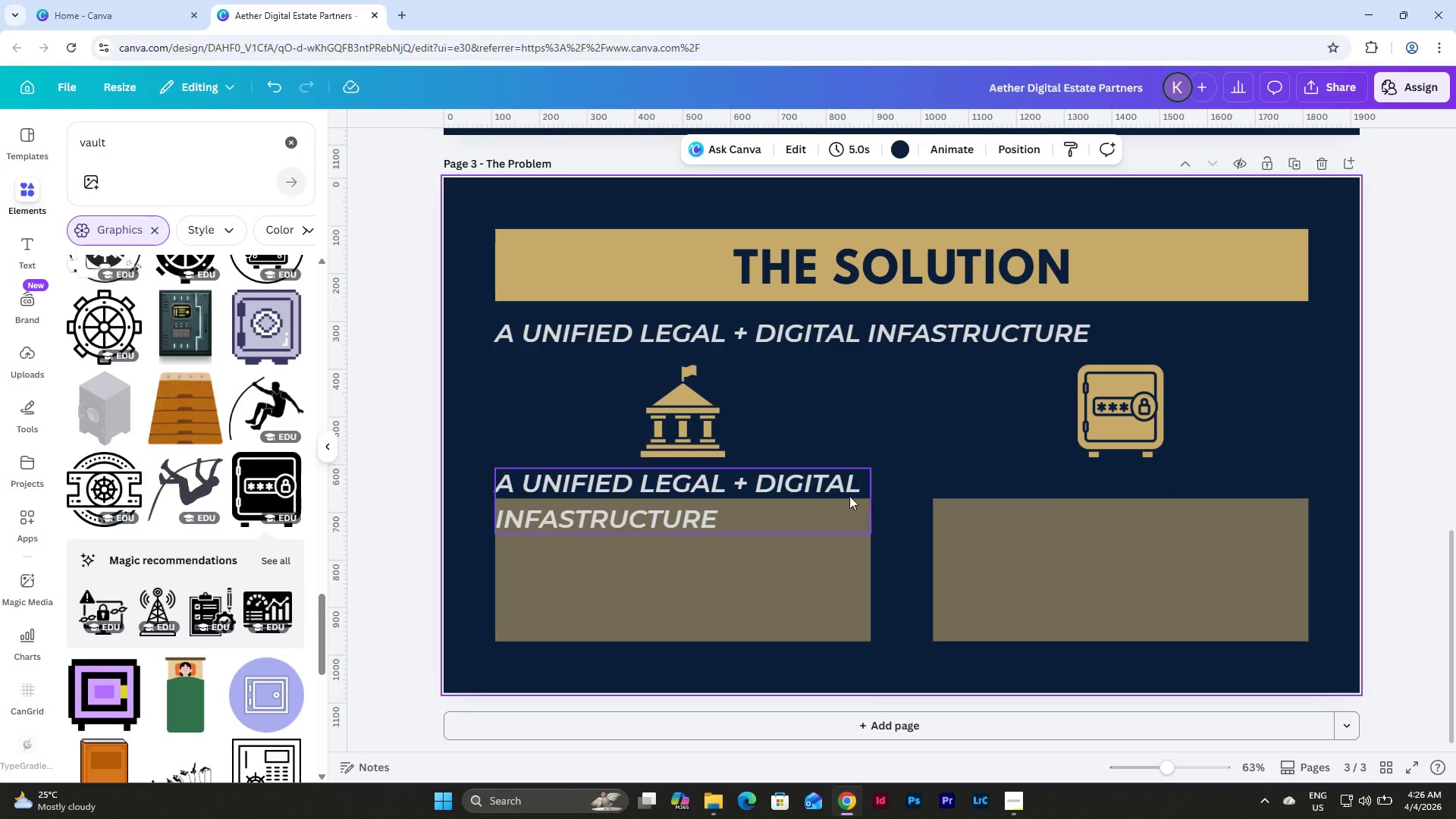 
left_click([831, 485])
 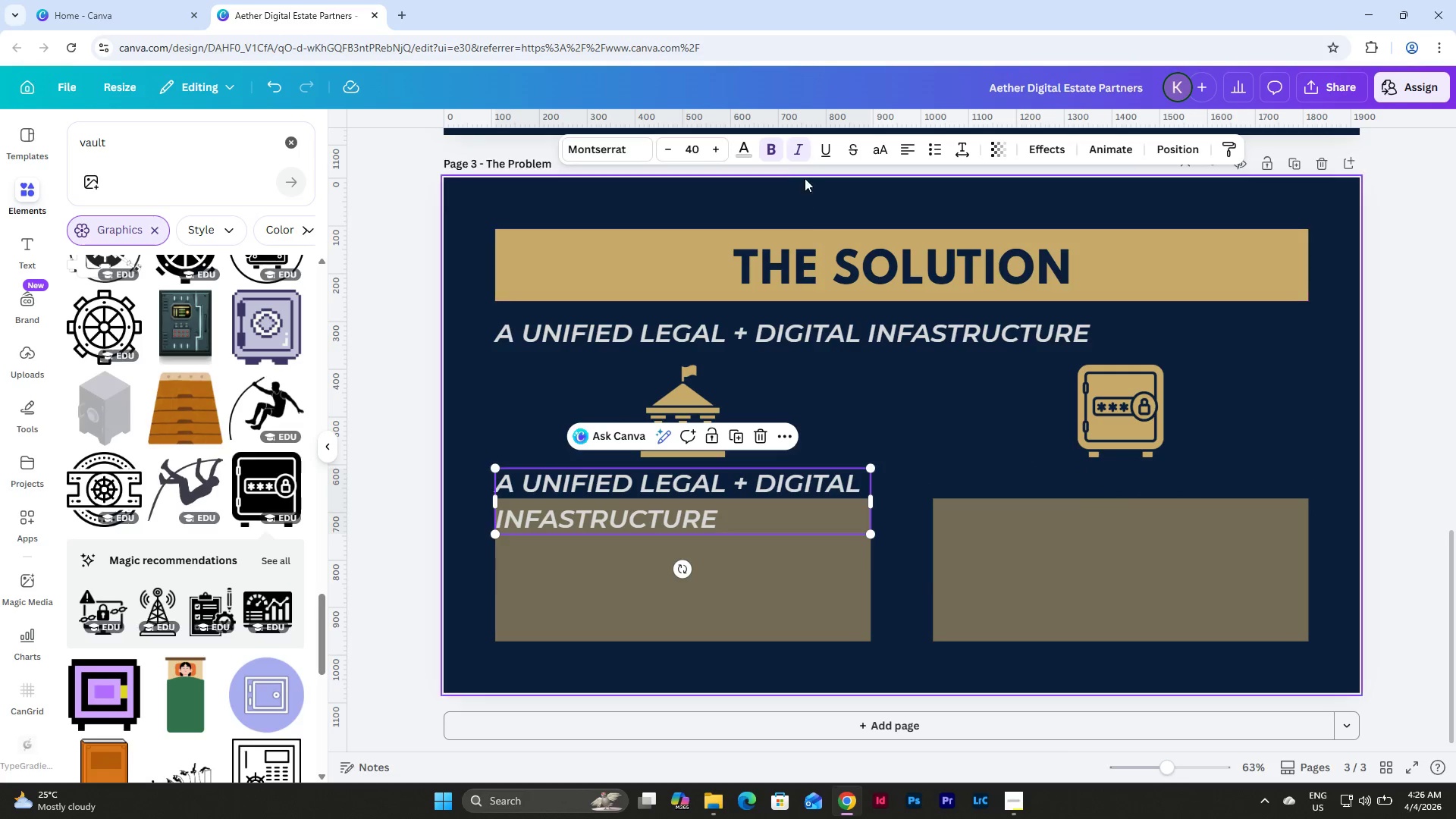 
left_click([798, 154])
 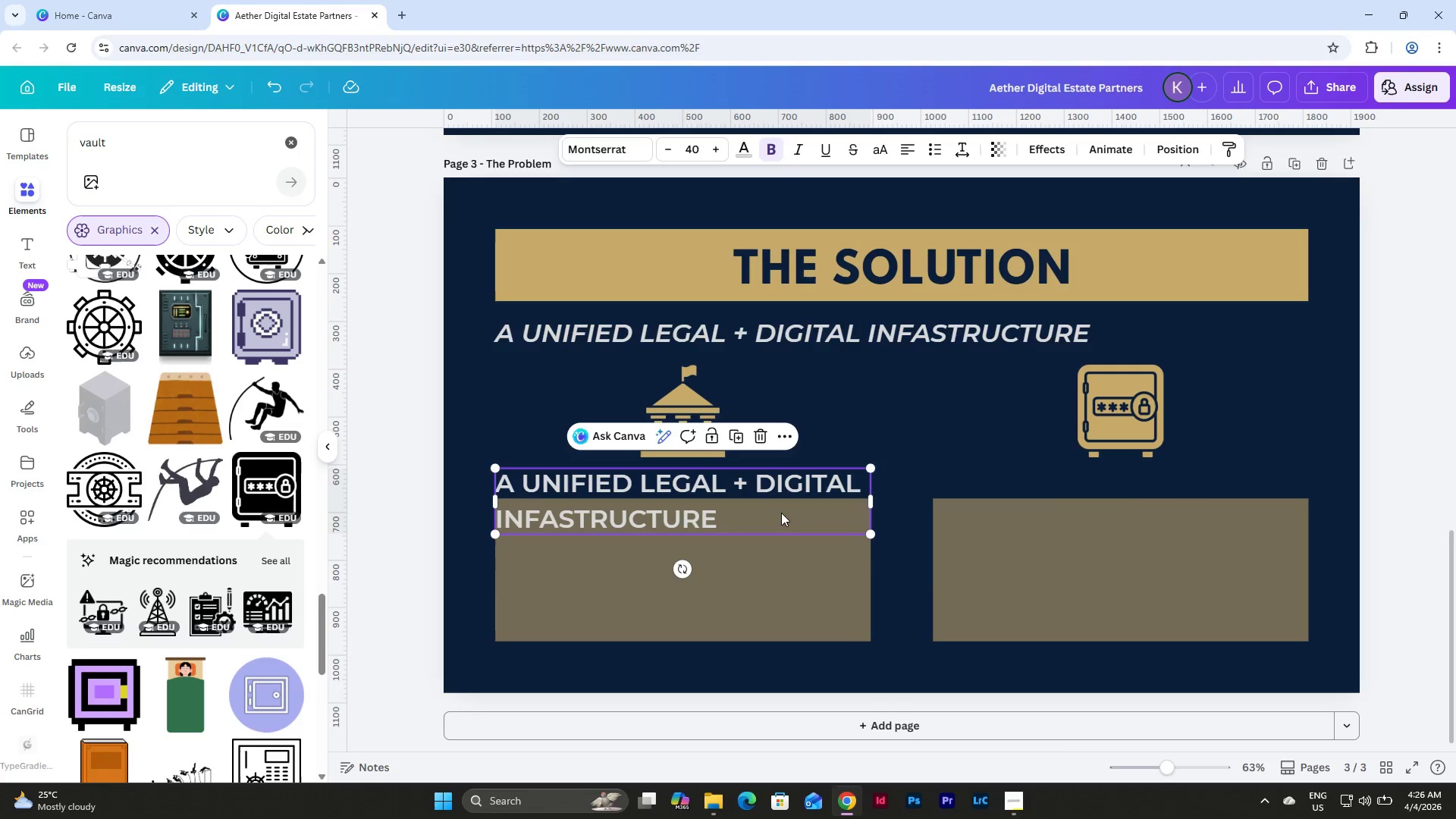 
left_click([748, 512])
 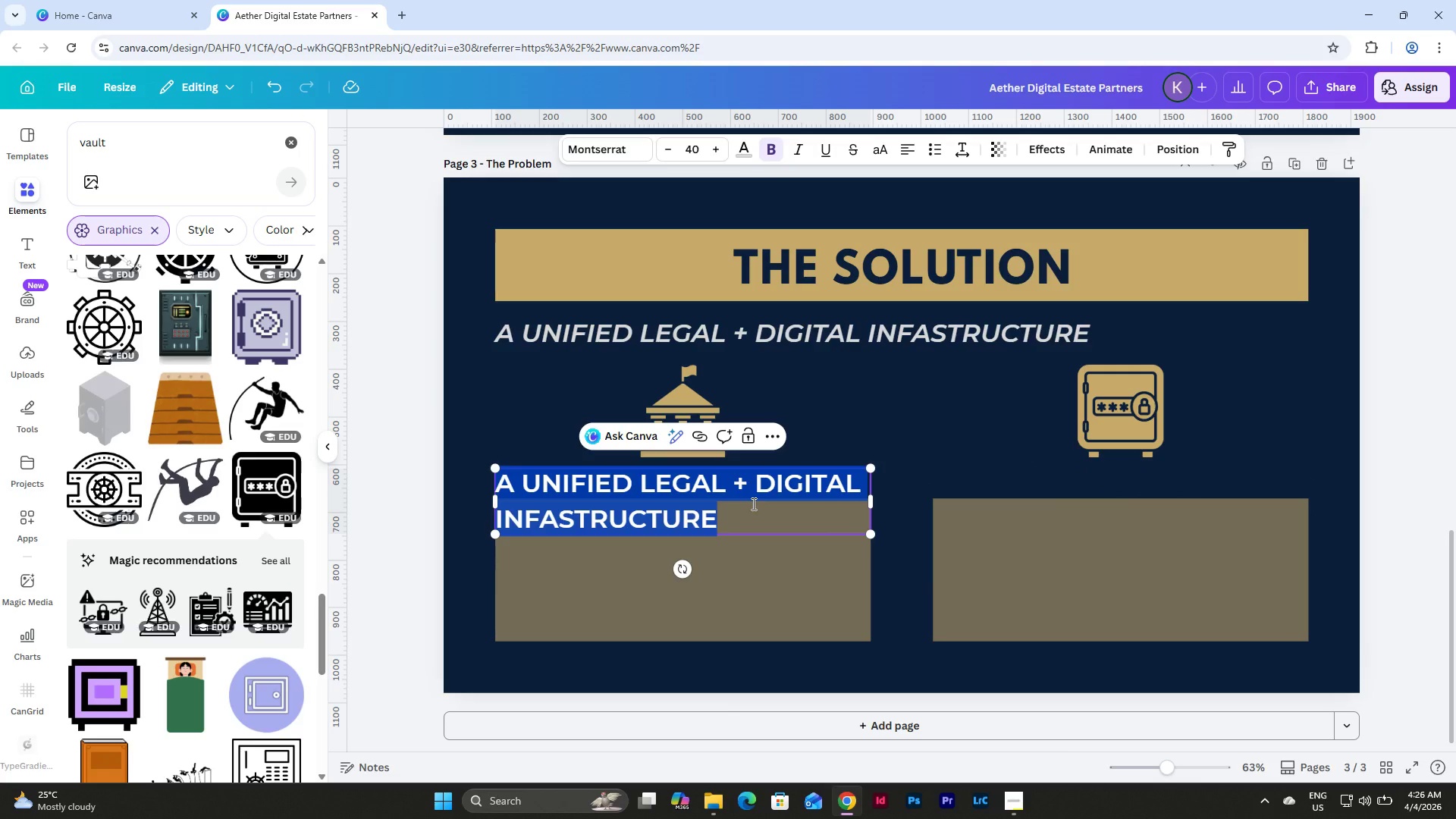 
type(LEGAL FRE)
key(Backspace)
type(ANE)
key(Backspace)
key(Backspace)
type(MEWORK)
 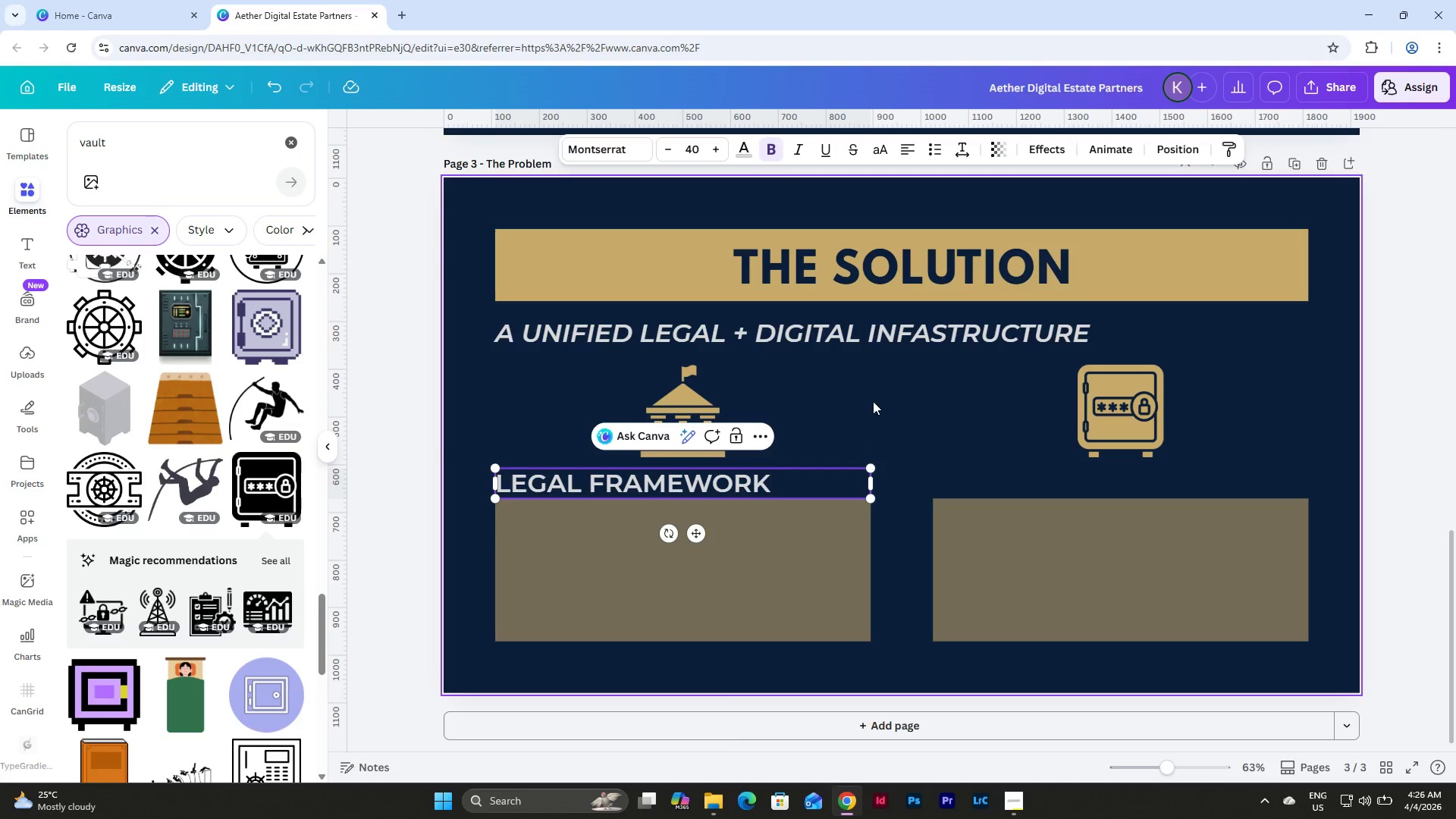 
double_click([754, 487])
 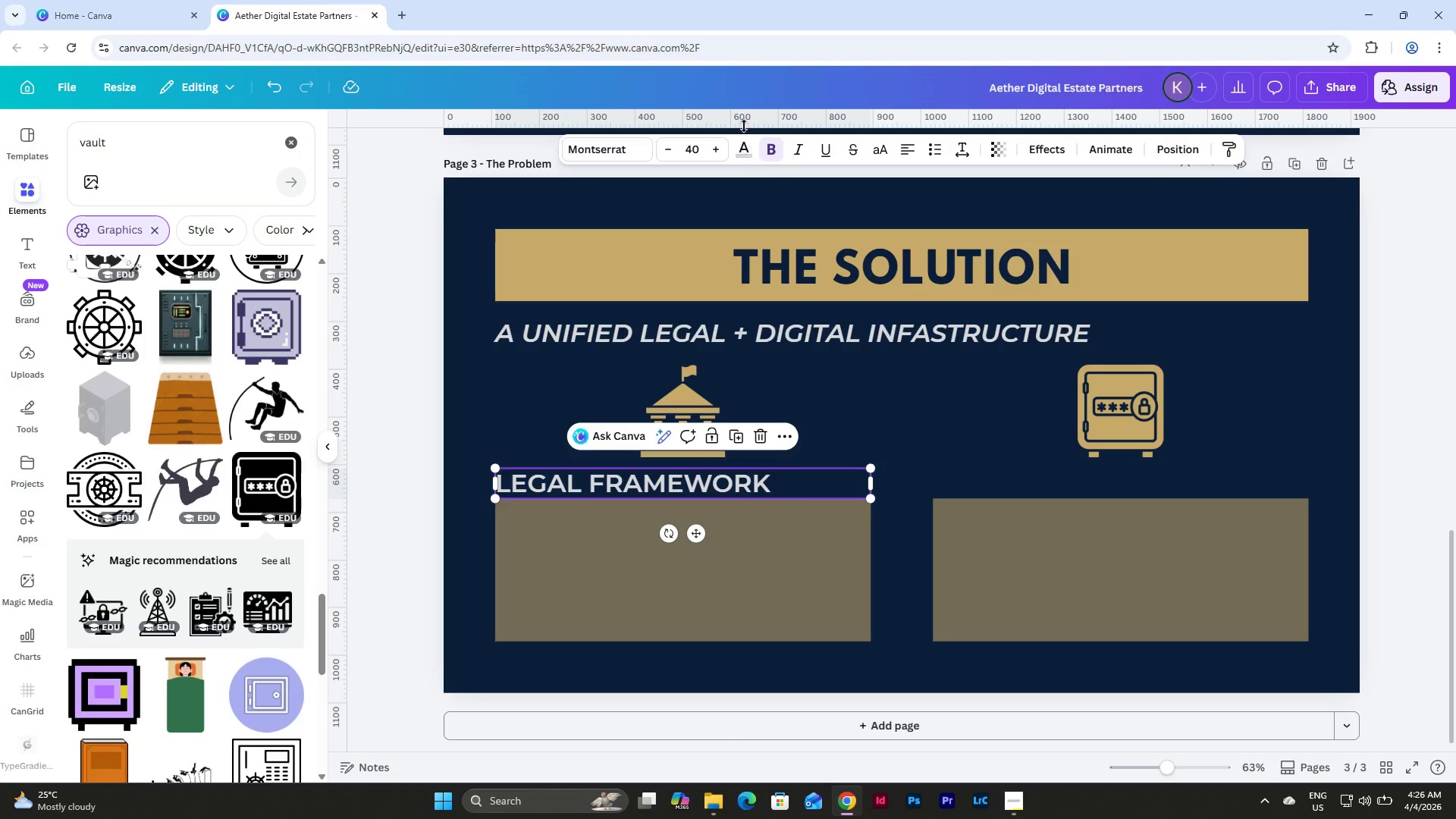 
left_click([745, 142])
 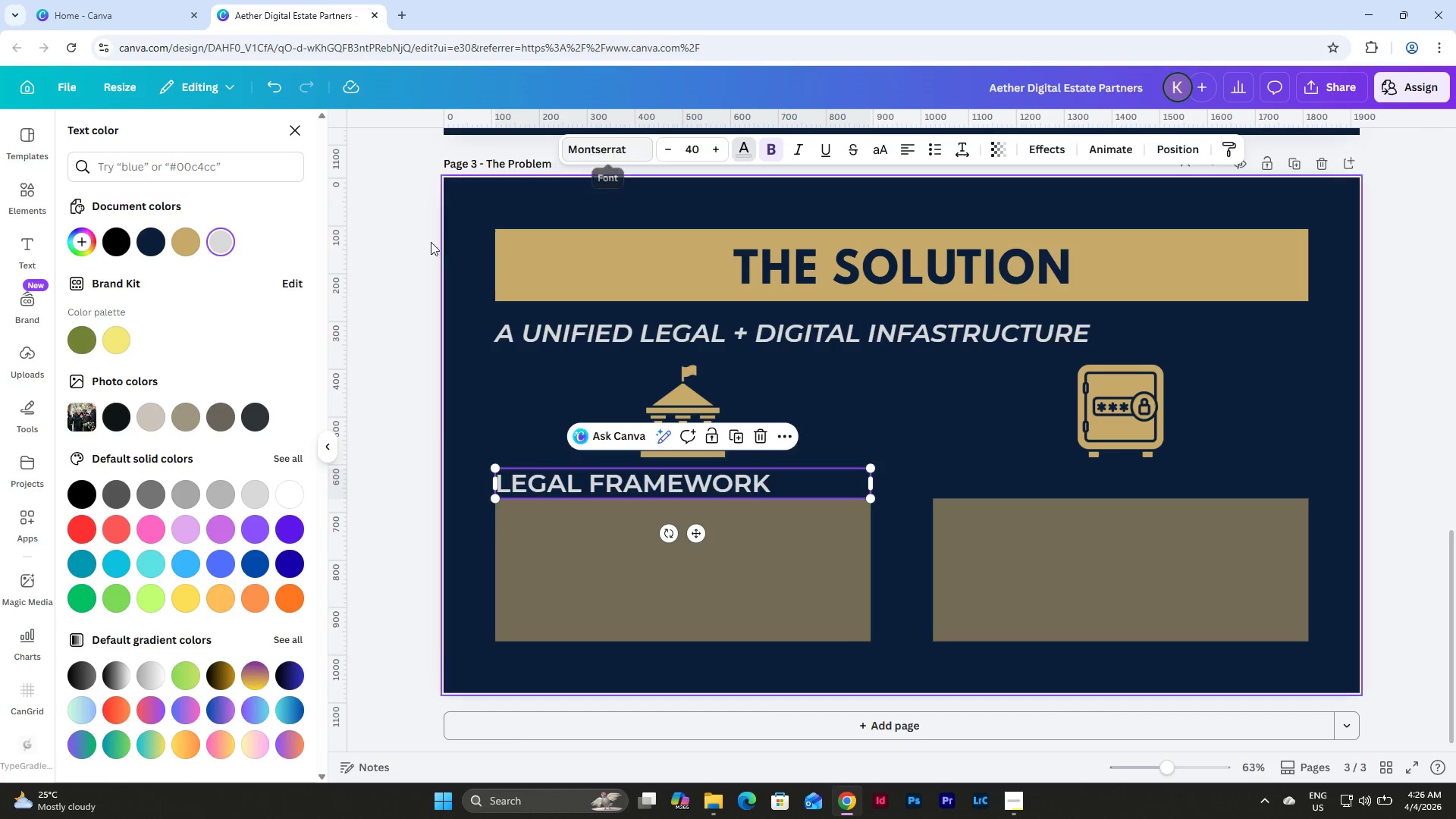 
left_click([598, 144])
 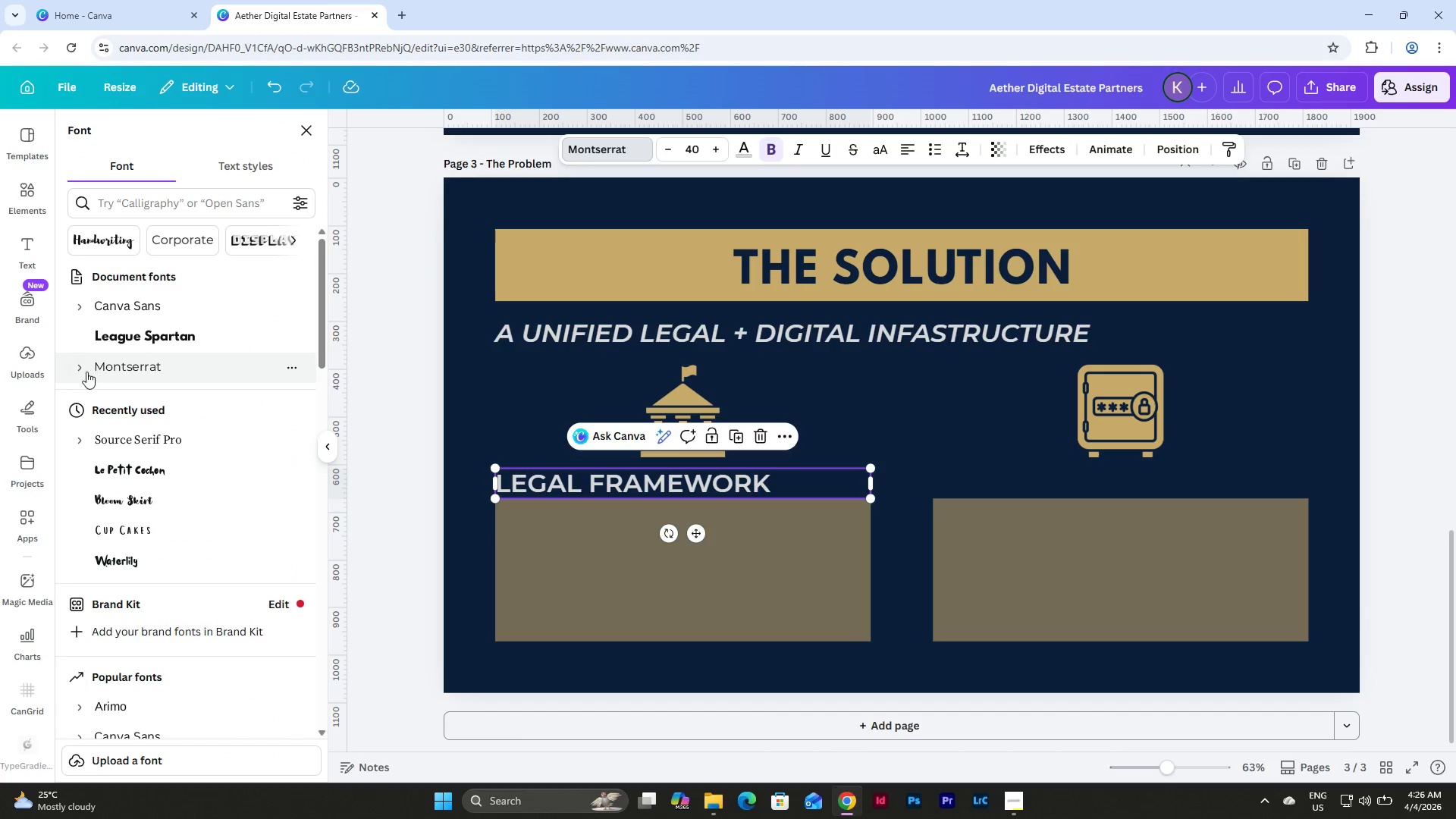 
left_click([71, 369])
 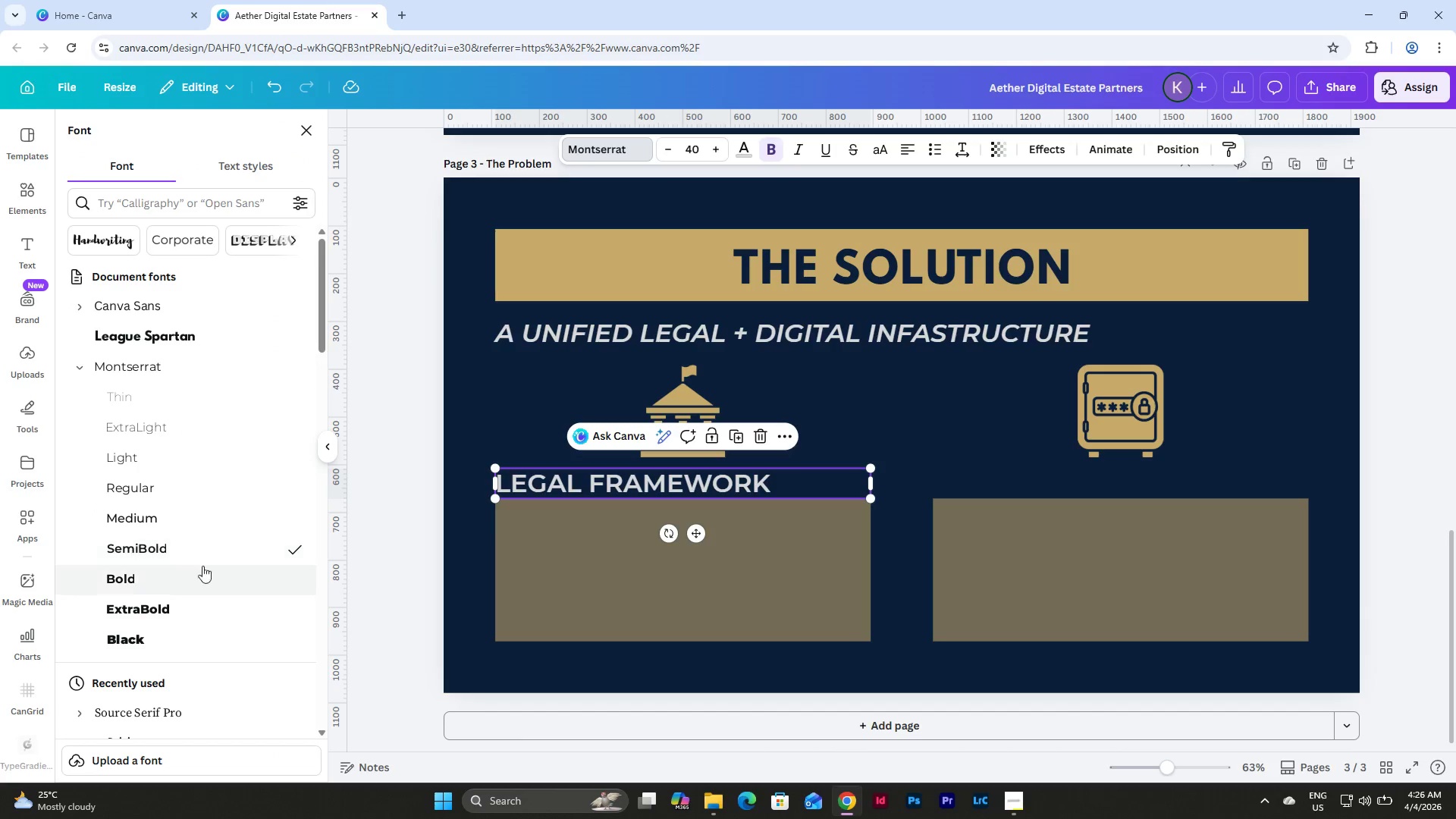 
left_click([187, 581])
 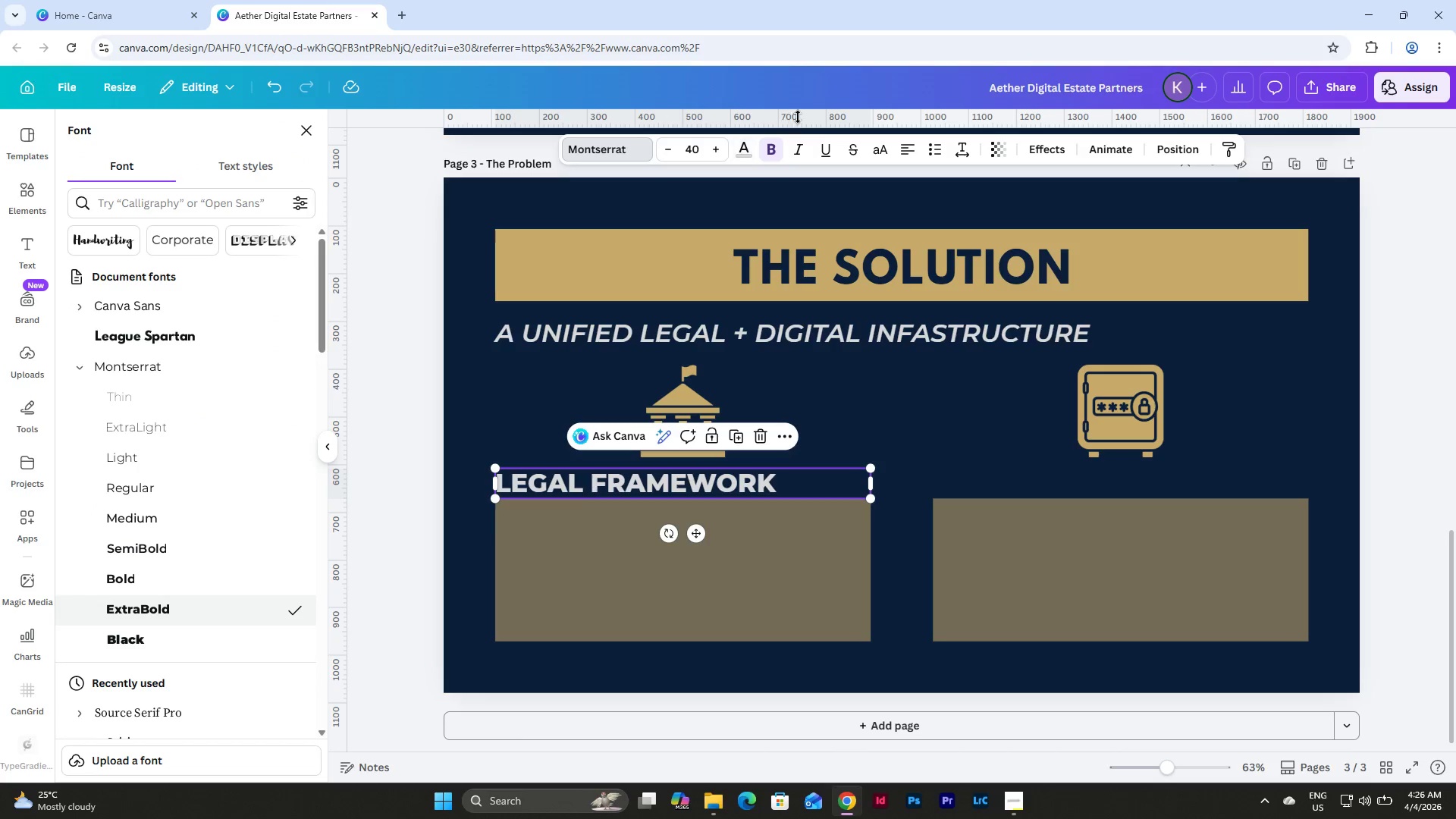 
left_click([912, 148])
 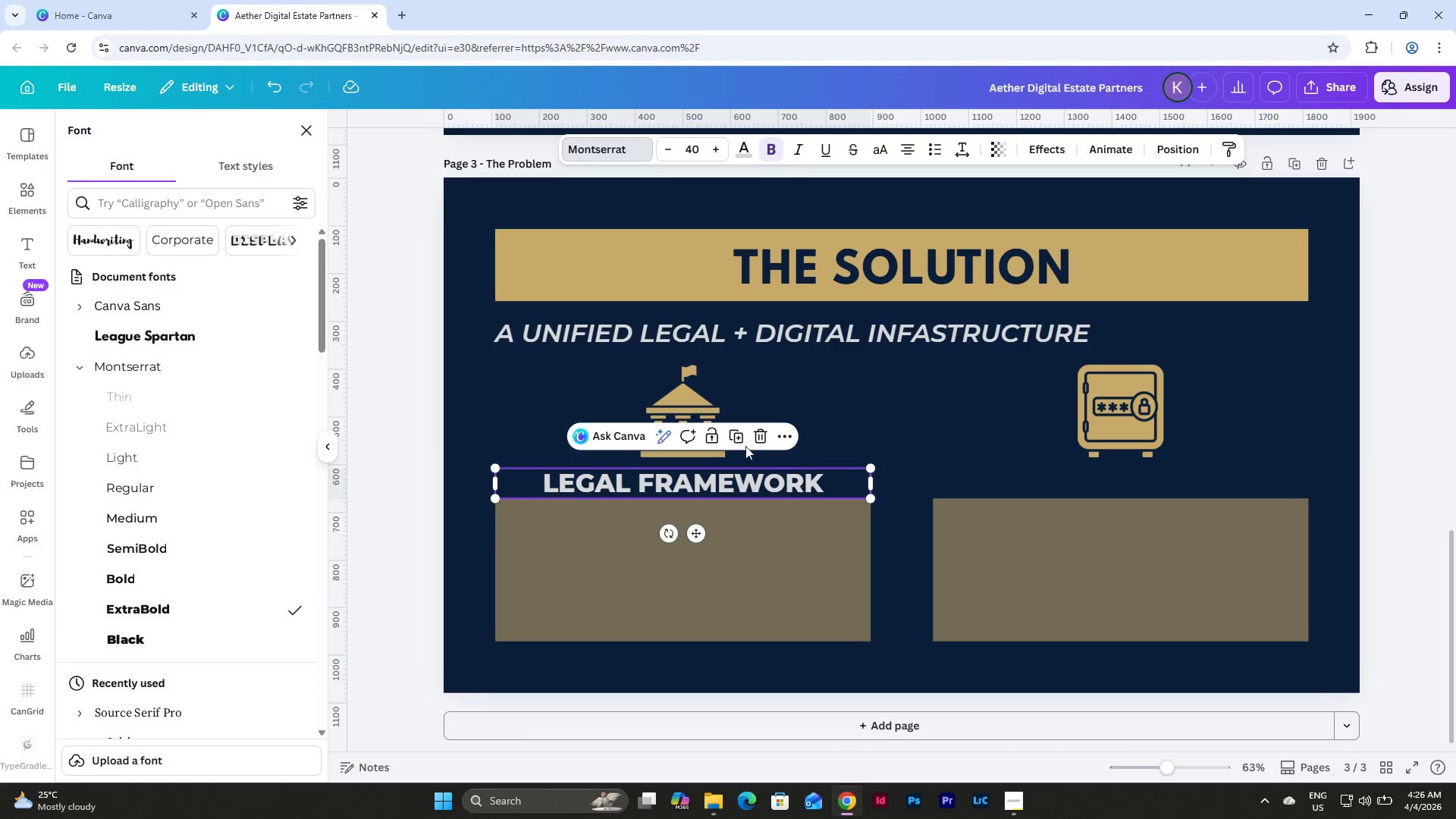 
left_click([739, 436])
 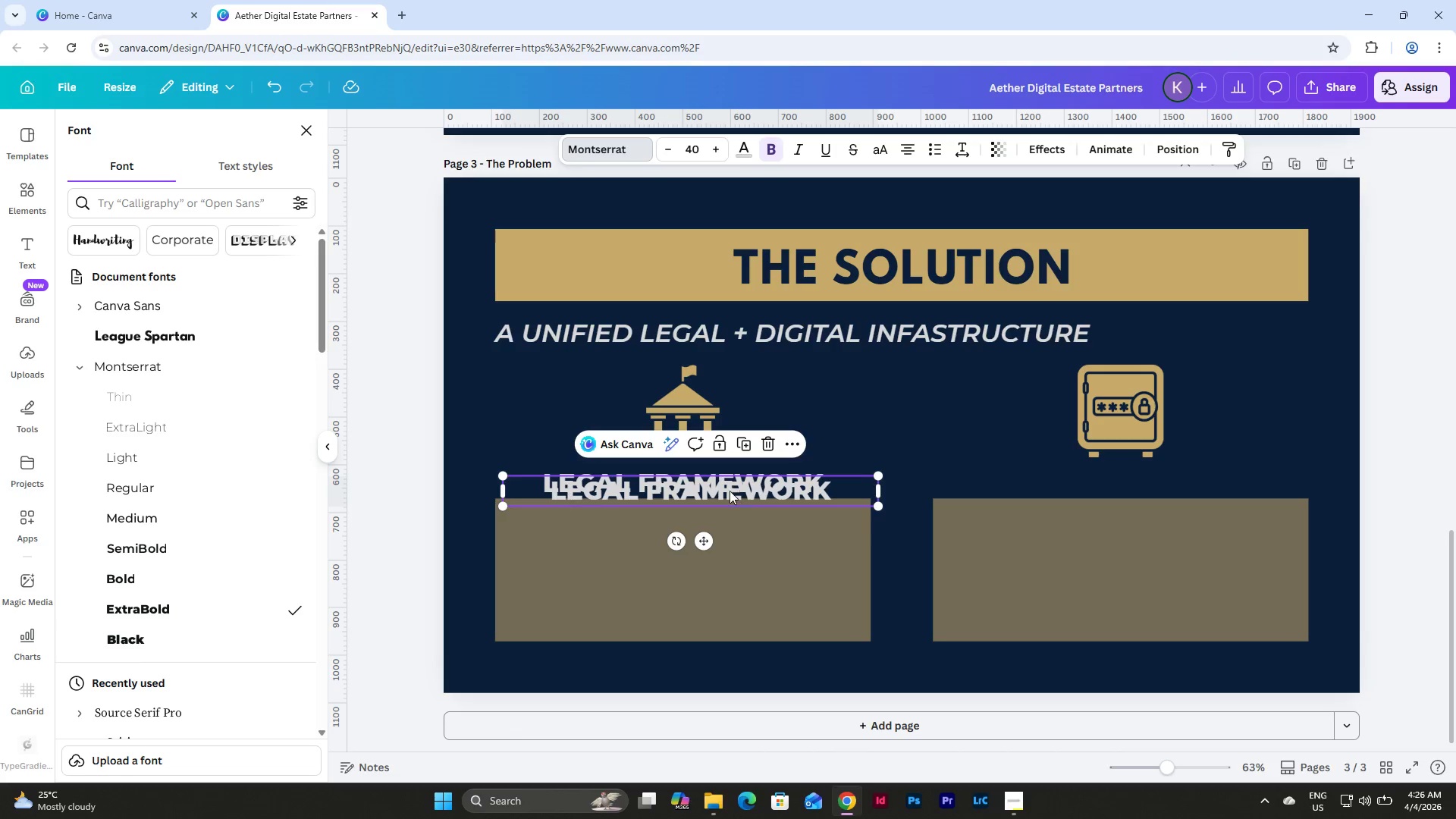 
left_click_drag(start_coordinate=[729, 490], to_coordinate=[1158, 481])
 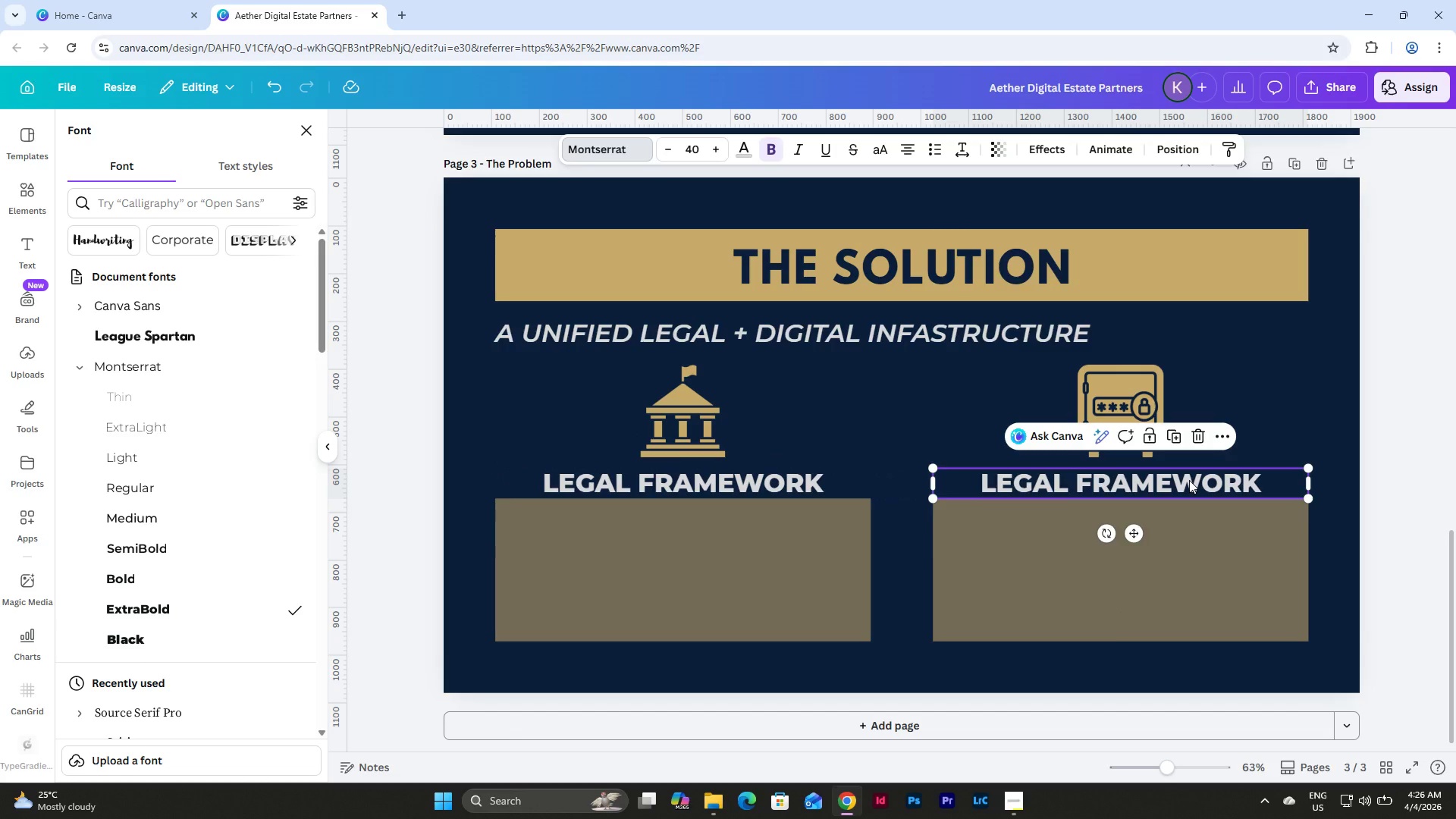 
left_click([1189, 480])
 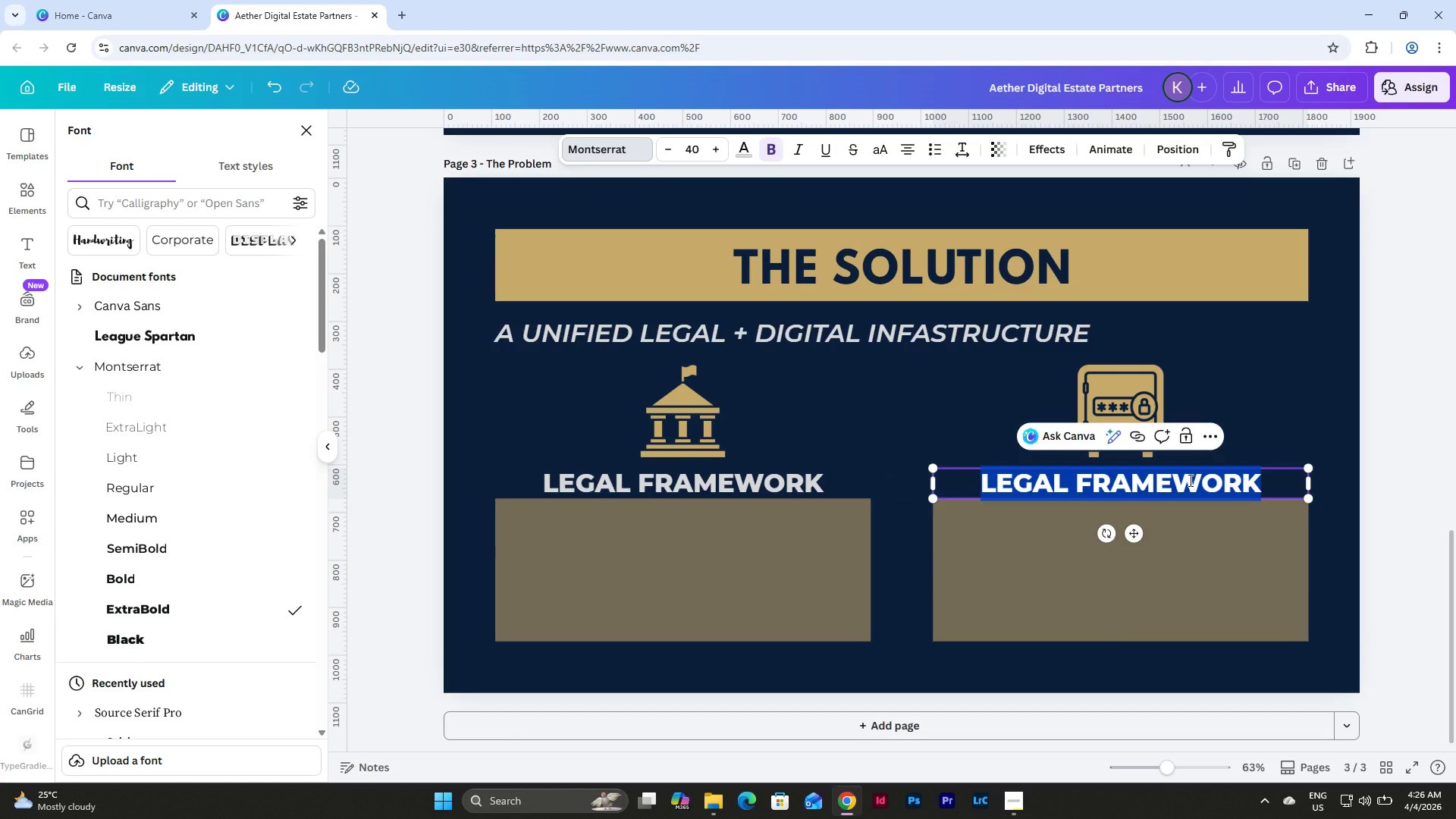 
type(SECURE DIGIA)
key(Backspace)
type(TAL VAULT)
 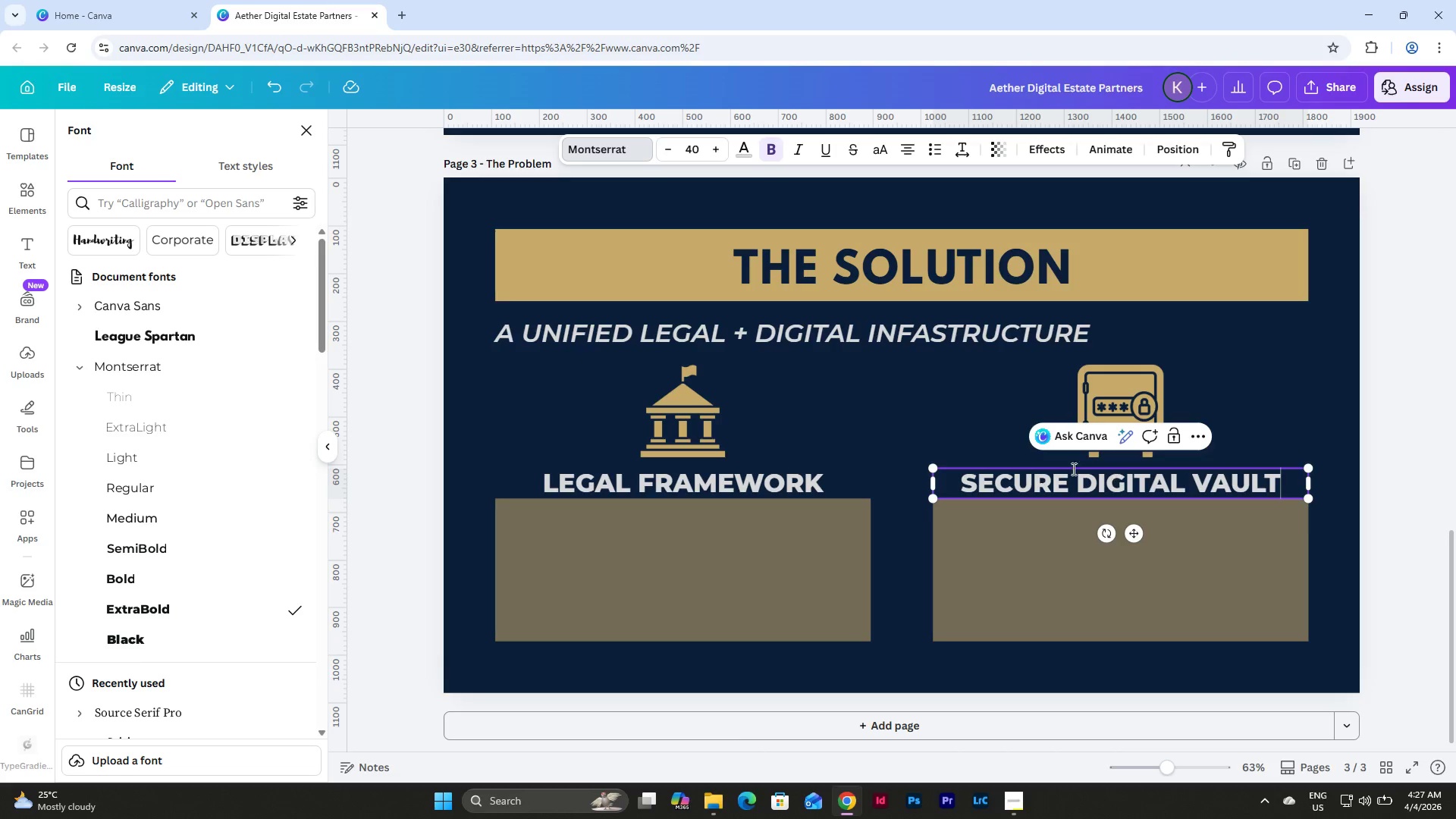 
left_click([860, 427])
 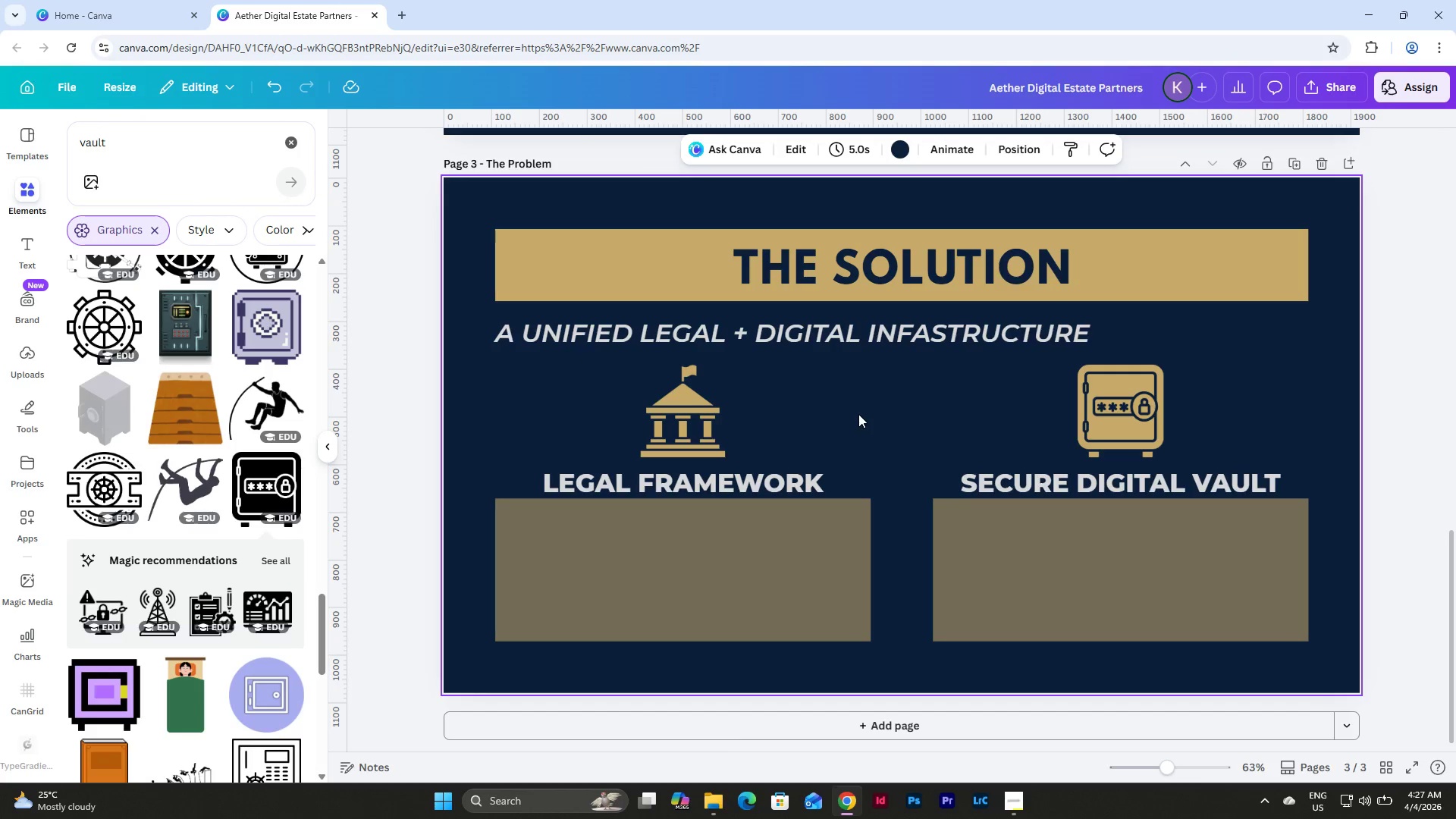 
scroll: coordinate [870, 391], scroll_direction: up, amount: 6.0
 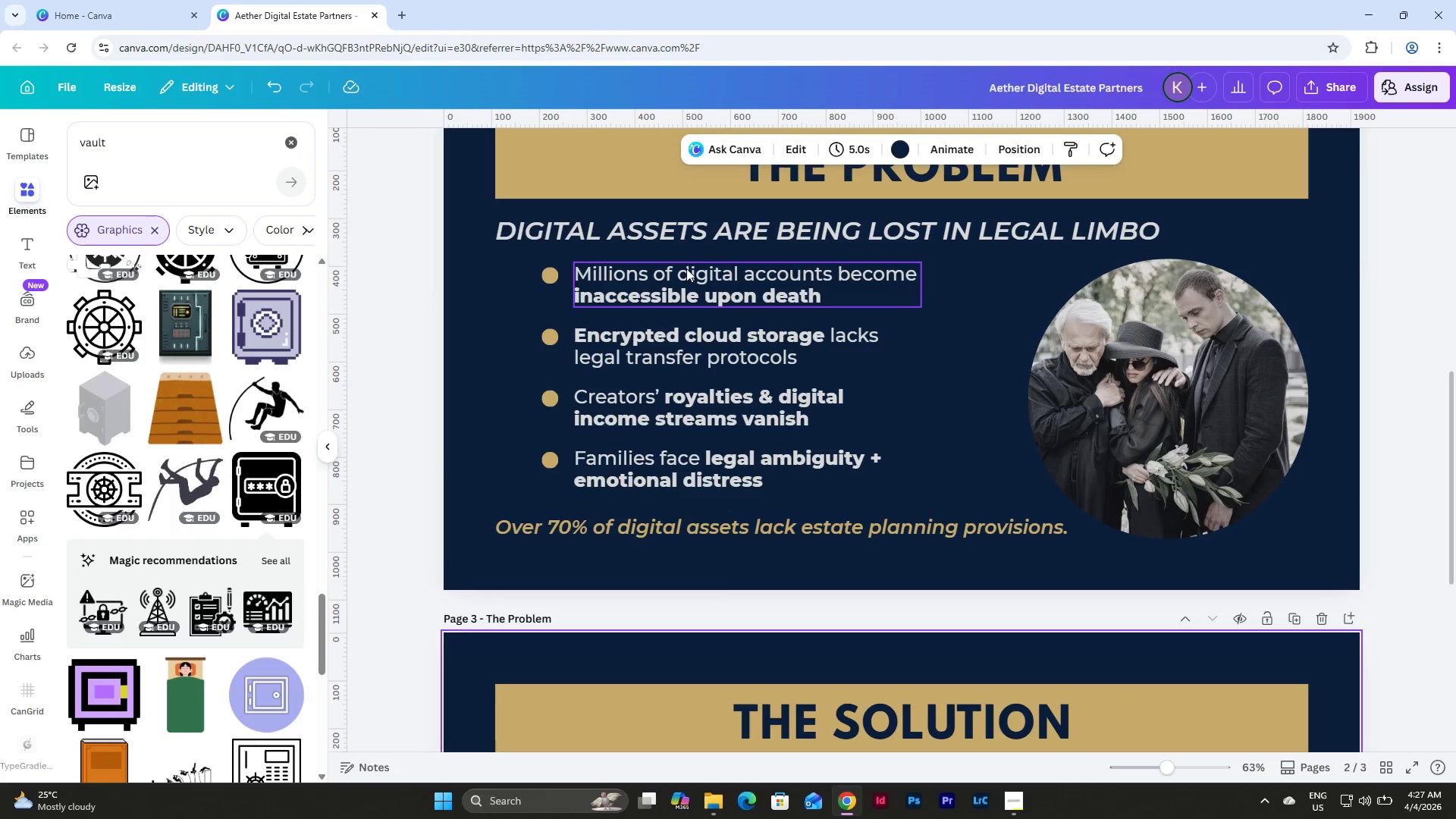 
left_click([686, 268])
 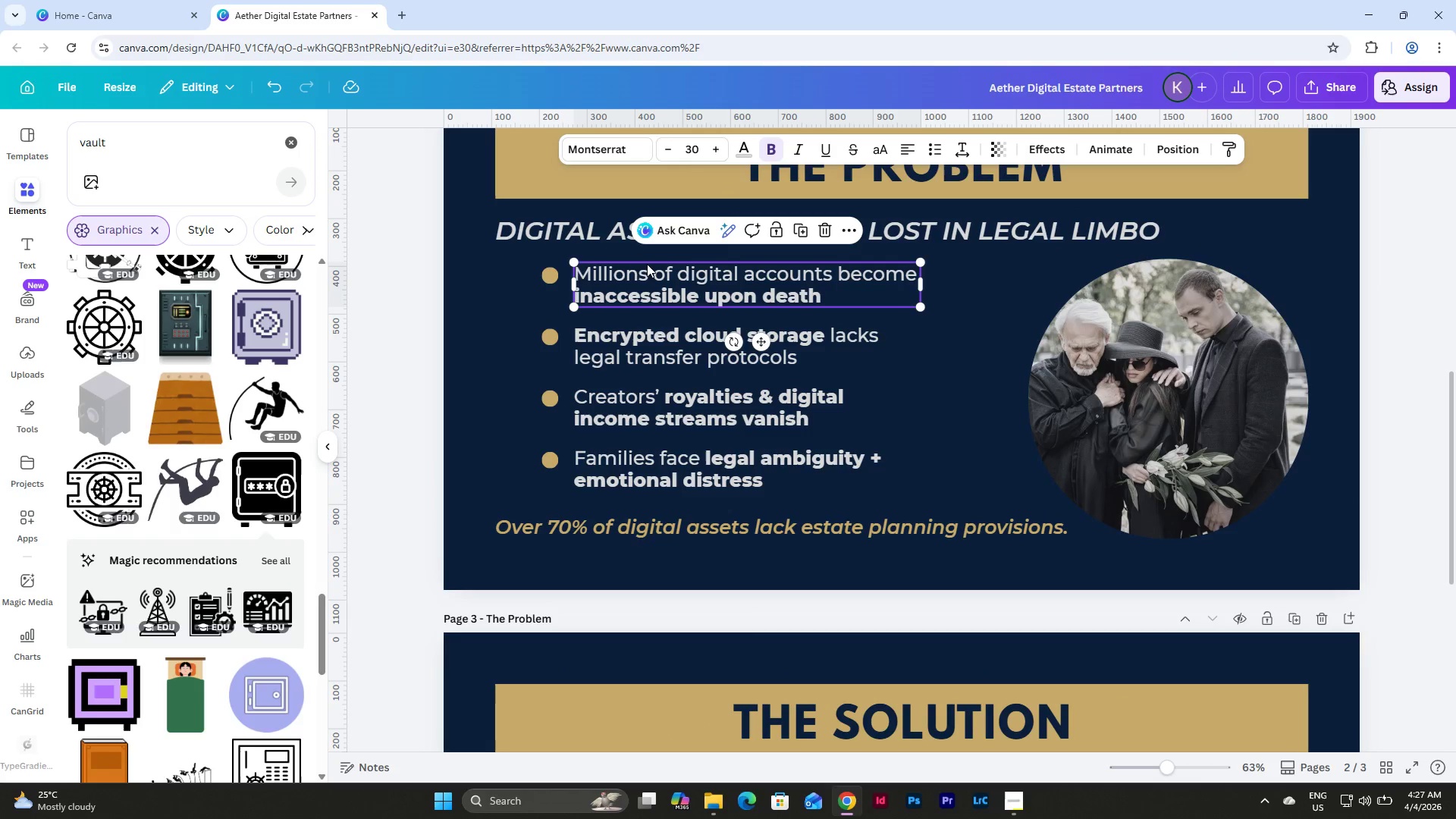 
hold_key(key=ShiftLeft, duration=1.2)
left_click([551, 276])
 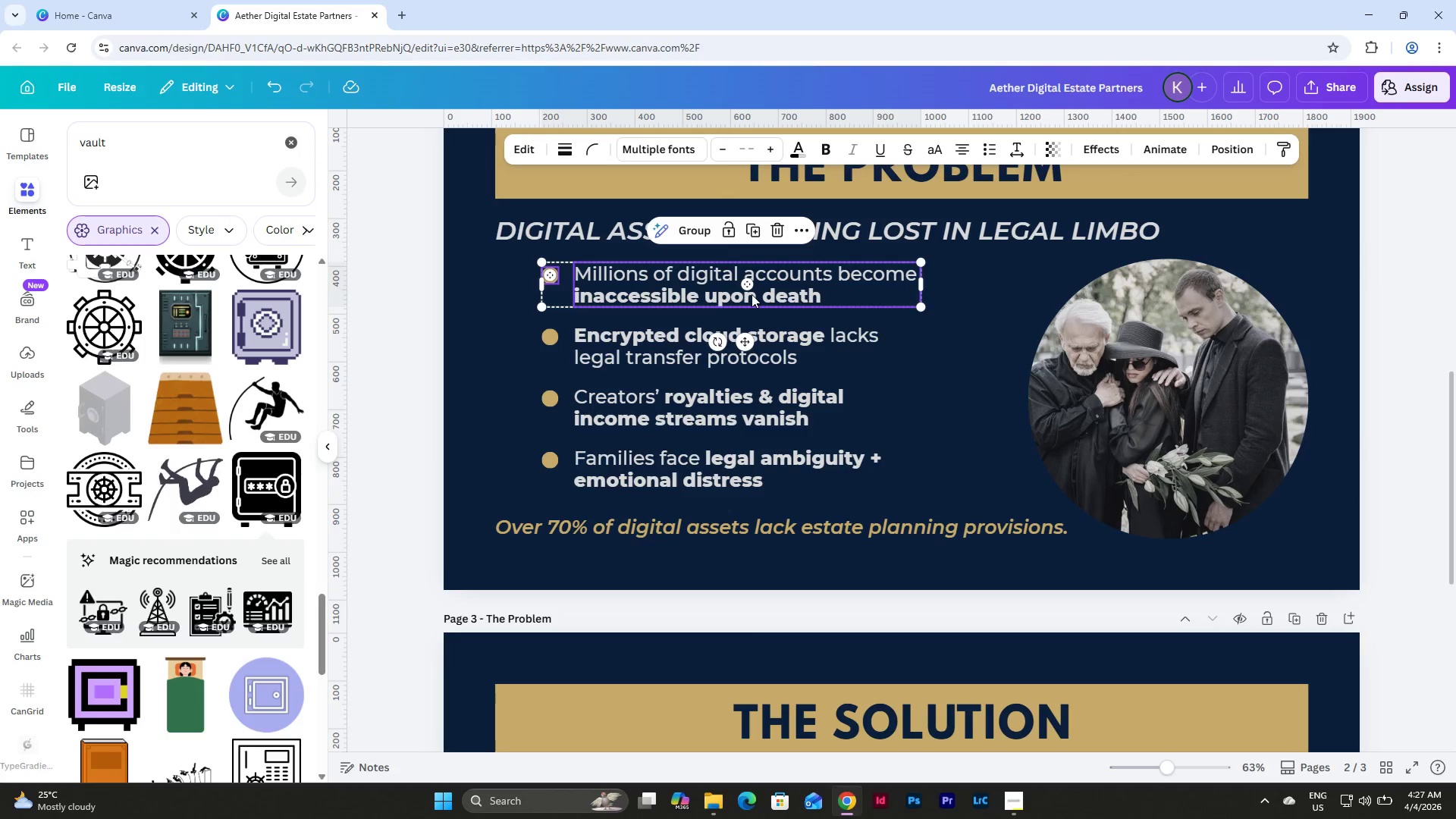 
key(Control+C)
 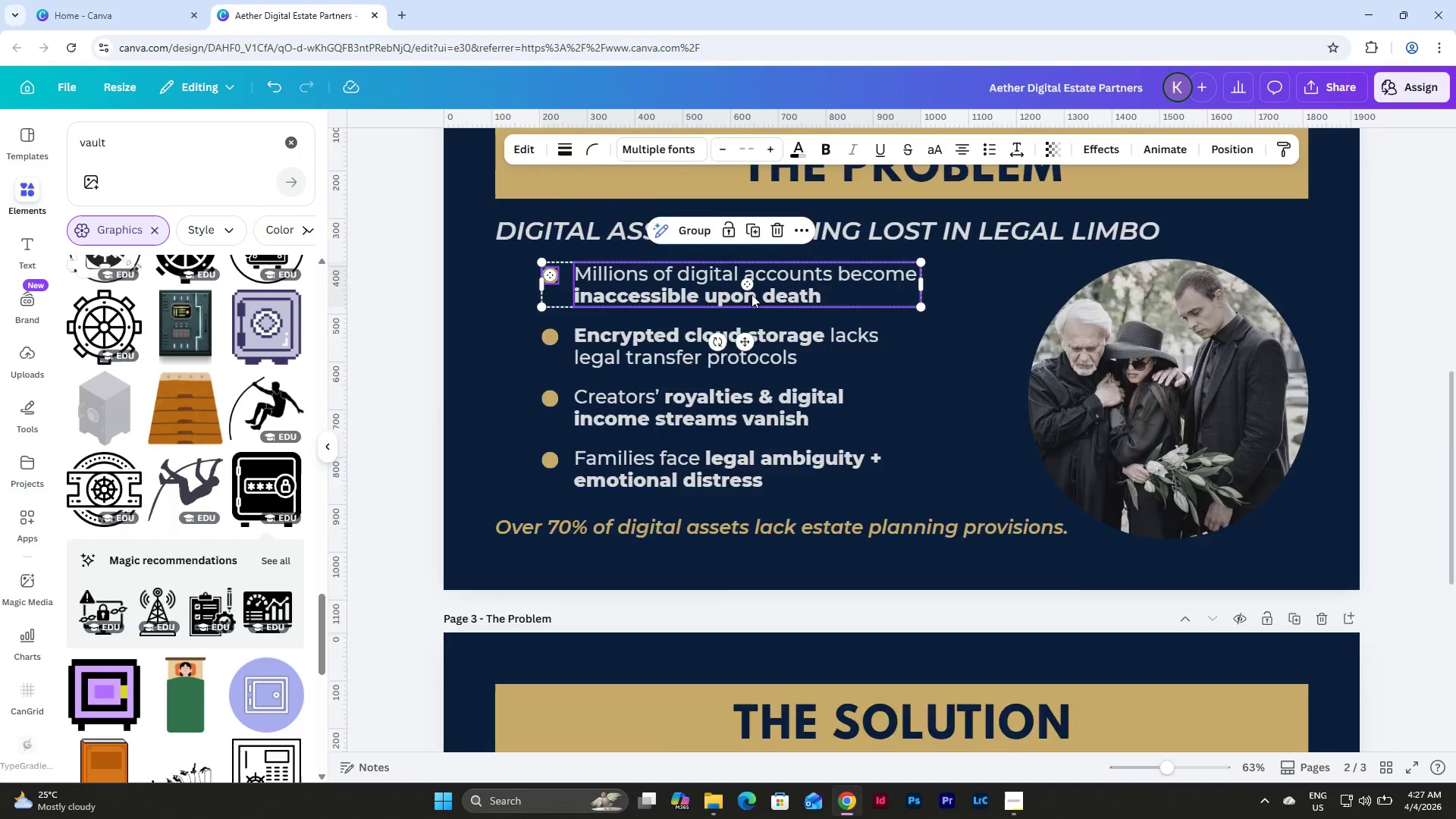 
scroll: coordinate [752, 294], scroll_direction: down, amount: 6.0
 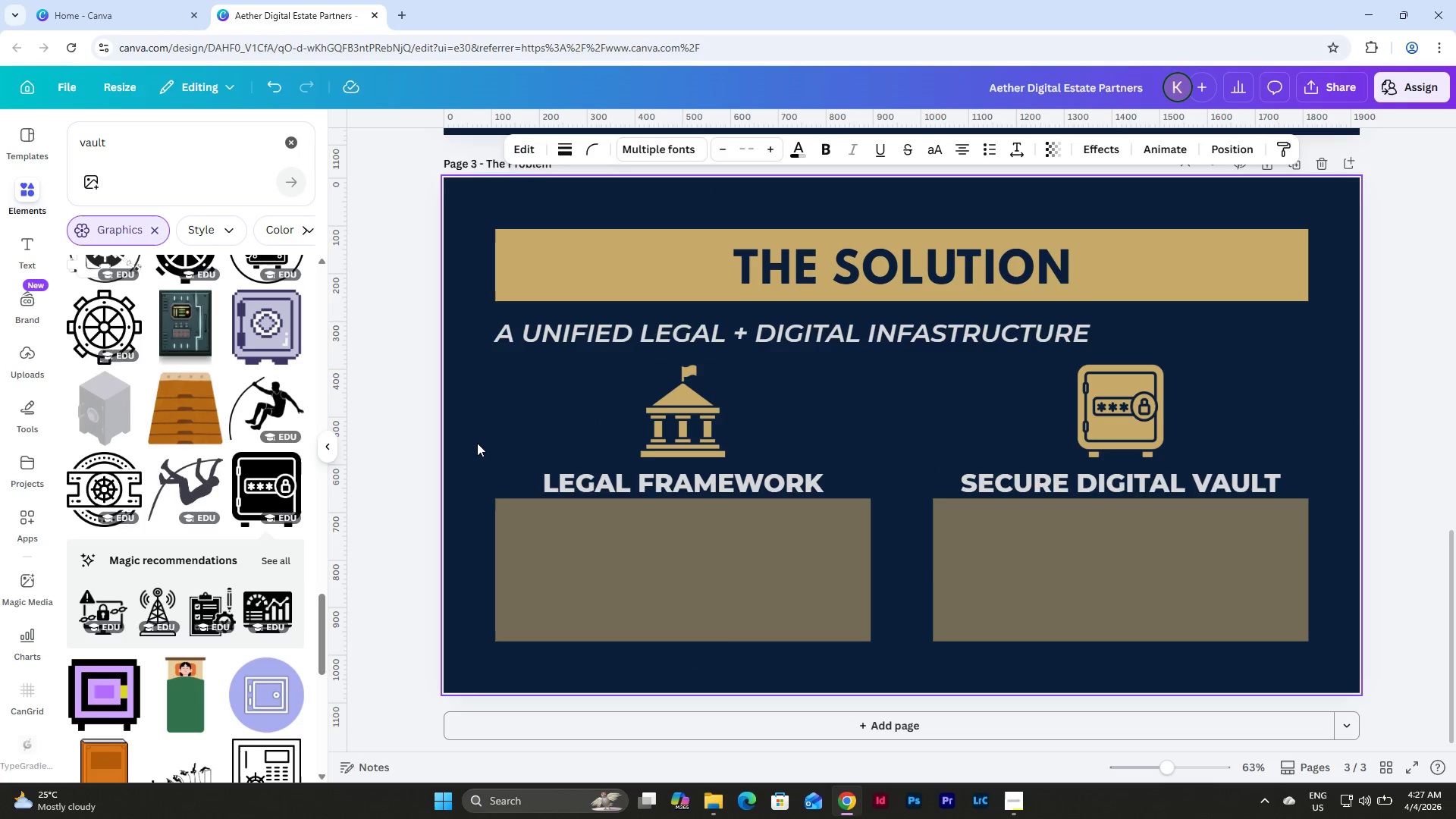 
left_click([477, 443])
 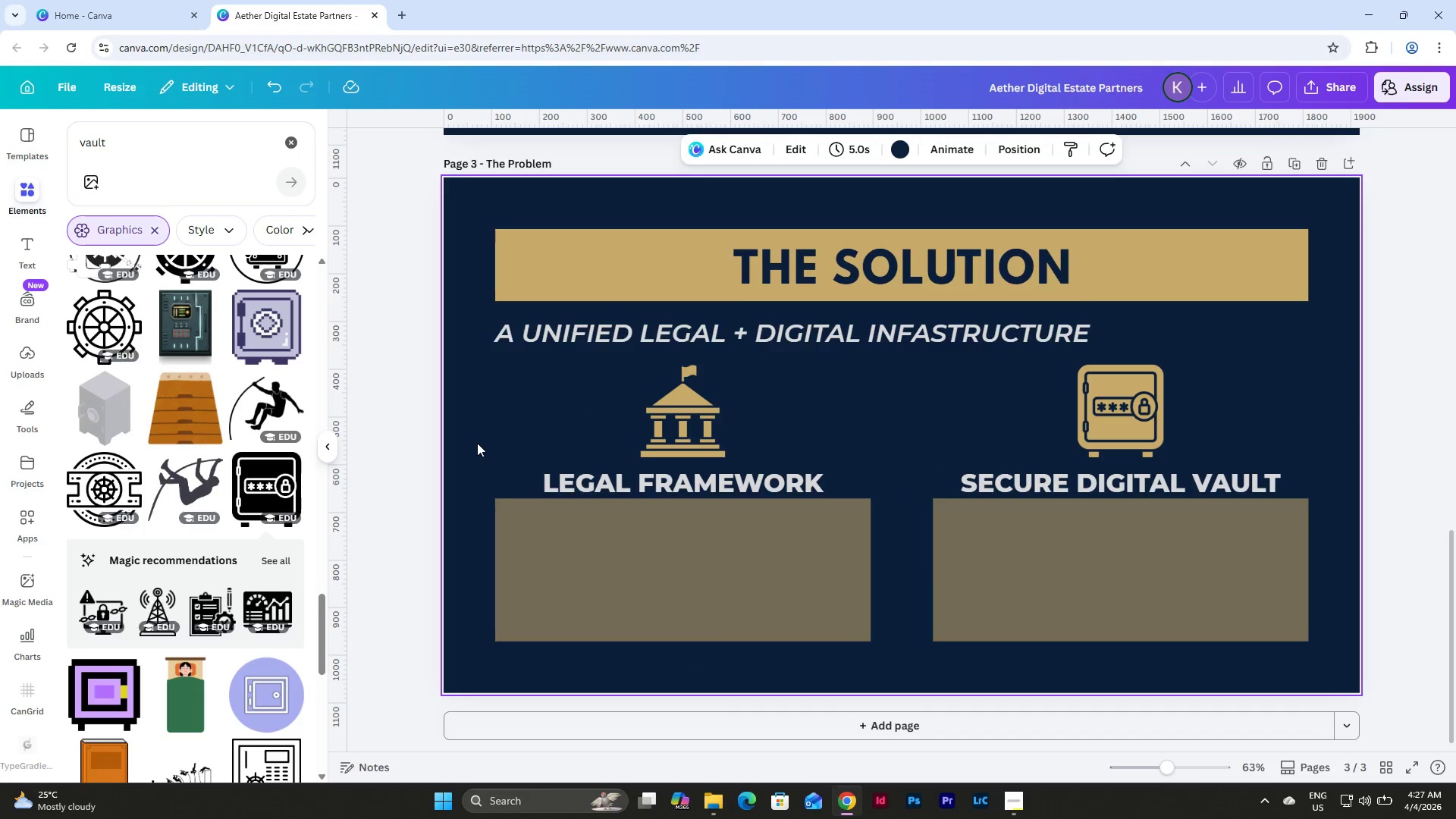 
key(Control+V)
 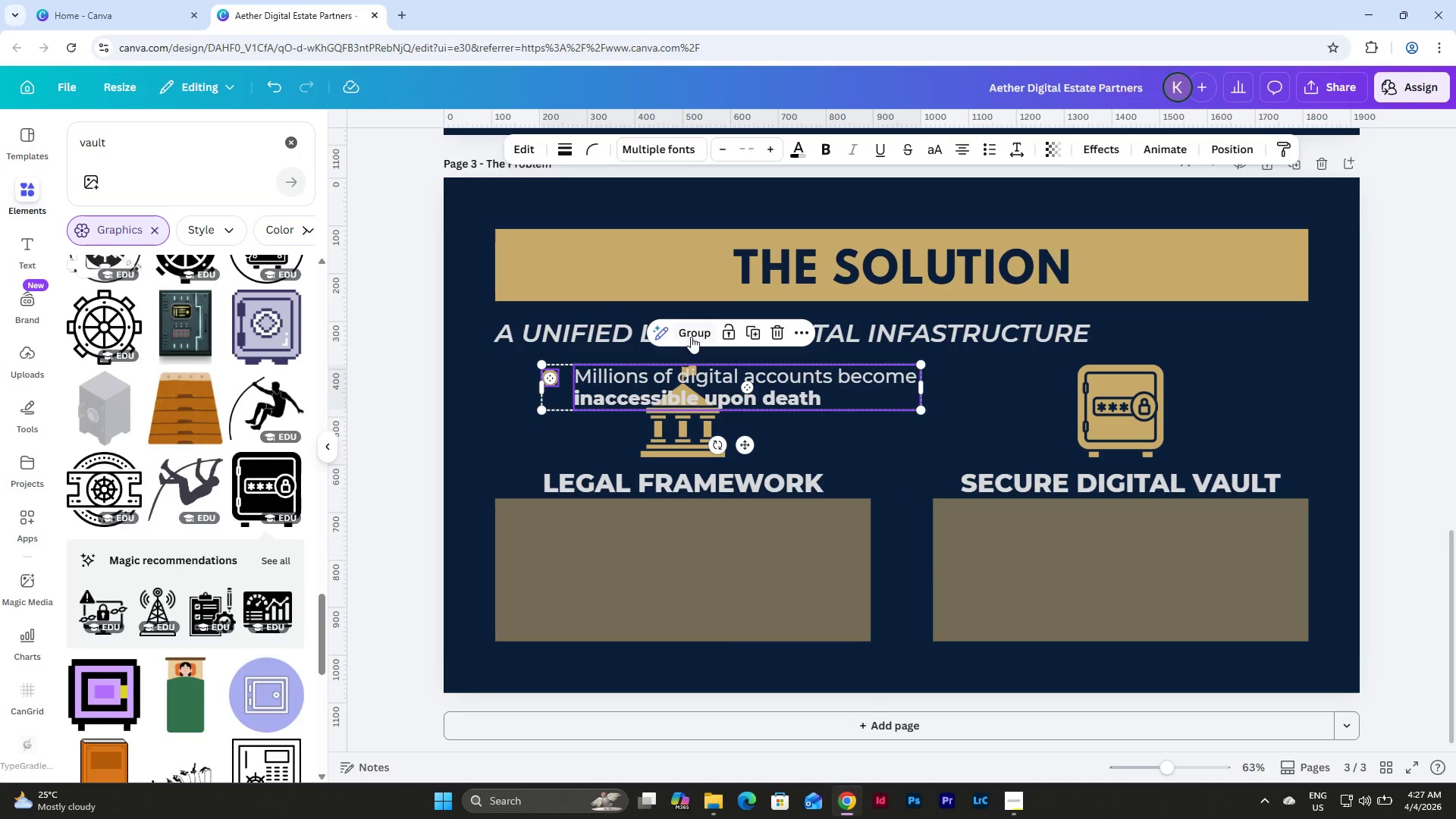 
left_click([692, 333])
 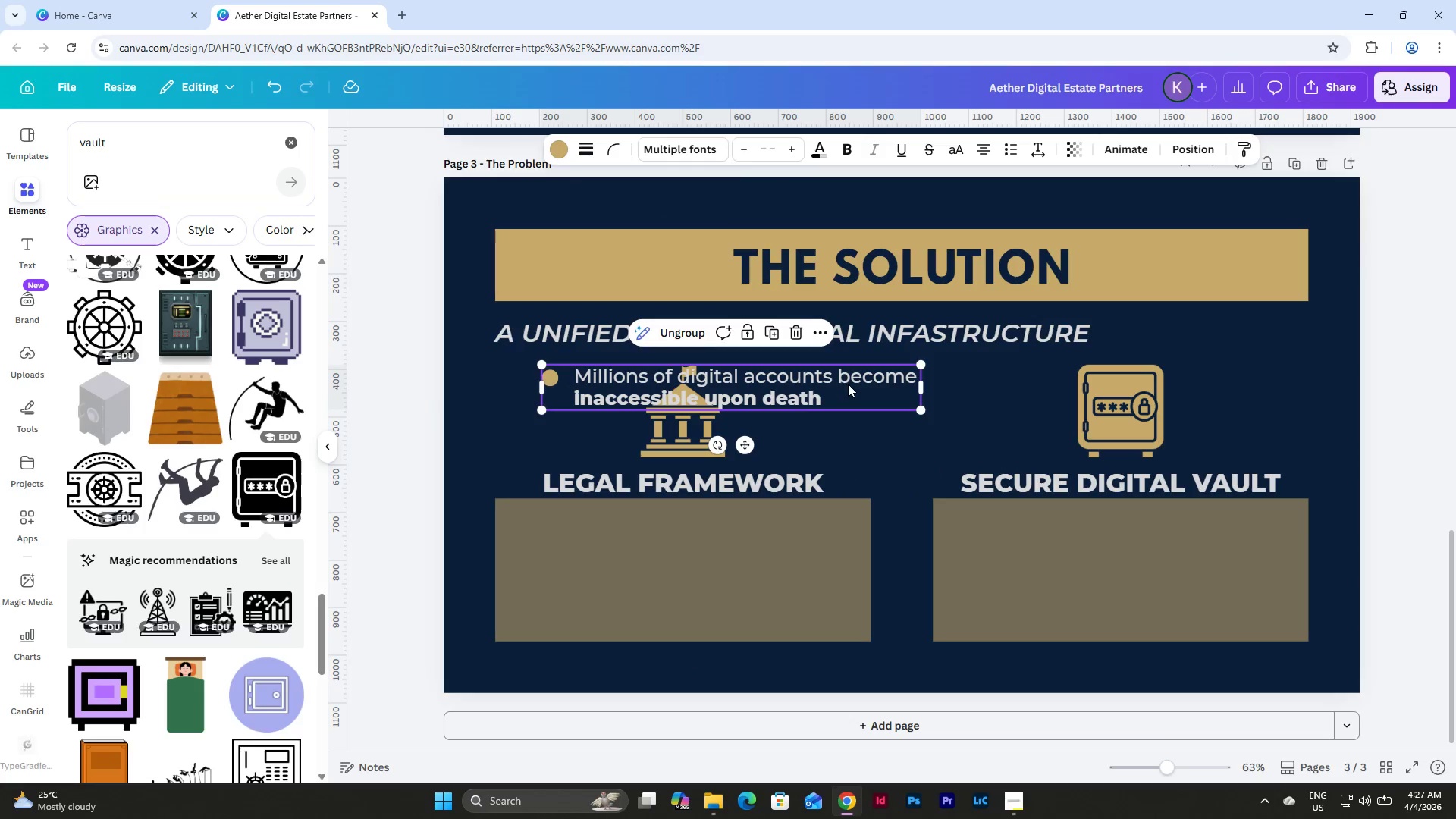 
left_click_drag(start_coordinate=[848, 384], to_coordinate=[805, 517])
 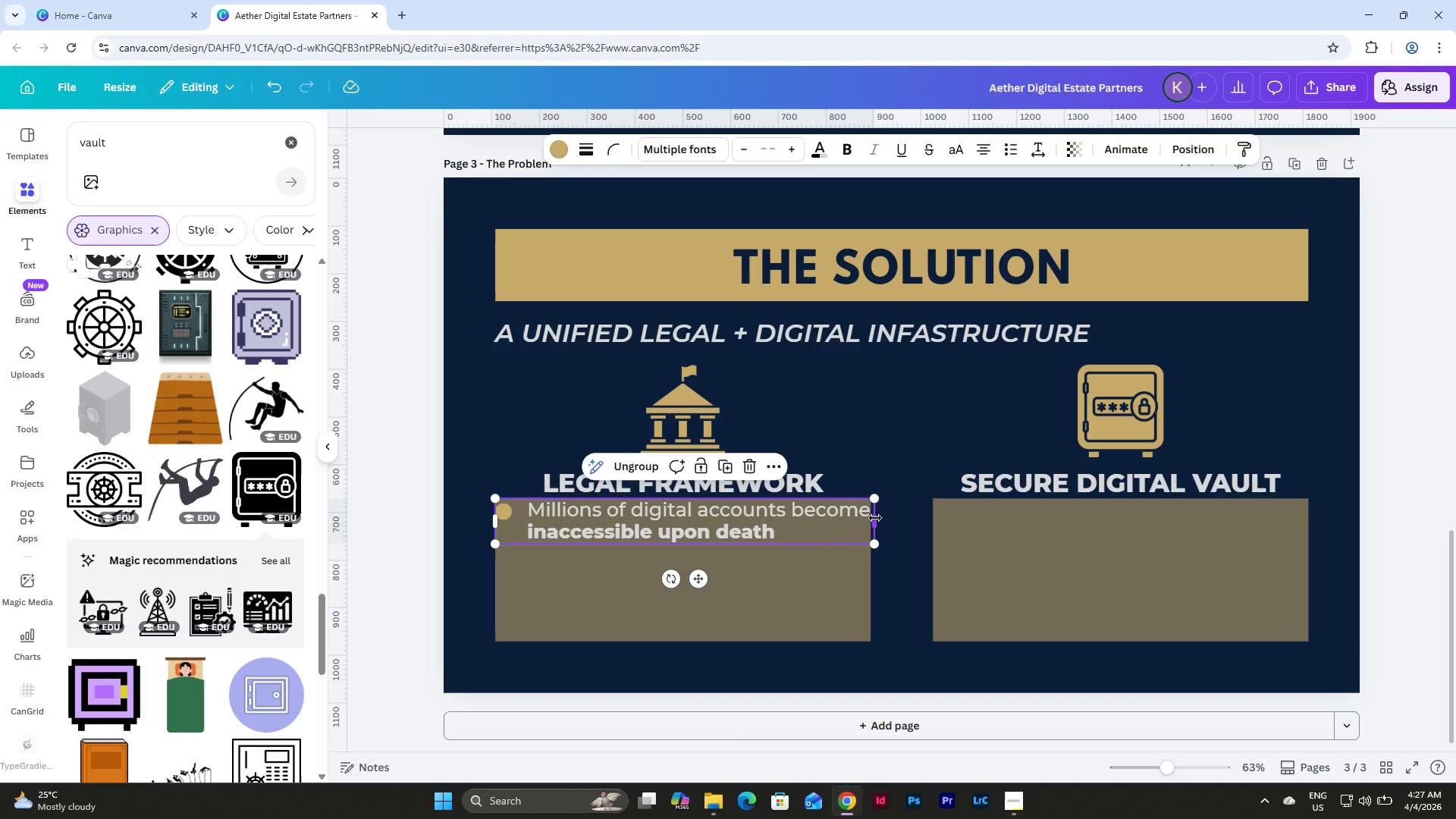 
left_click_drag(start_coordinate=[875, 518], to_coordinate=[871, 518])
 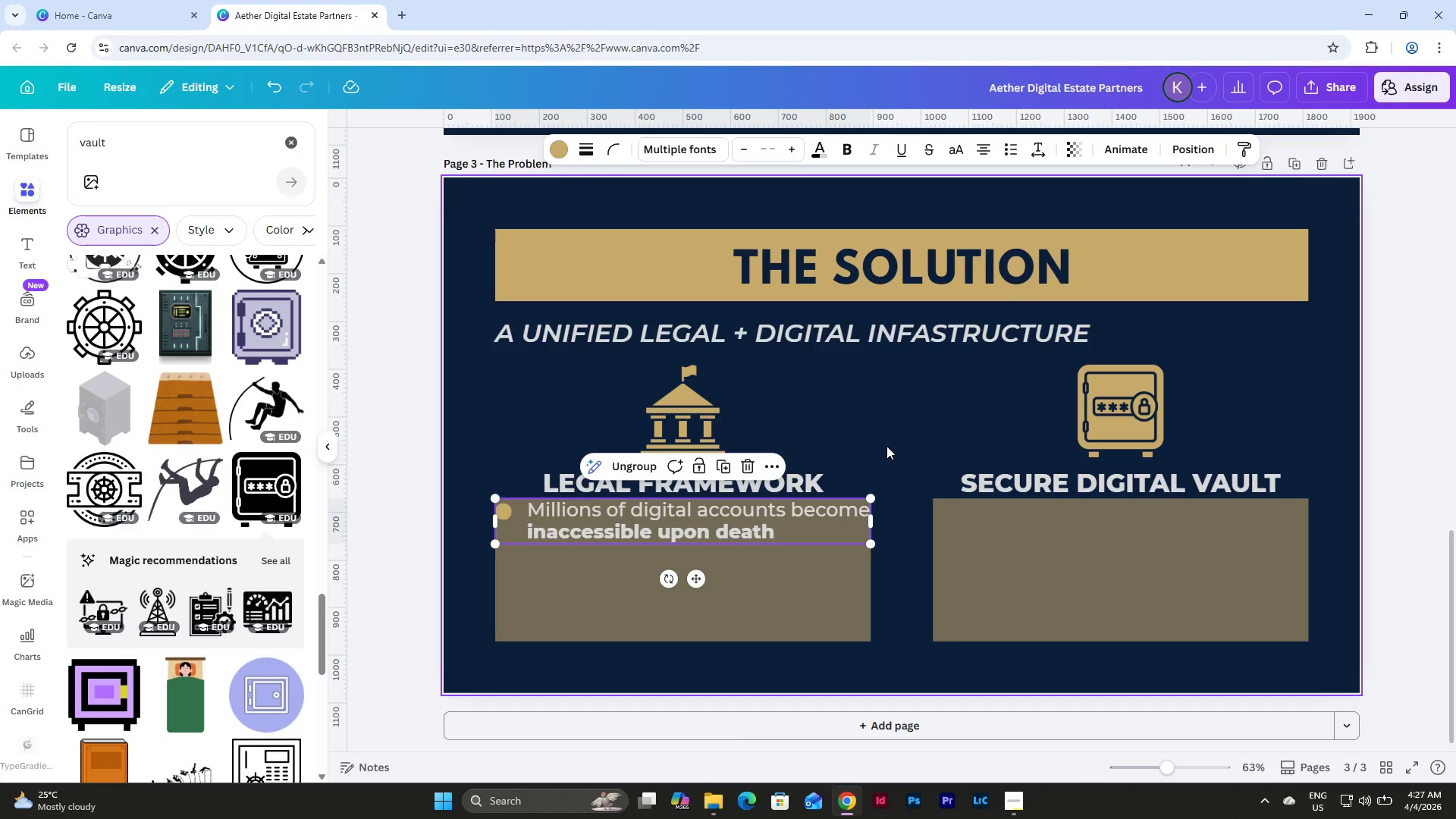 
key(Shift+ArrowDown)
 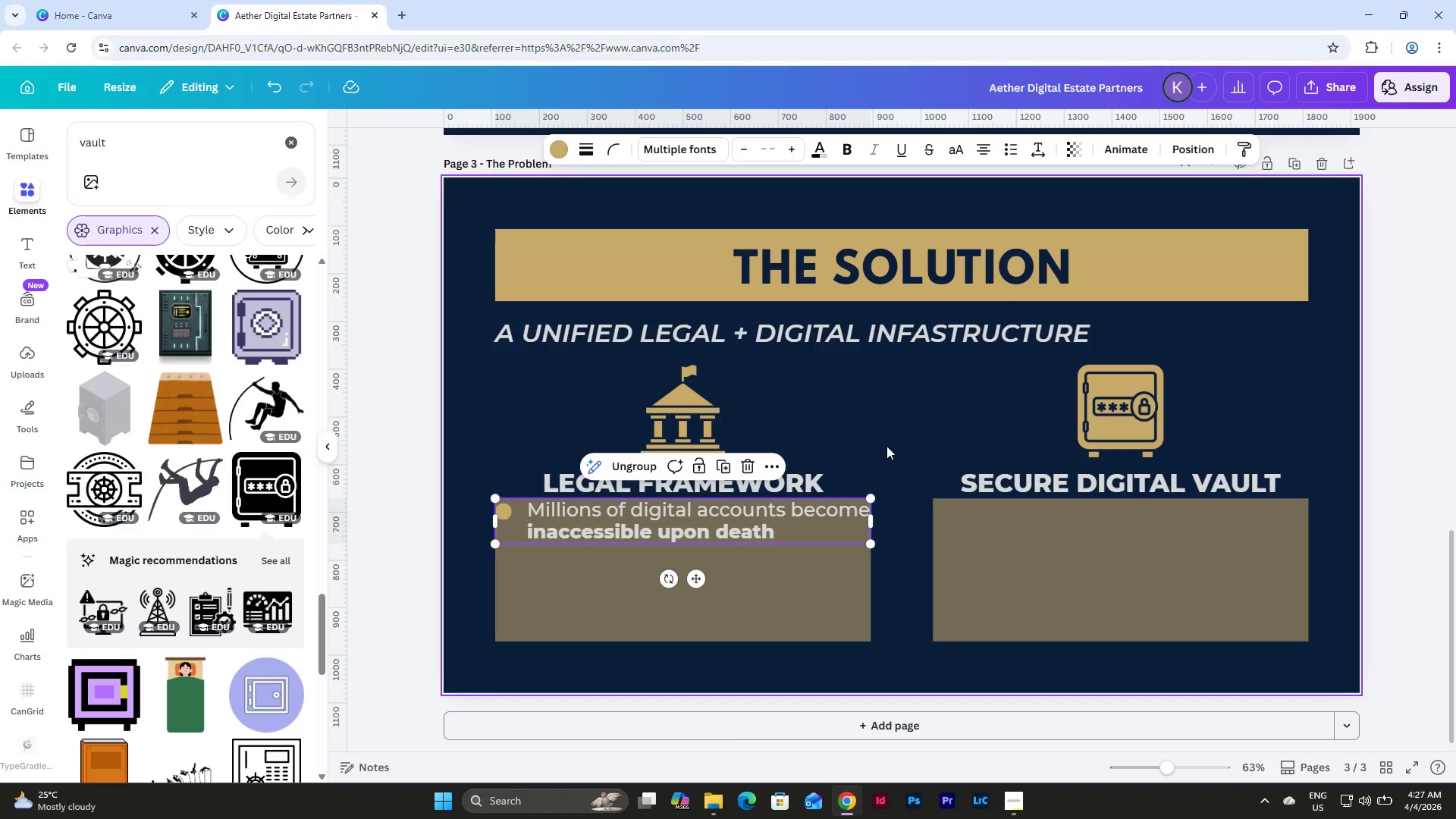 
left_click([886, 446])
 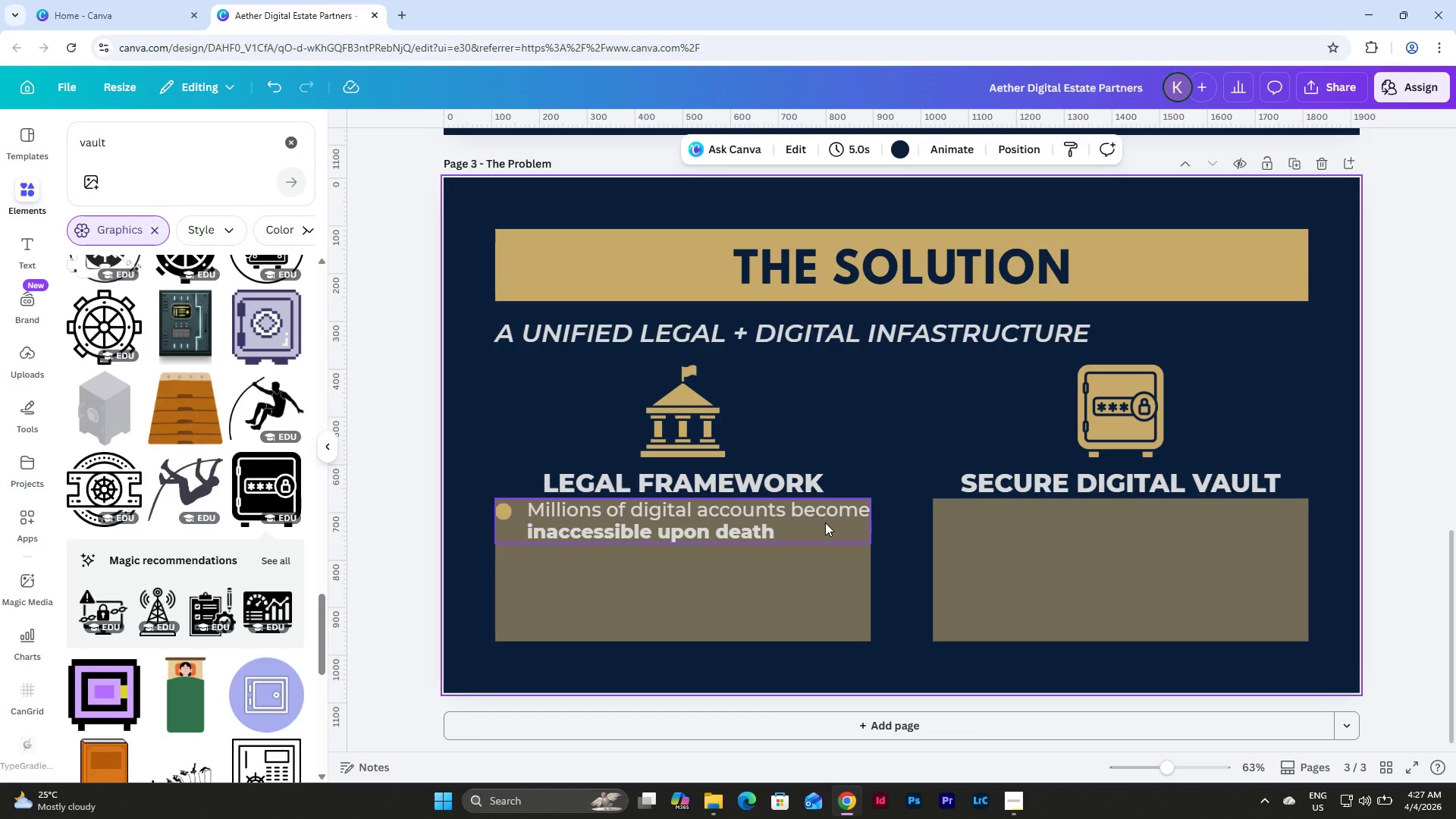 
left_click([825, 522])
 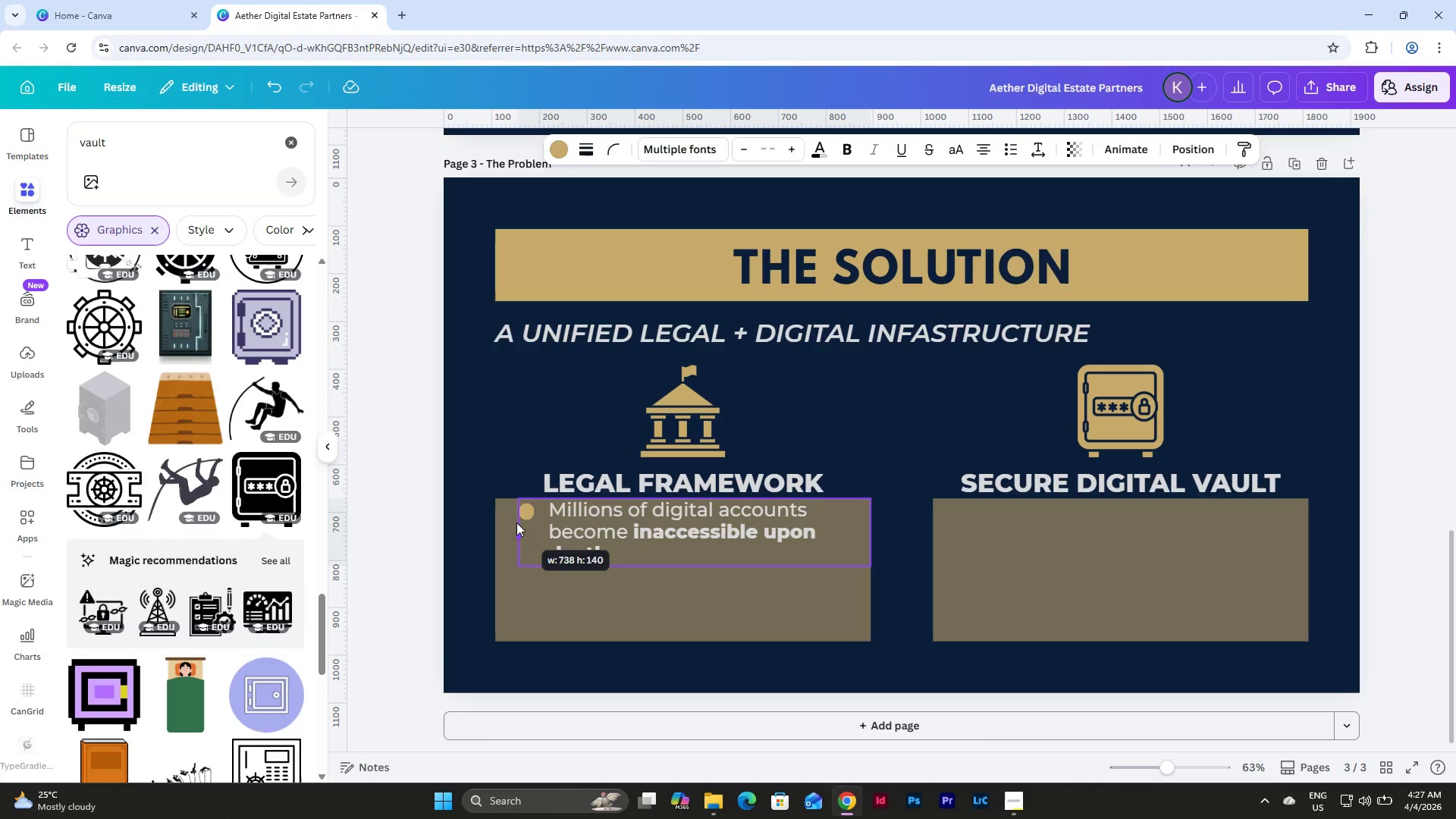 
wait(10.03)
 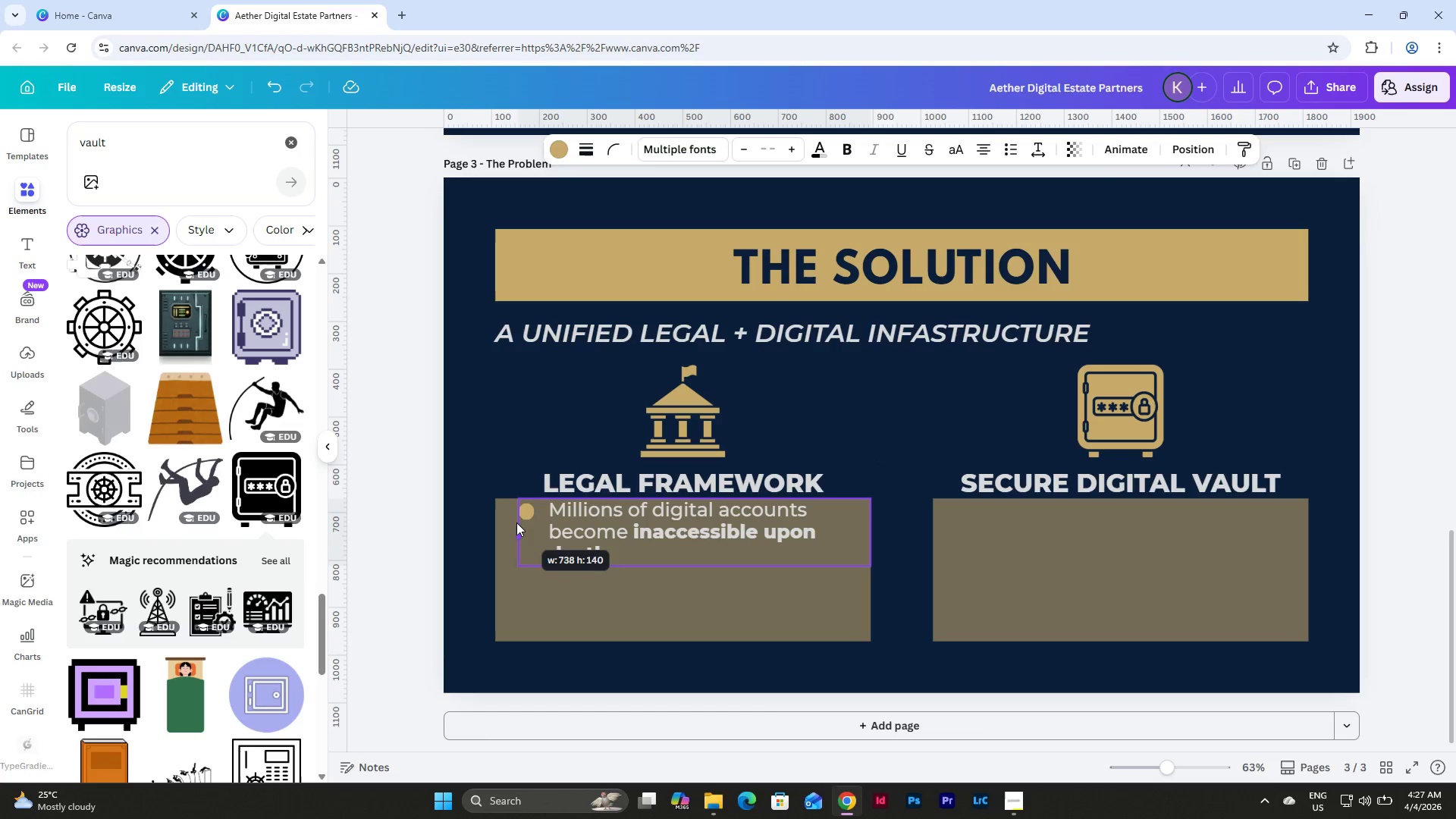 
left_click([918, 437])
 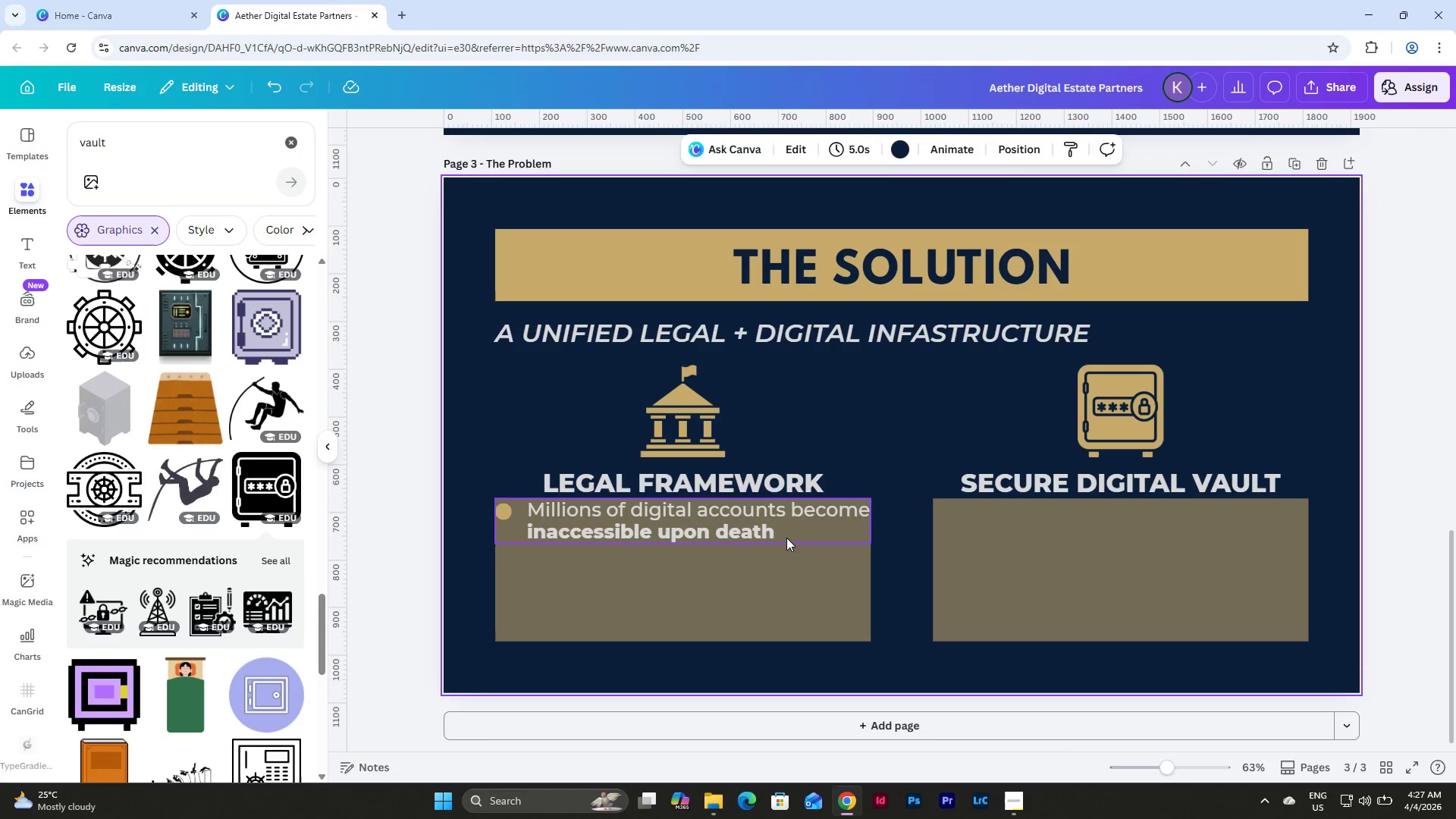 
left_click([782, 538])
 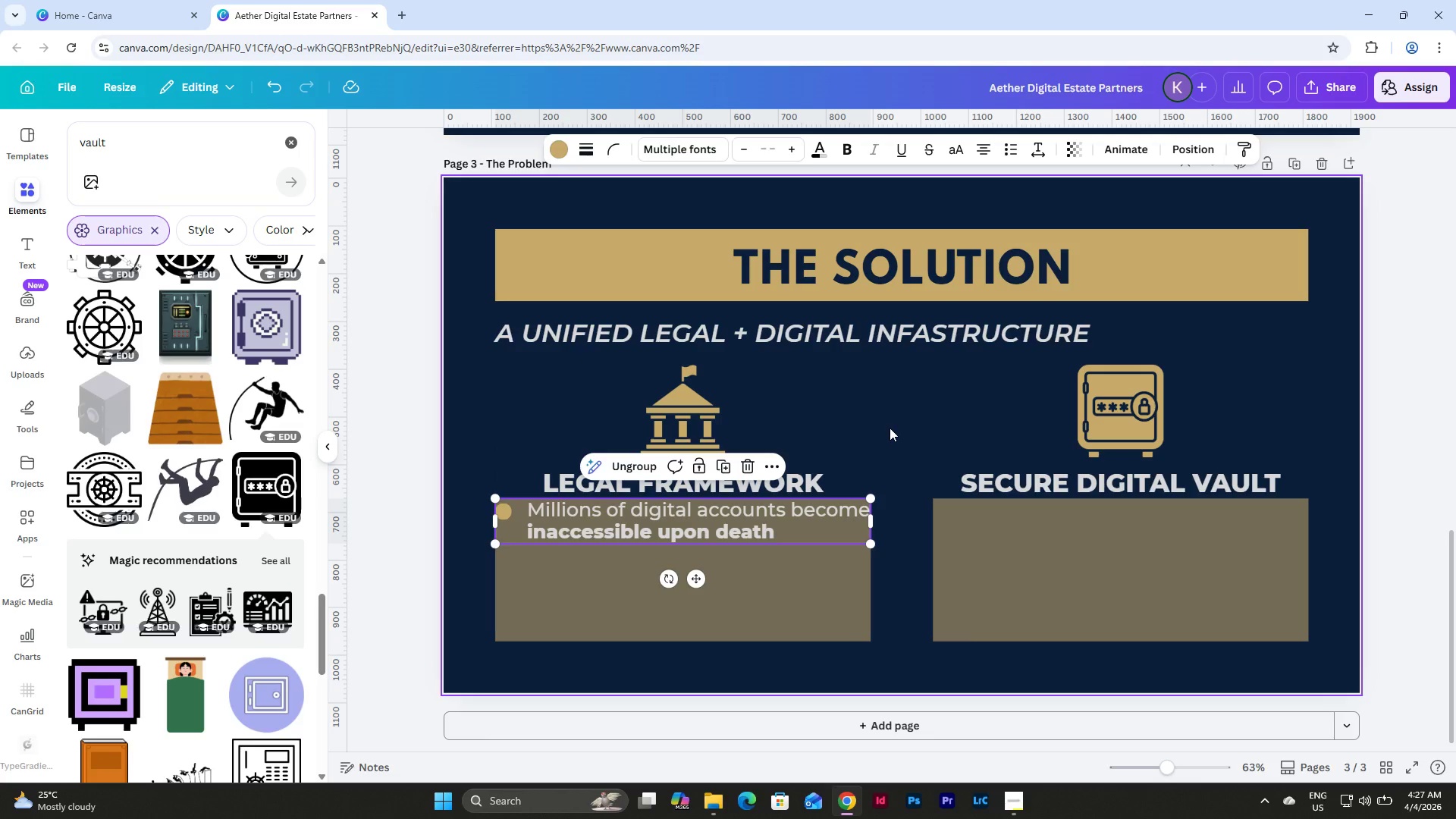 
key(Shift+ArrowDown)
 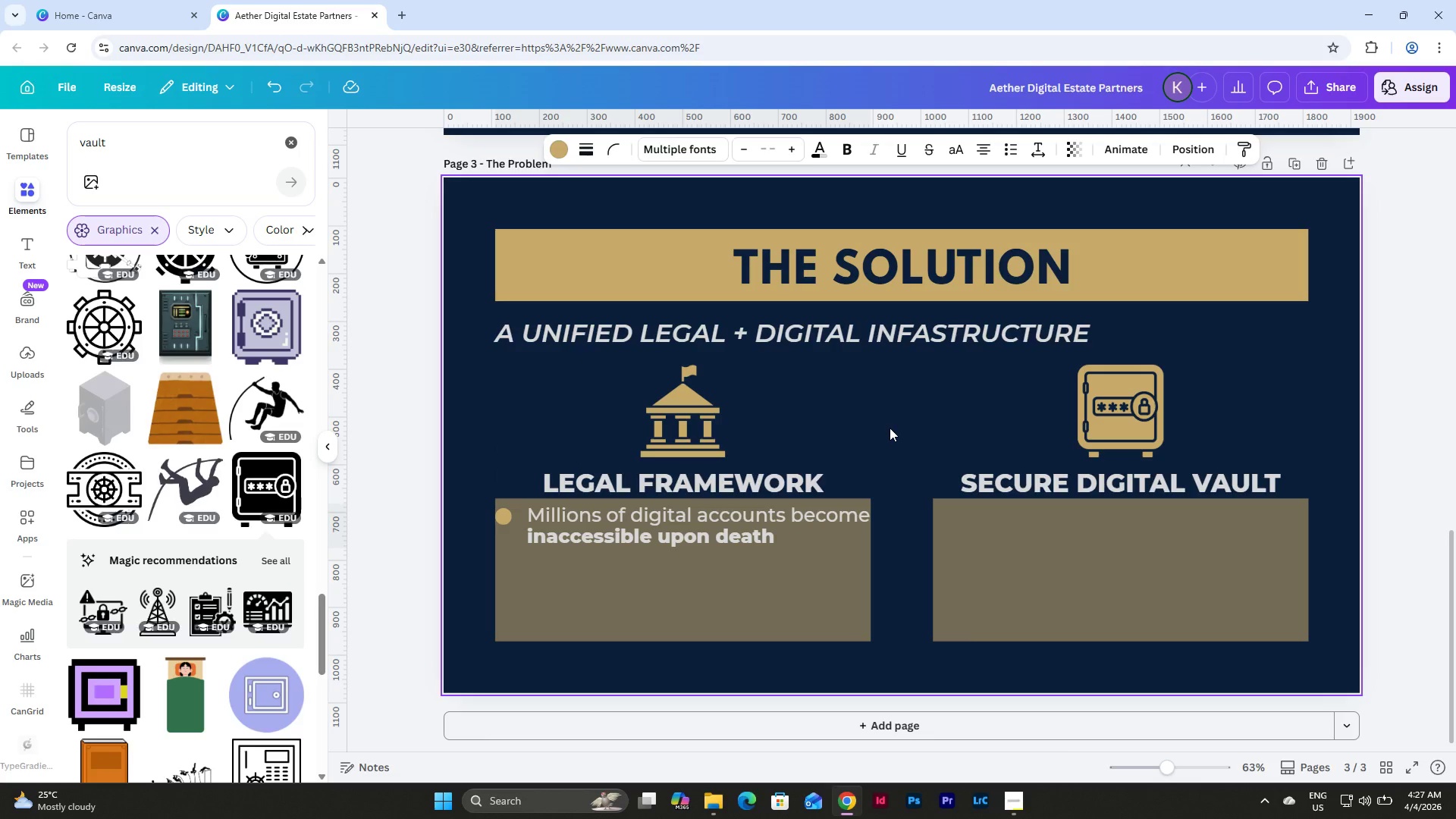 
key(Shift+ArrowDown)
 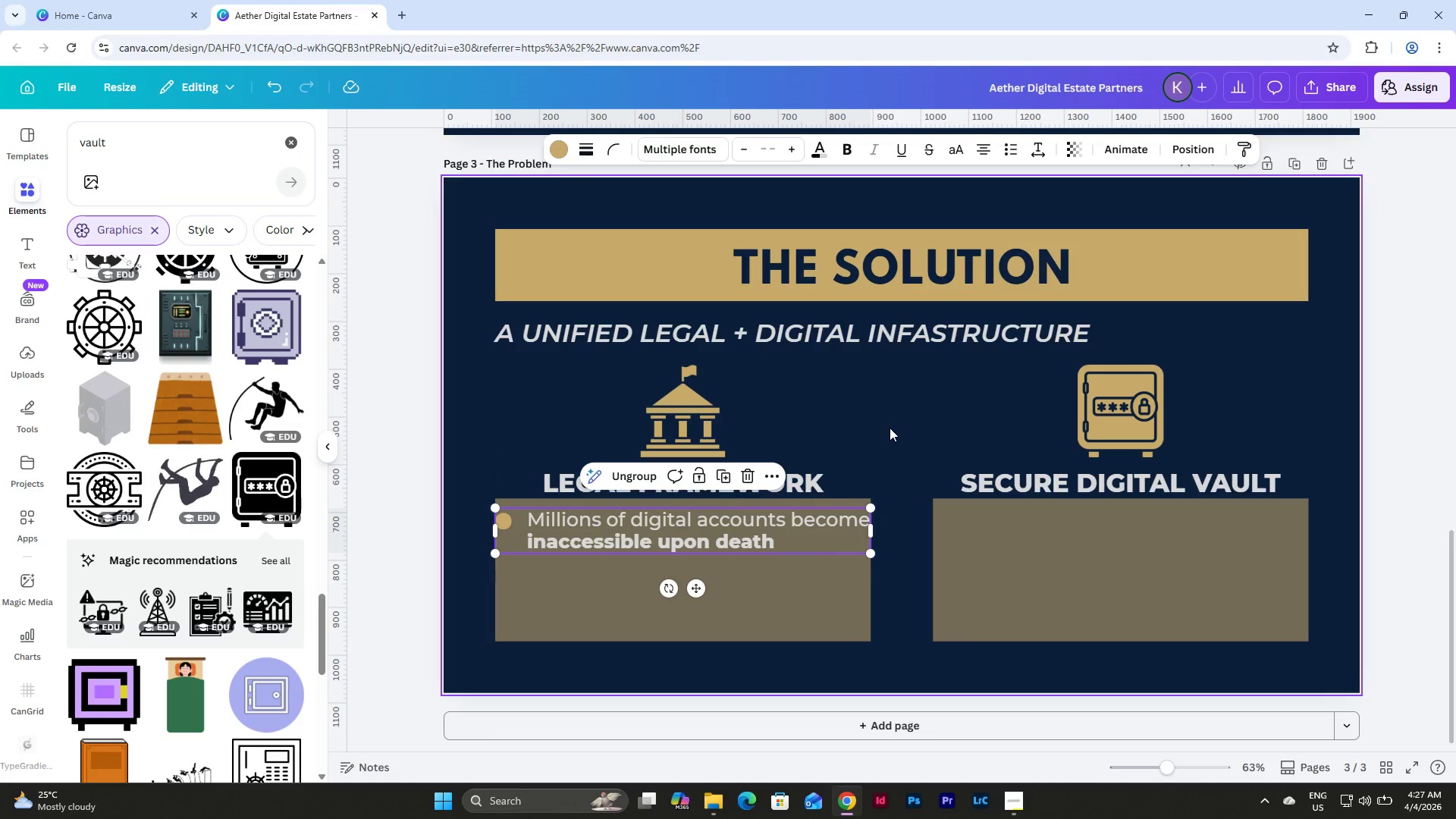 
left_click([890, 428])
 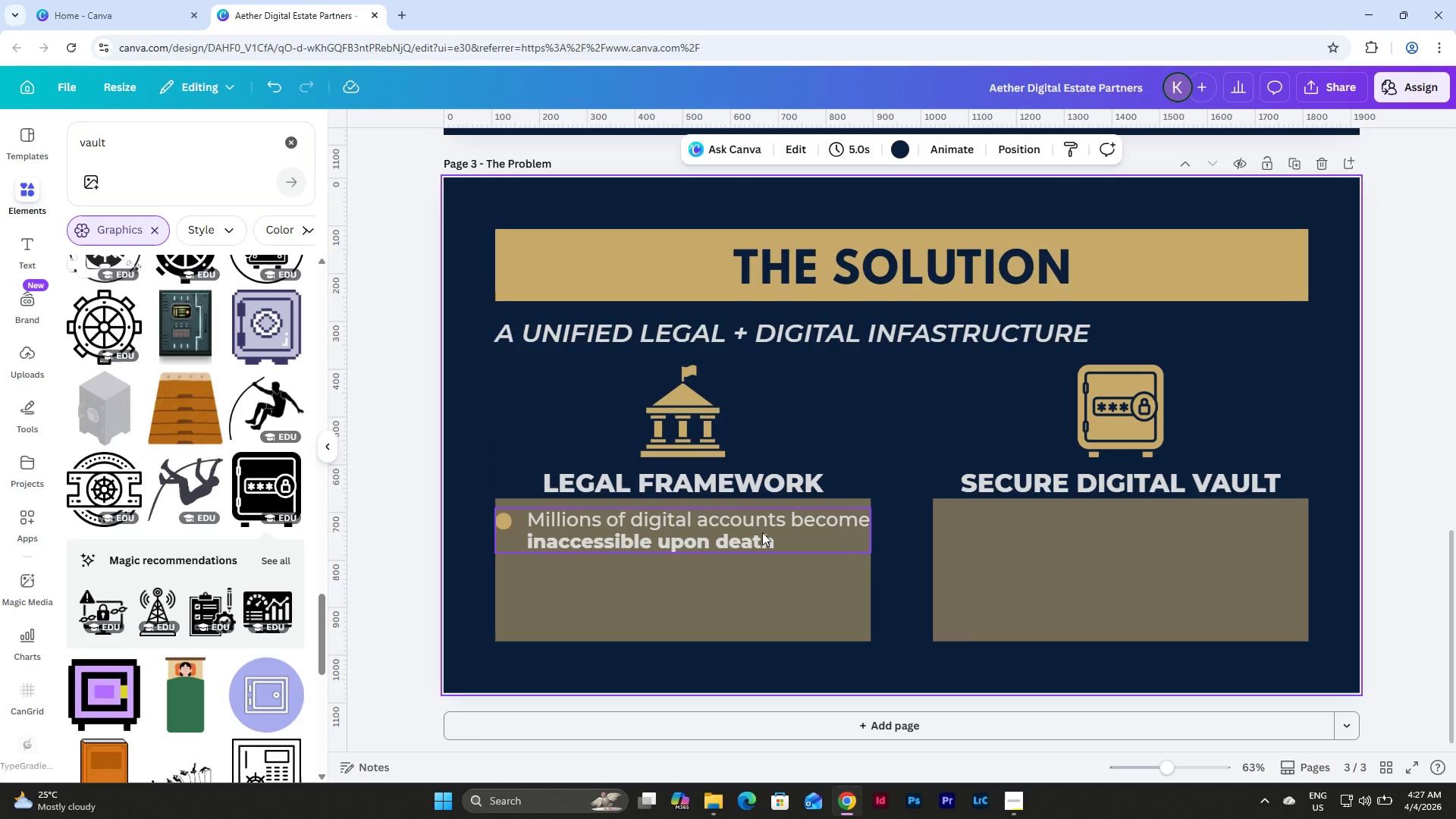 
left_click([762, 532])
 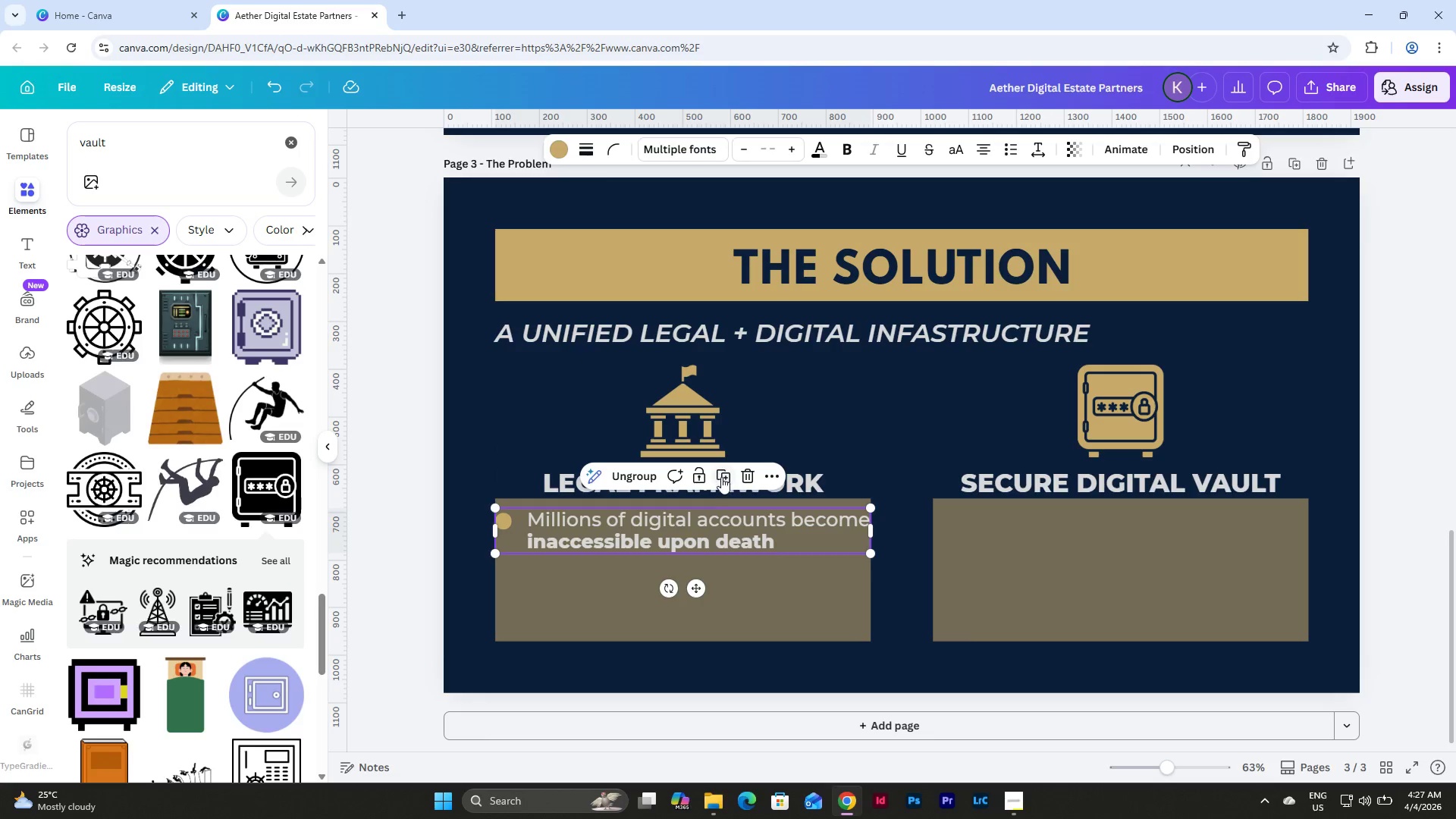 
left_click([721, 477])
 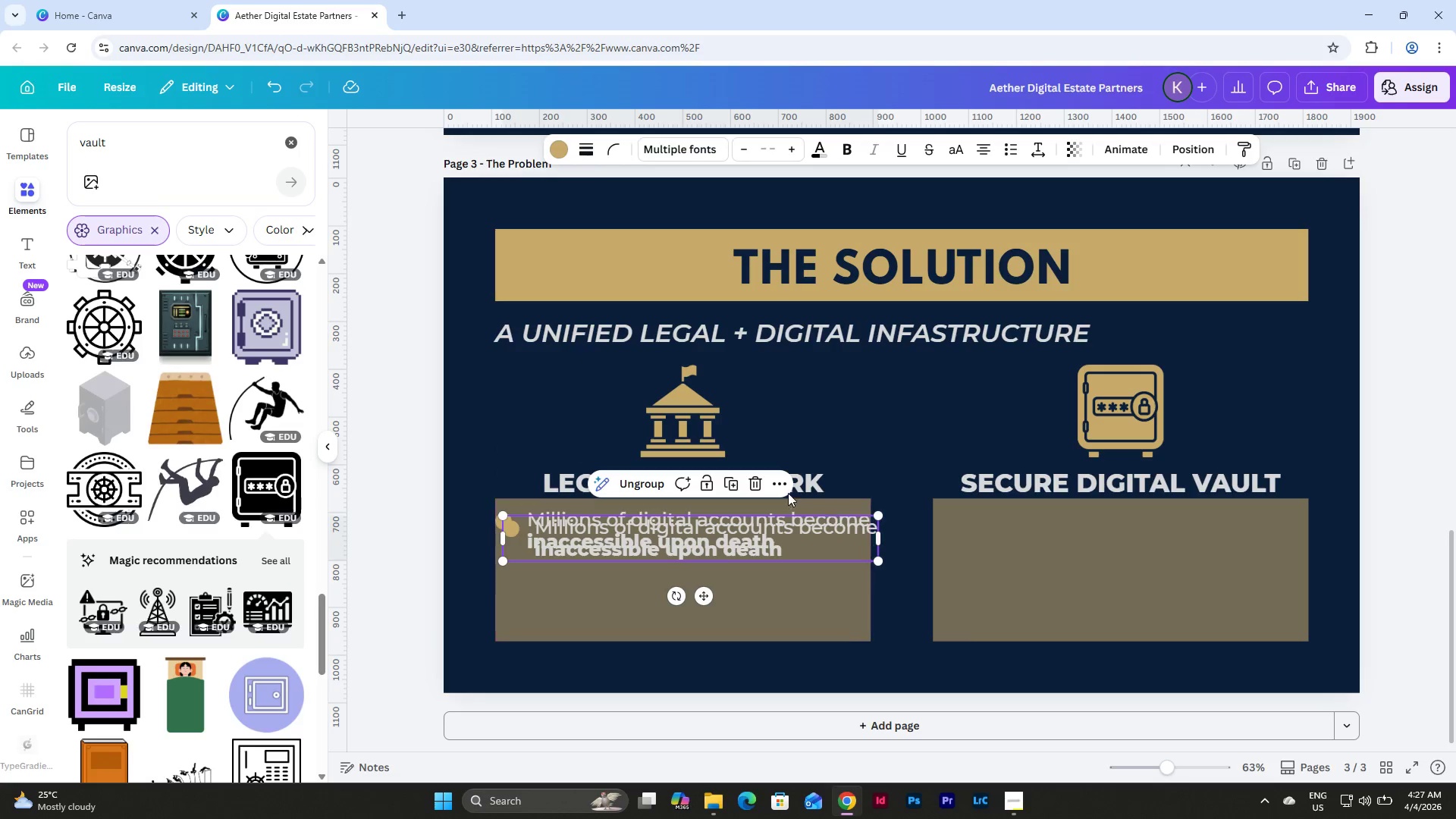 
left_click([748, 480])
 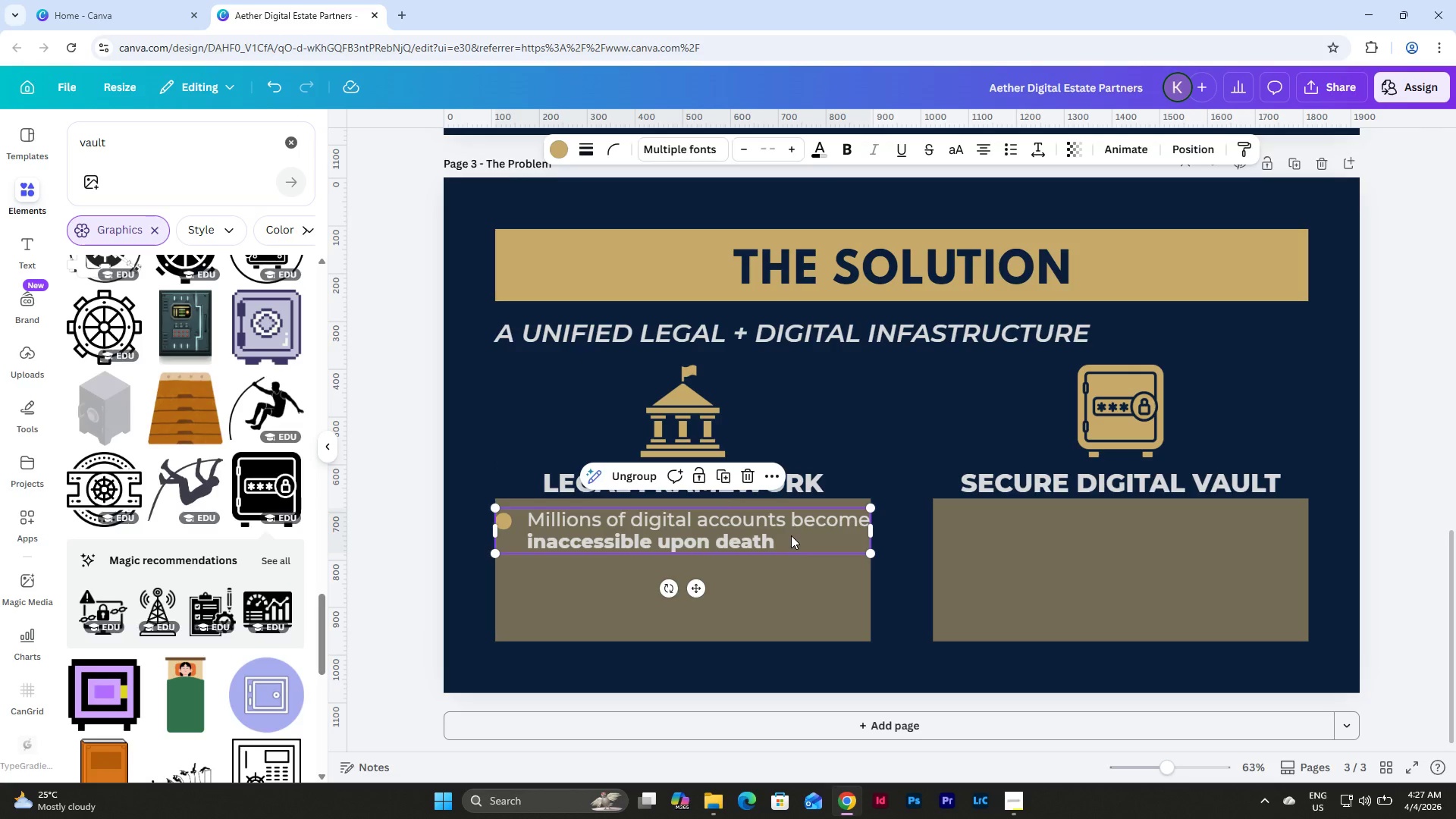 
double_click([791, 535])
 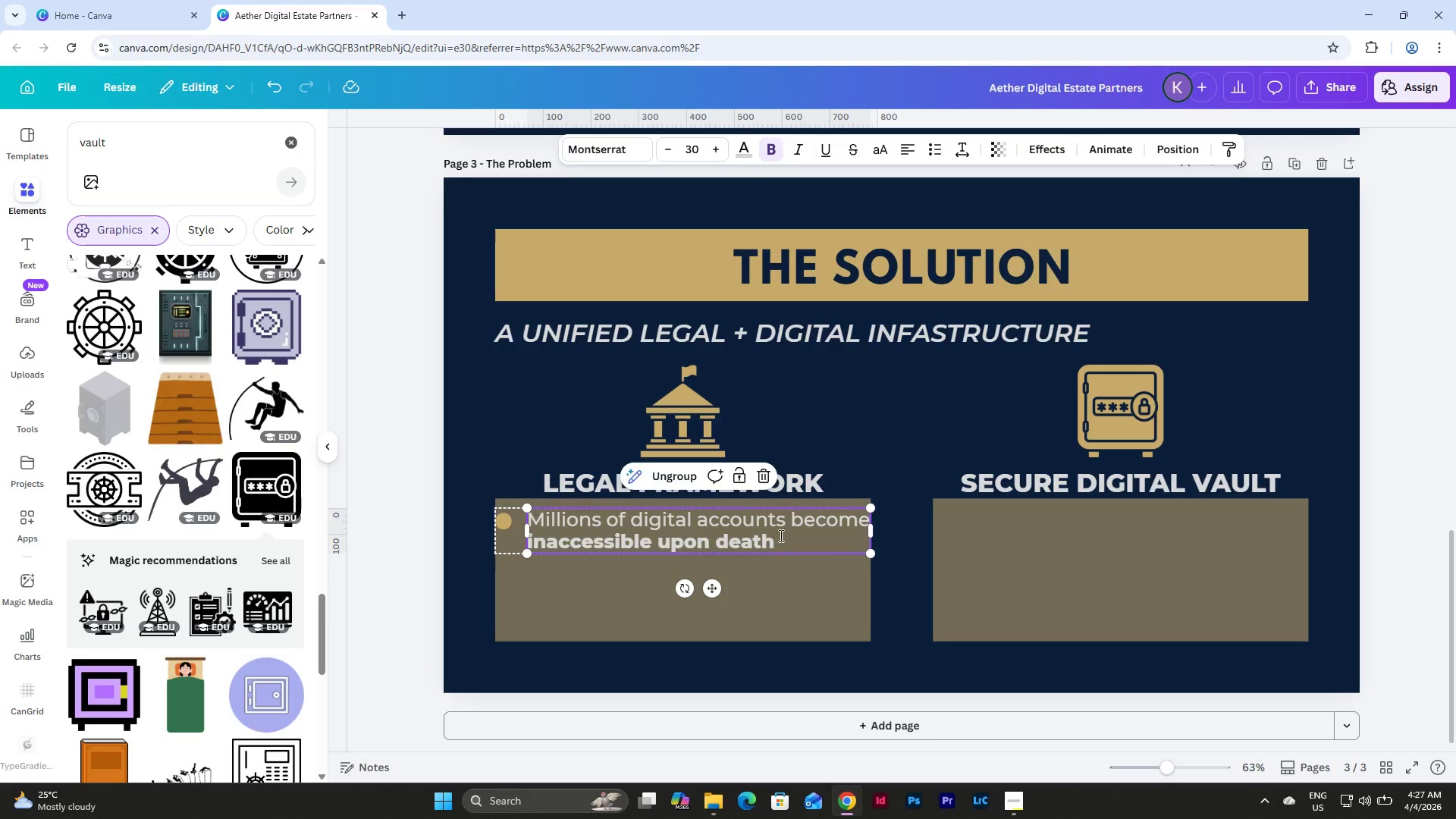 
double_click([780, 535])
 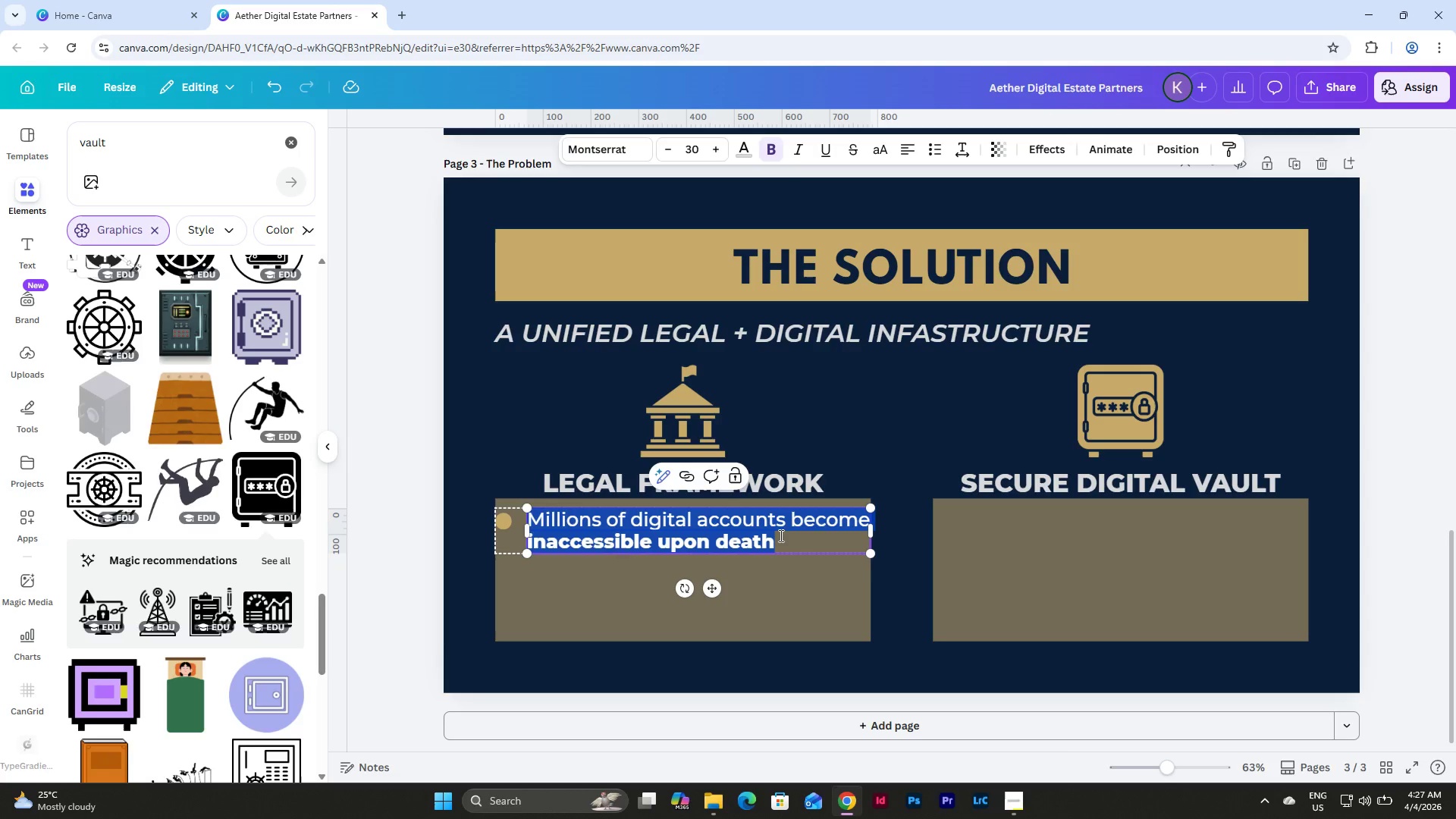 
type(Digiti)
key(Backspace)
type(al asset inclusion in estate [;a)
key(Backspace)
key(Backspace)
key(Backspace)
type(planning)
 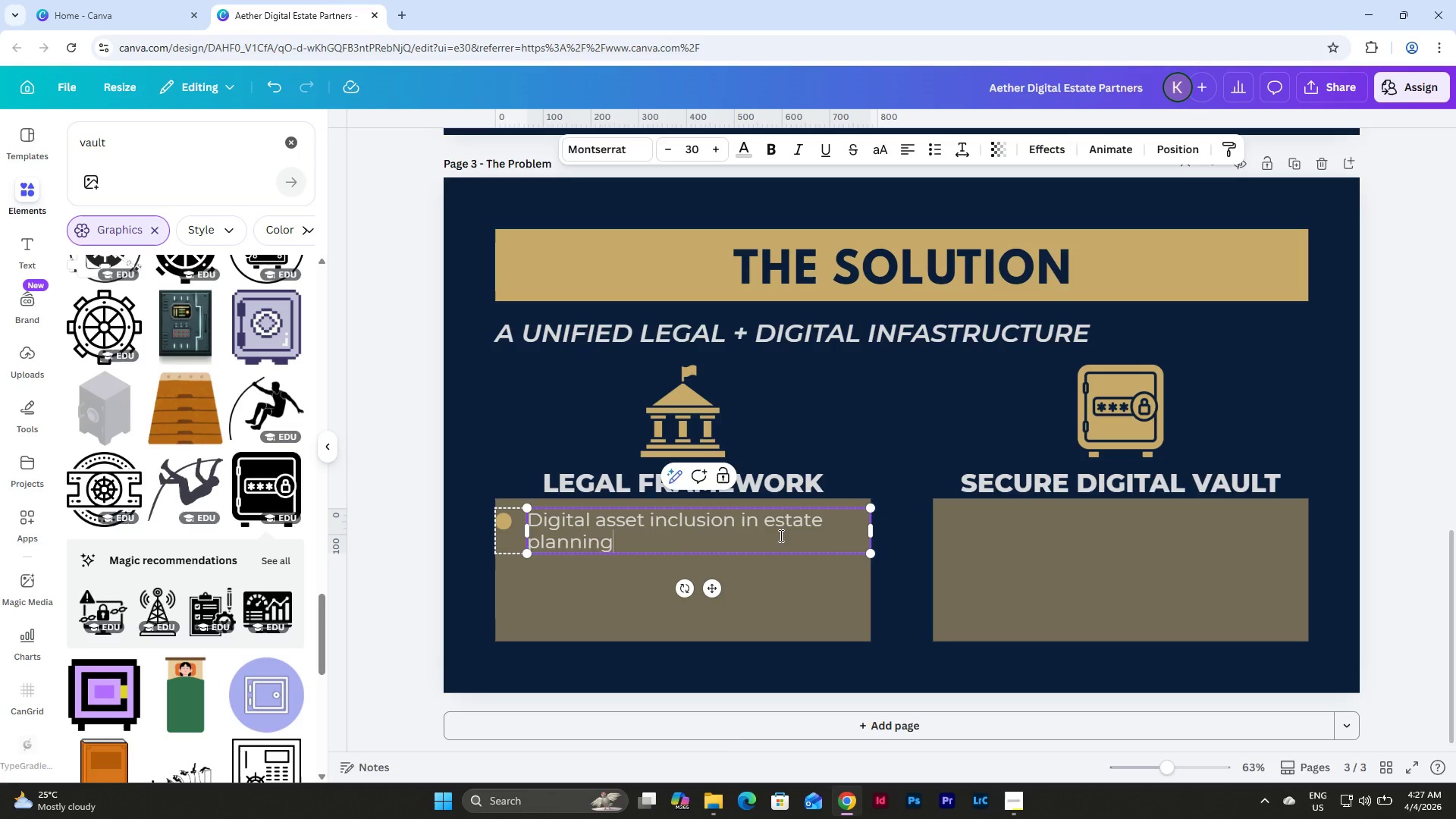 
left_click([784, 610])
 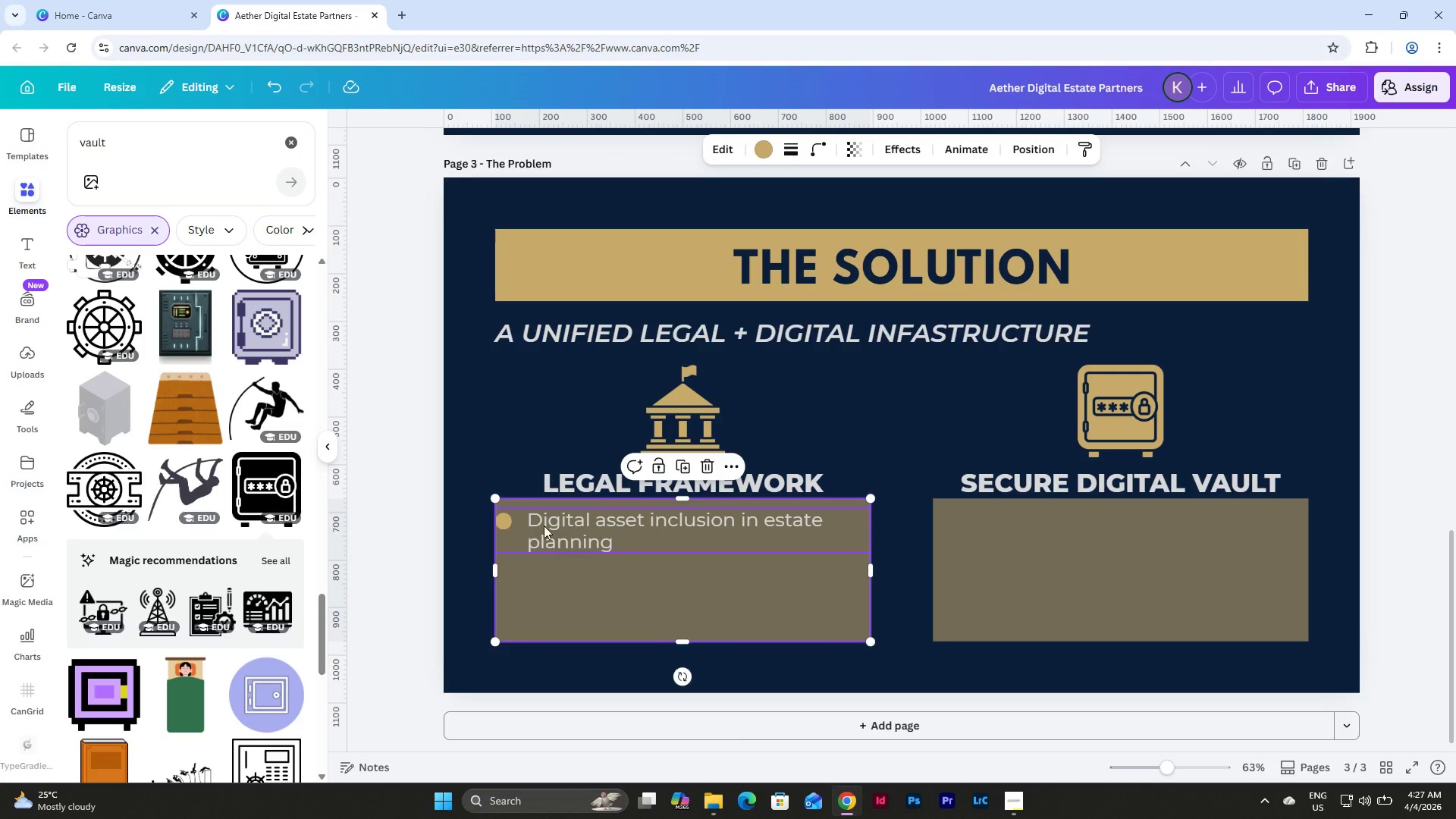 
left_click([559, 525])
 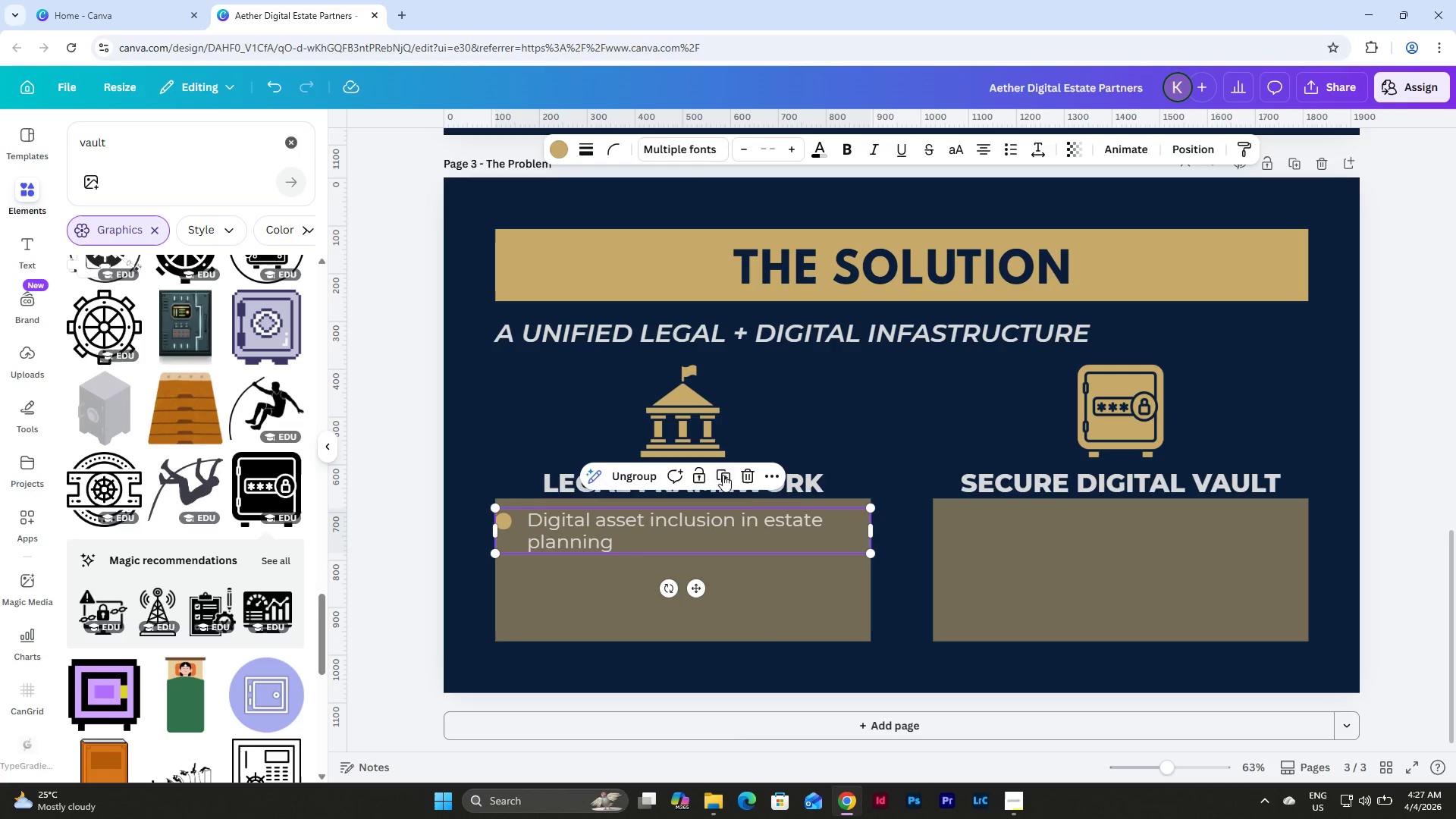 
left_click([723, 475])
 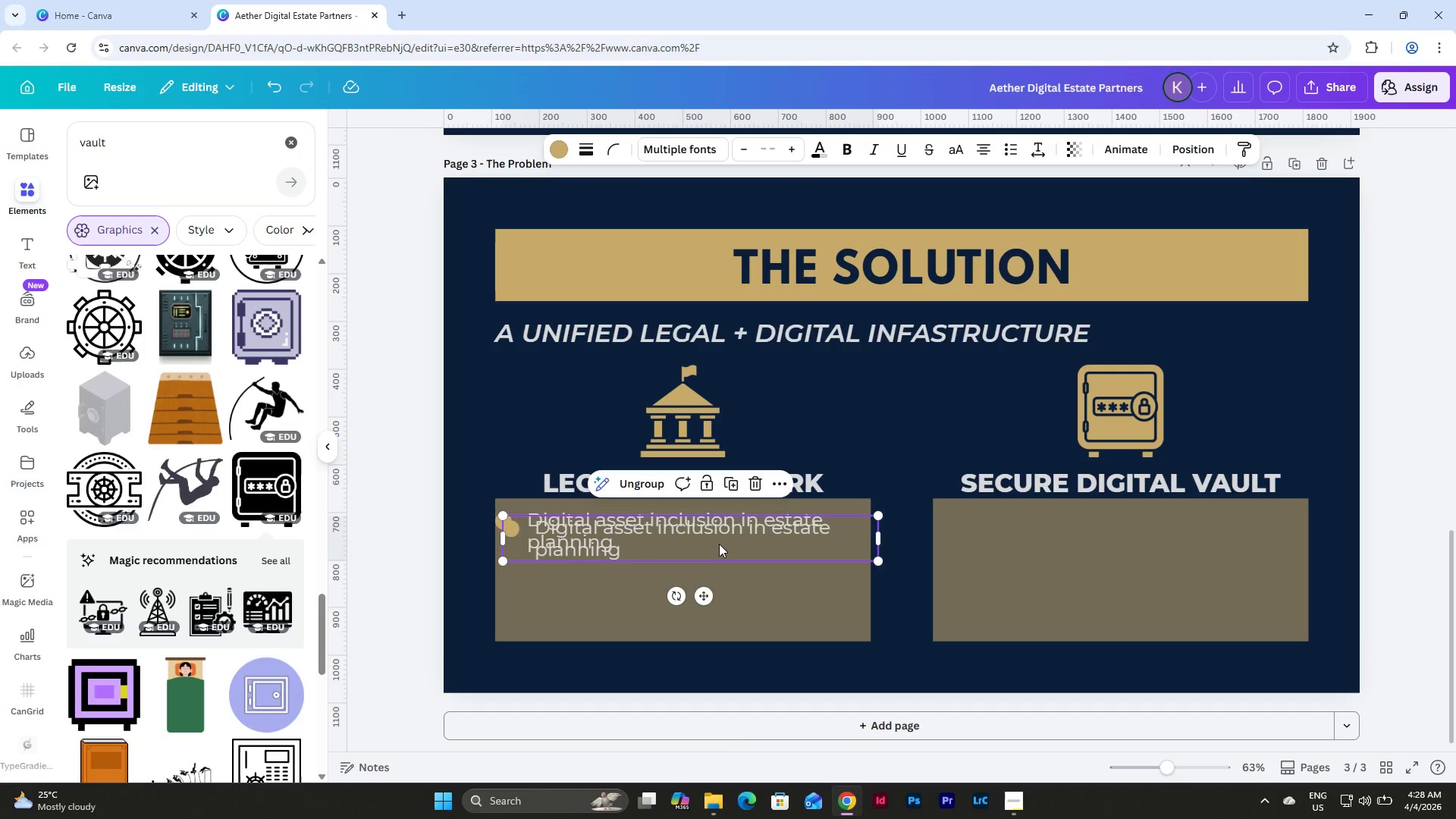 
left_click_drag(start_coordinate=[716, 537], to_coordinate=[708, 585])
 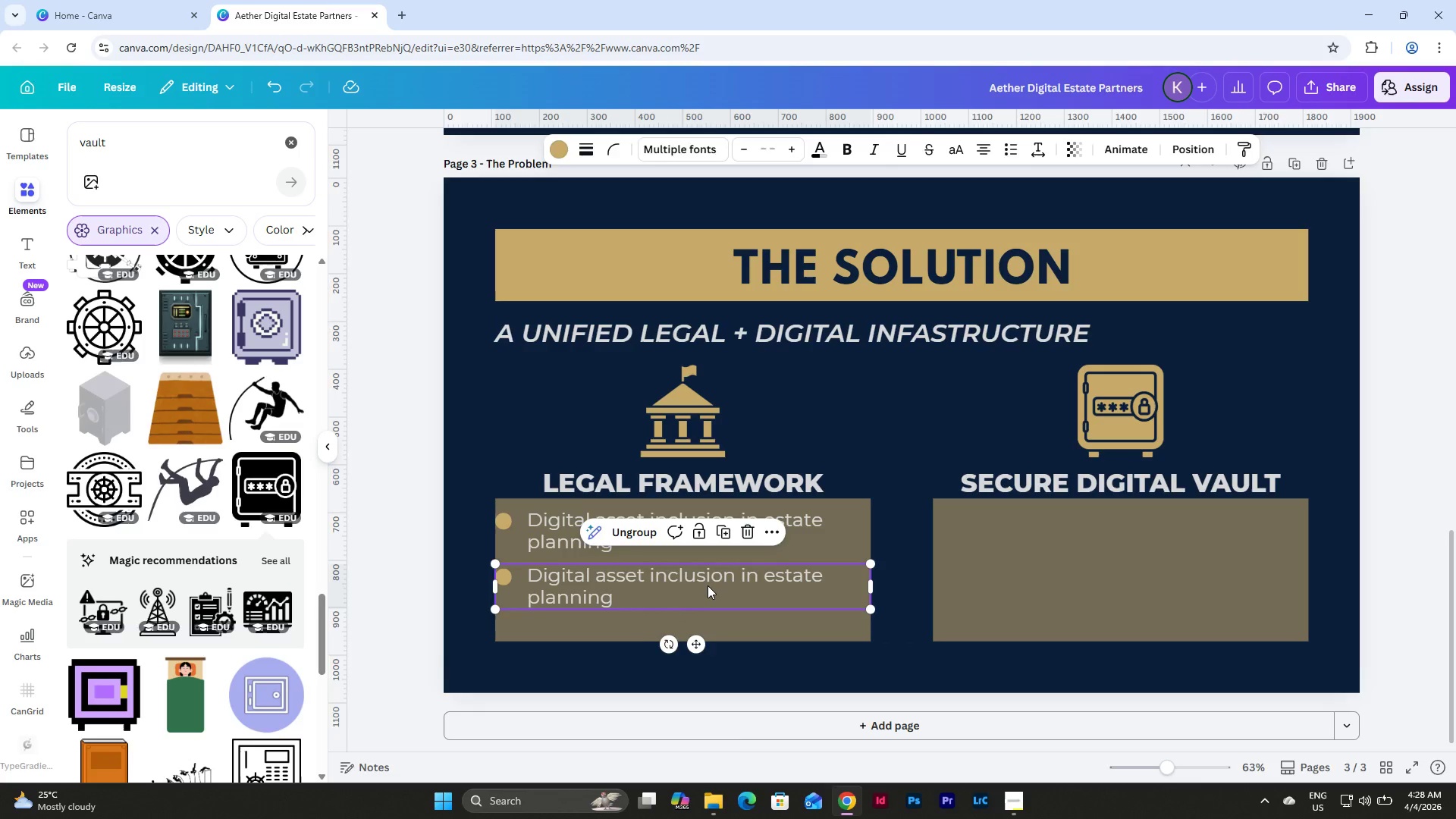 
left_click([708, 585])
 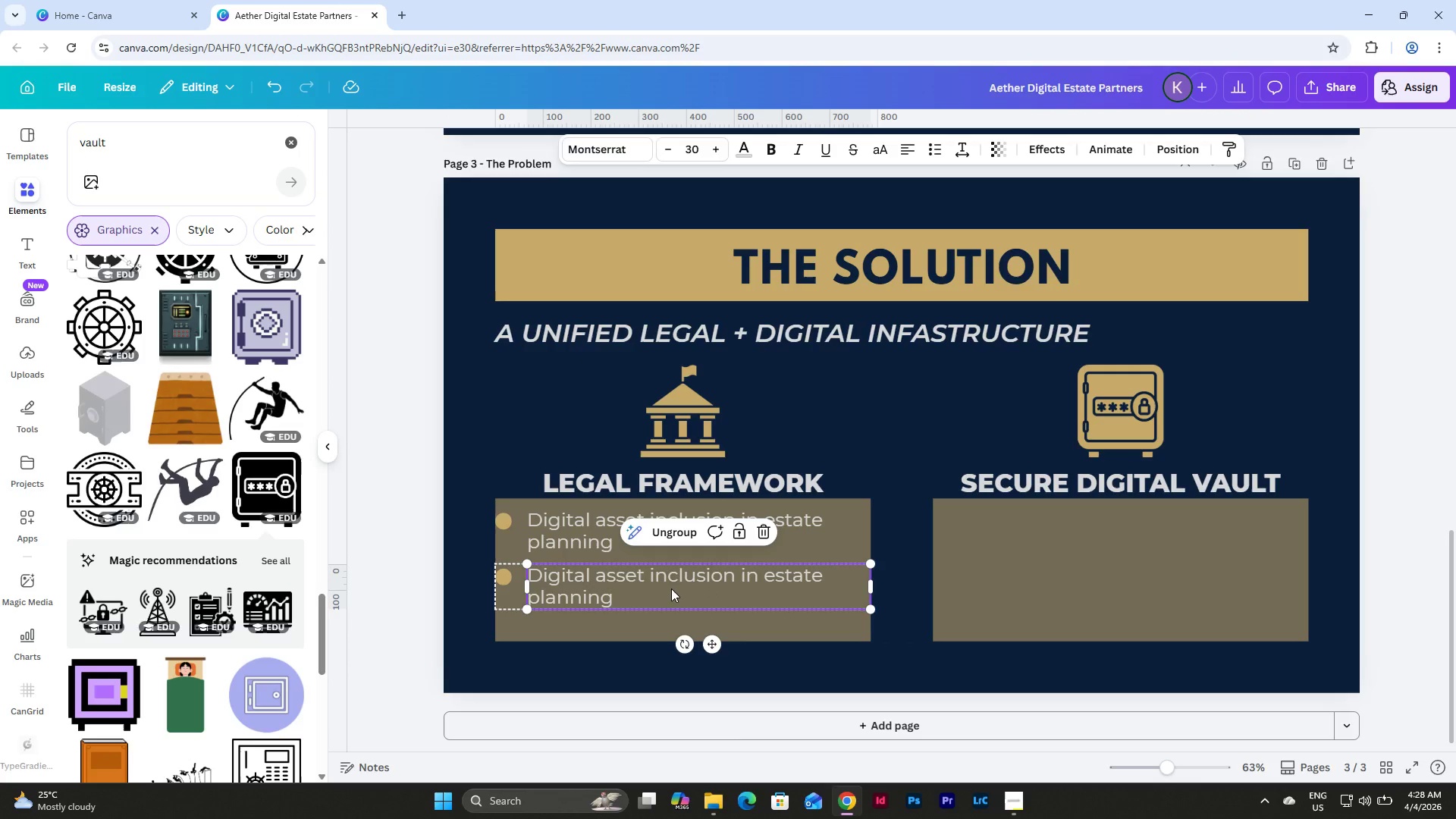 
left_click([671, 588])
 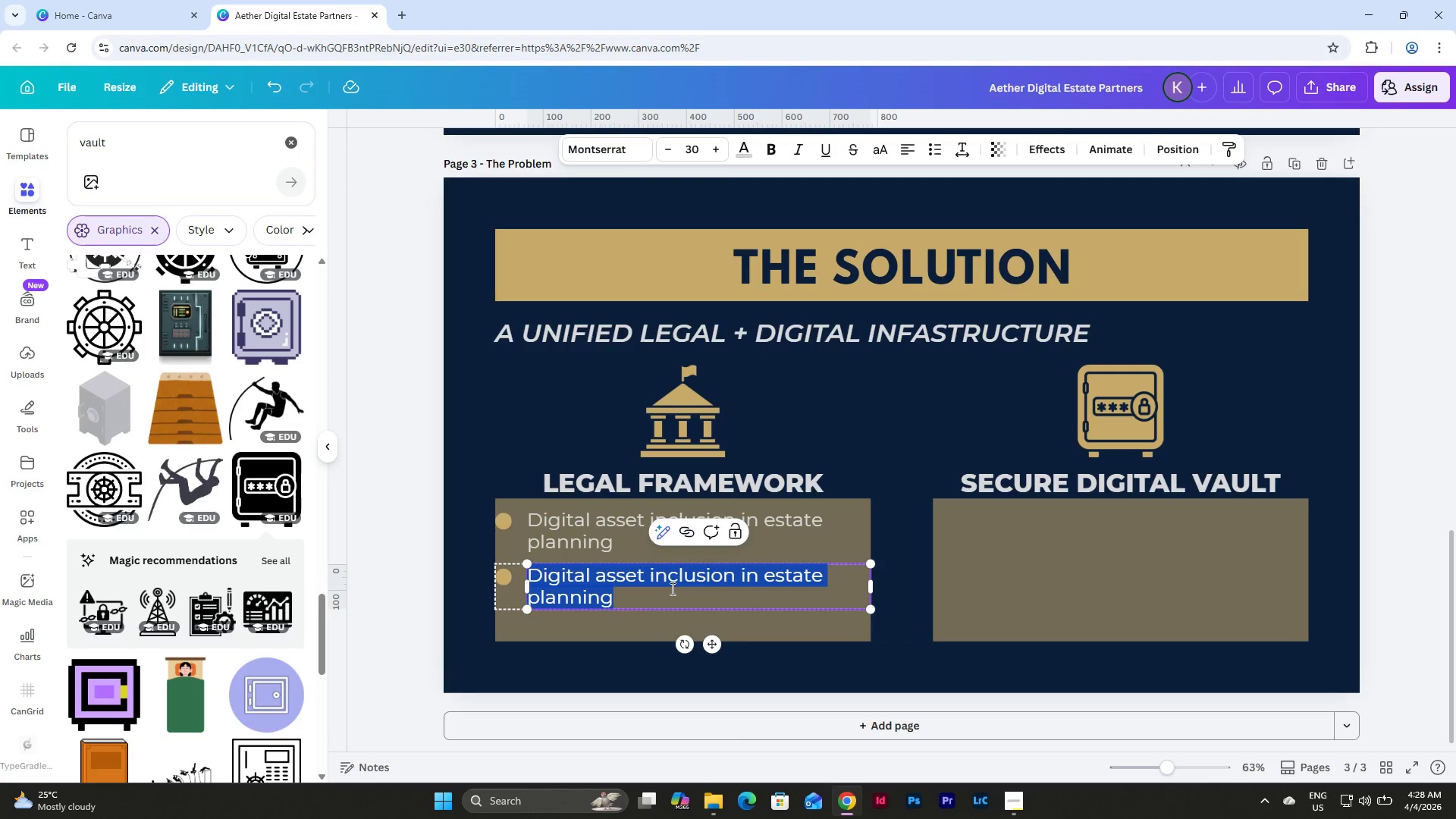 
type(Juru)
key(Backspace)
type(isdiction-compliant documentation)
 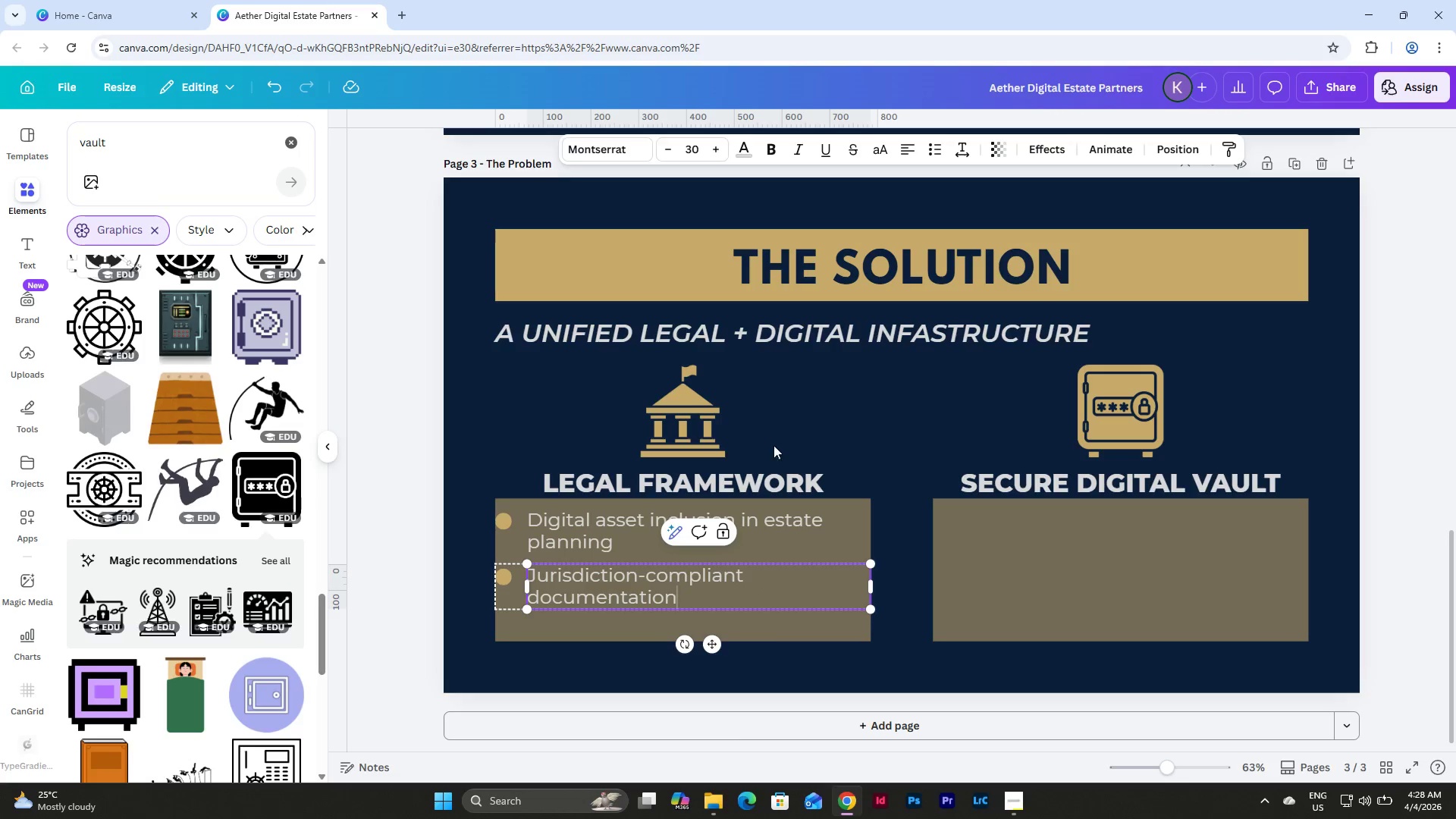 
left_click([827, 388])
 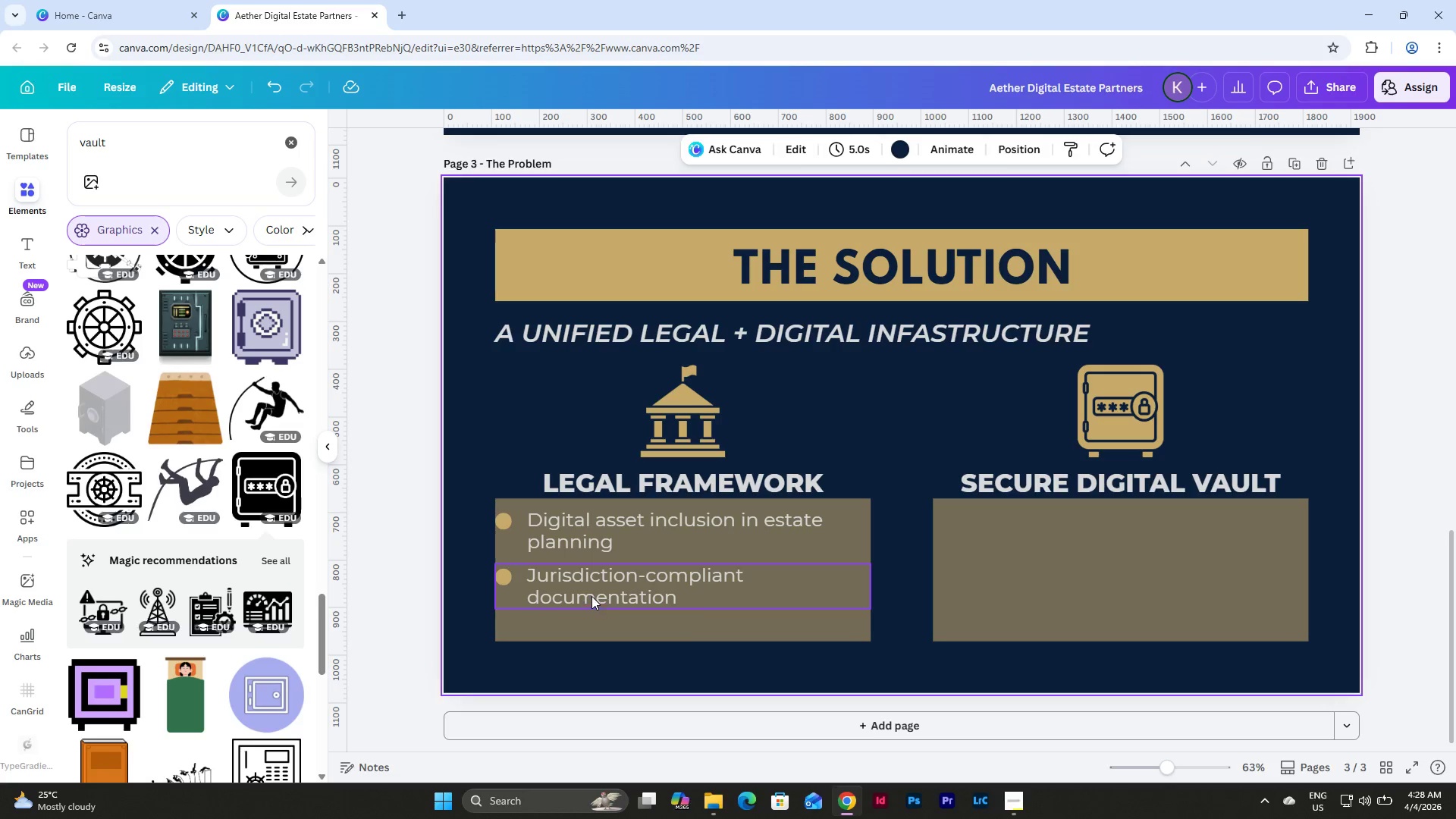 
left_click([592, 589])
 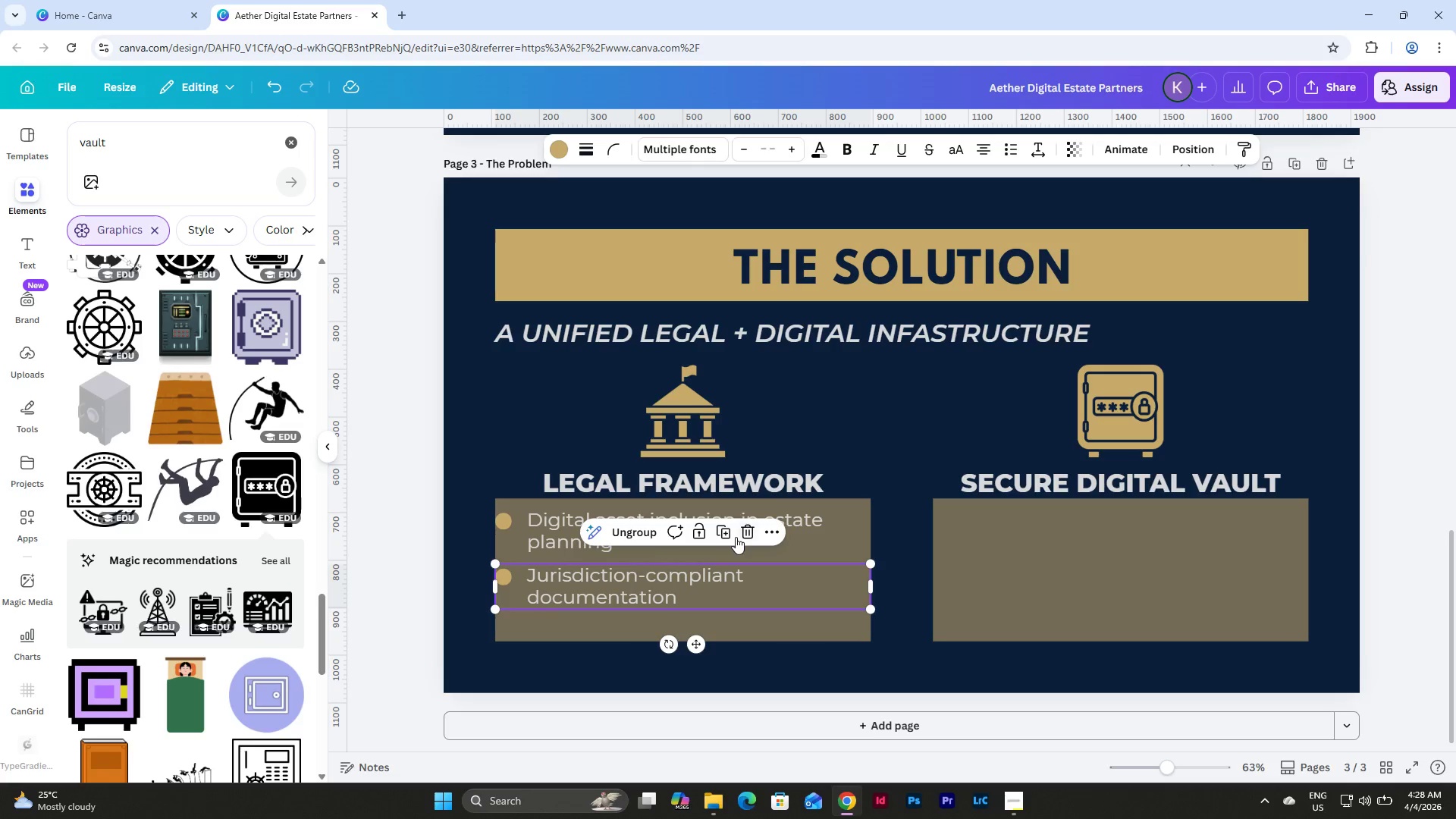 
left_click([724, 532])
 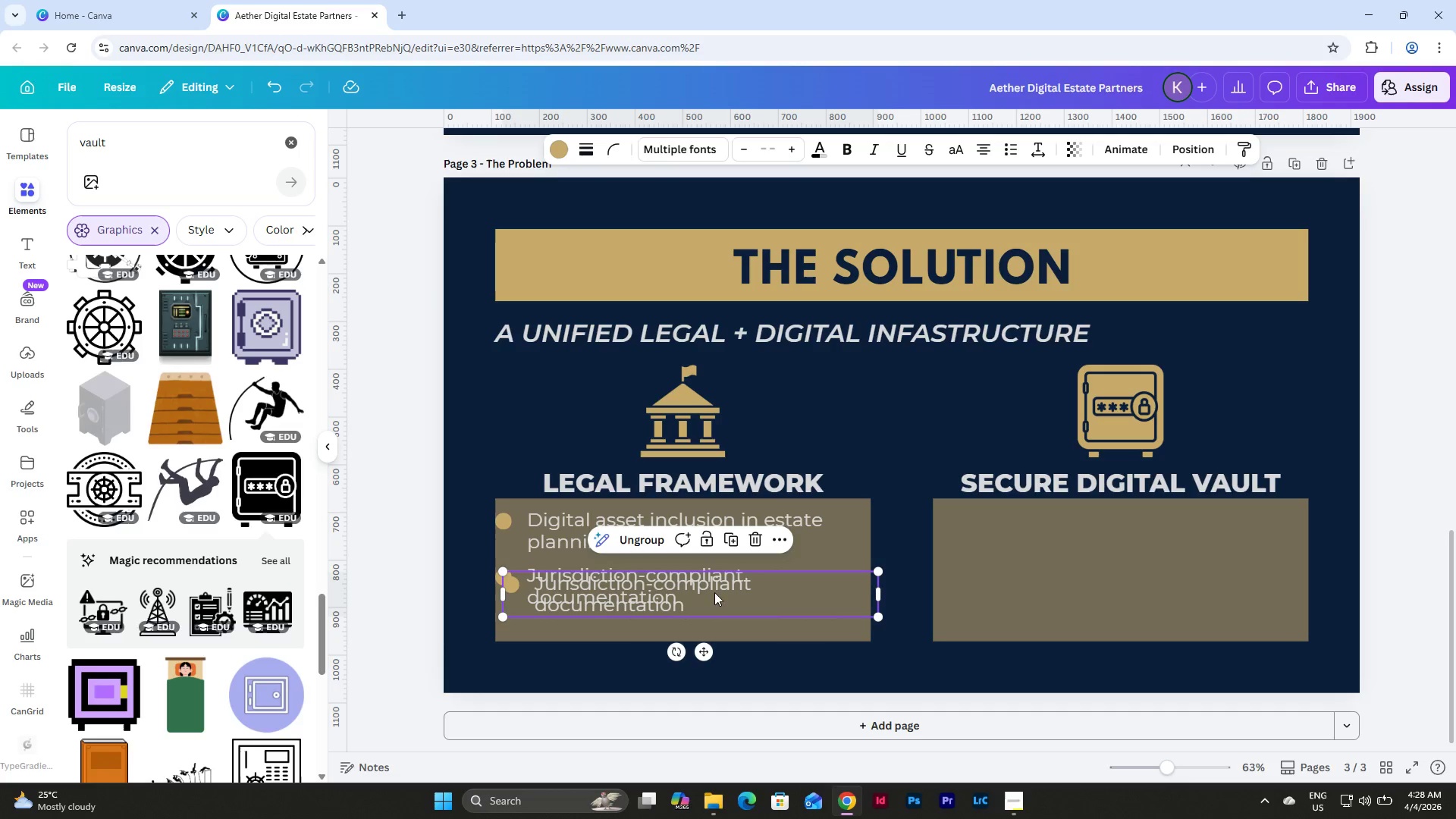 
left_click_drag(start_coordinate=[714, 584], to_coordinate=[708, 635])
 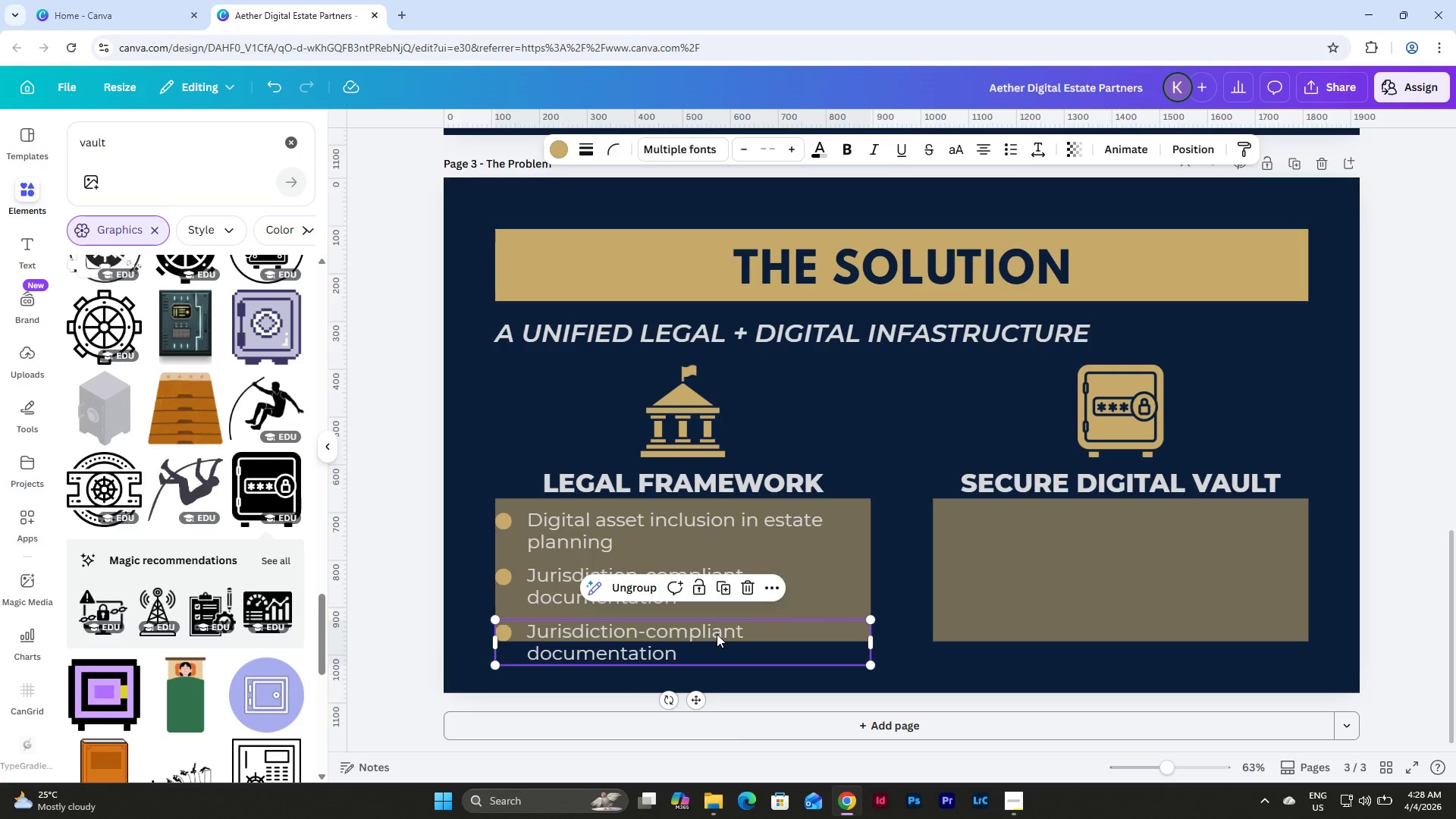 
left_click([717, 634])
 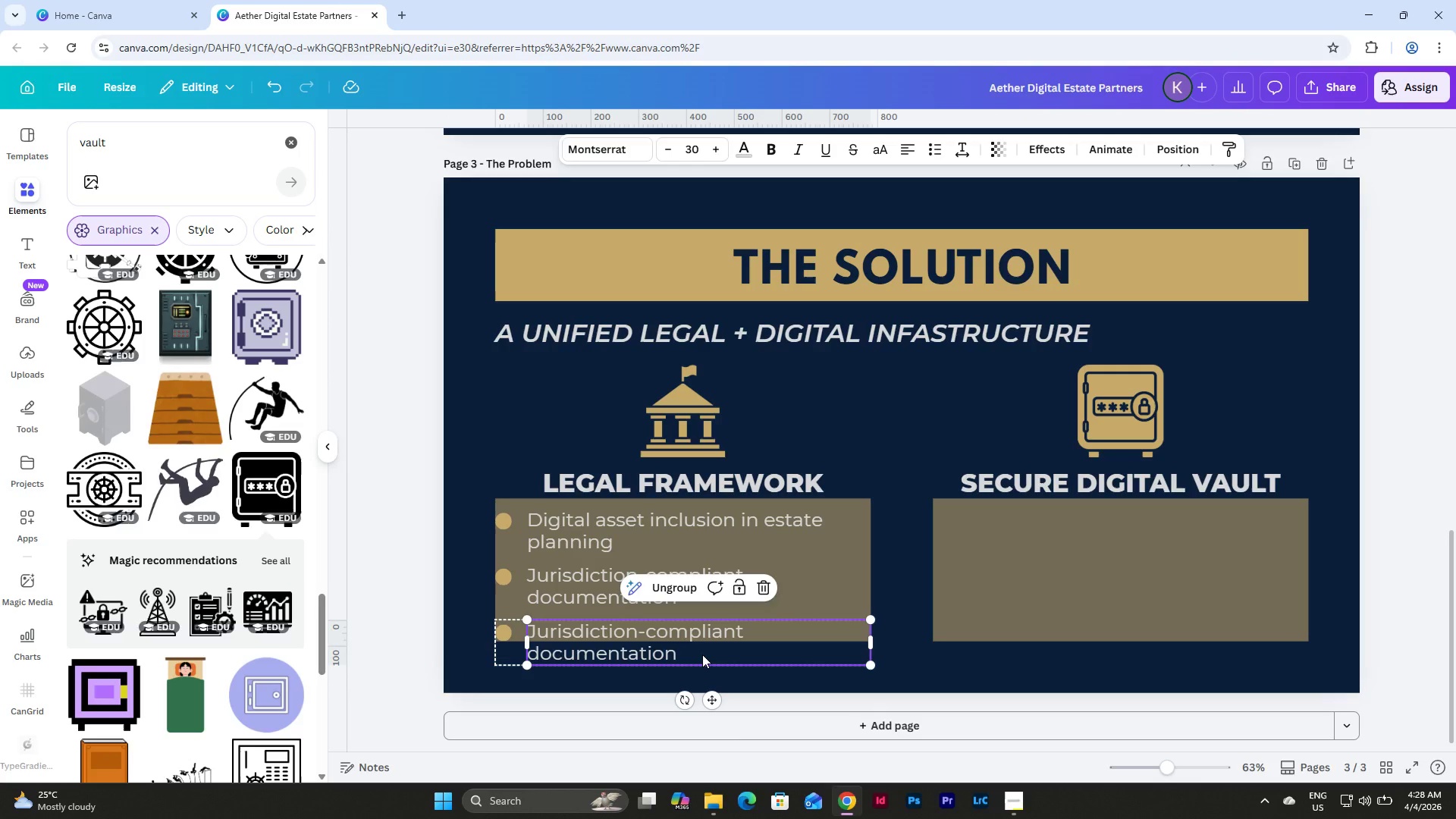 
left_click([702, 654])
 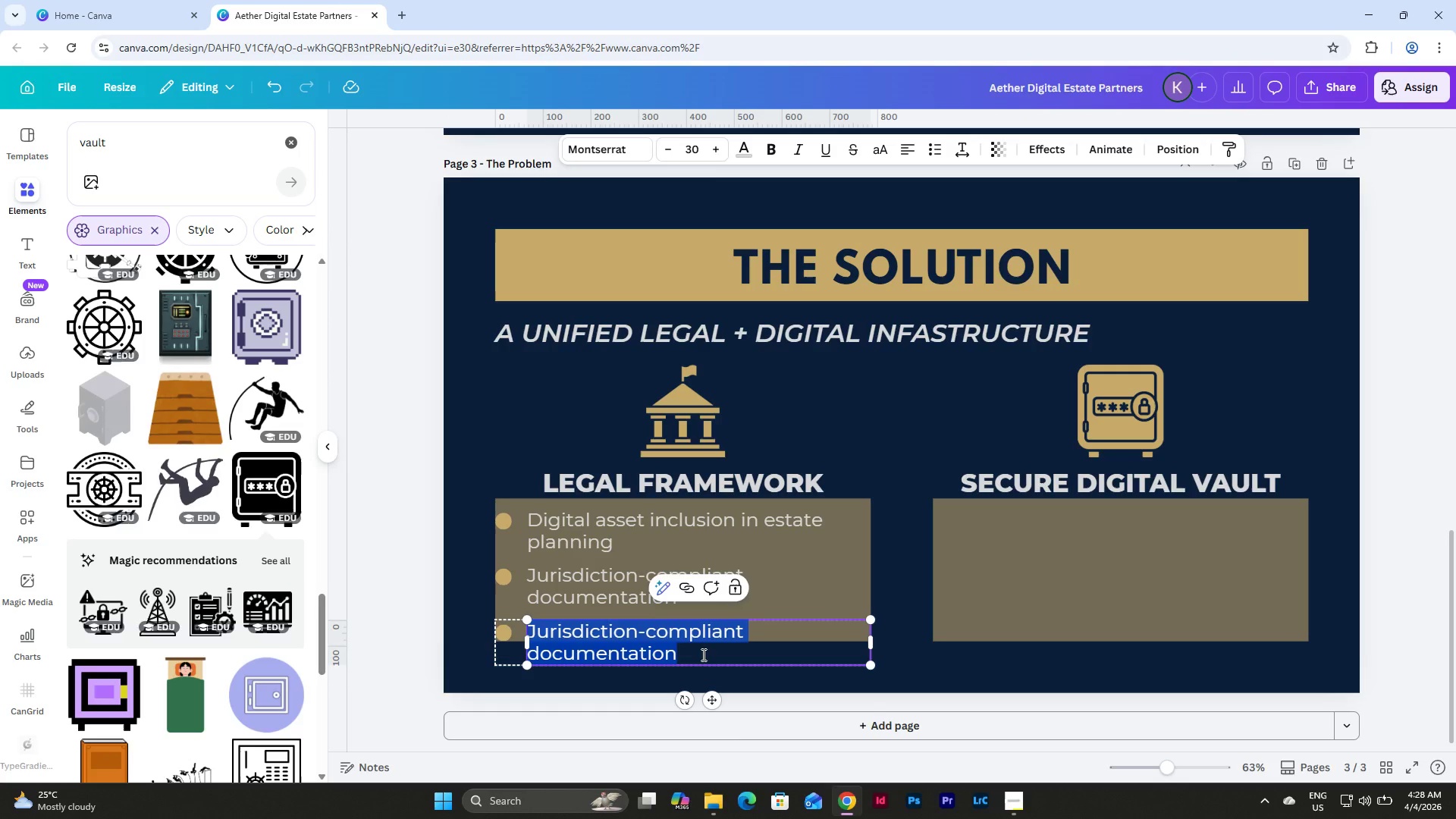 
type(Executor authorization protocols)
 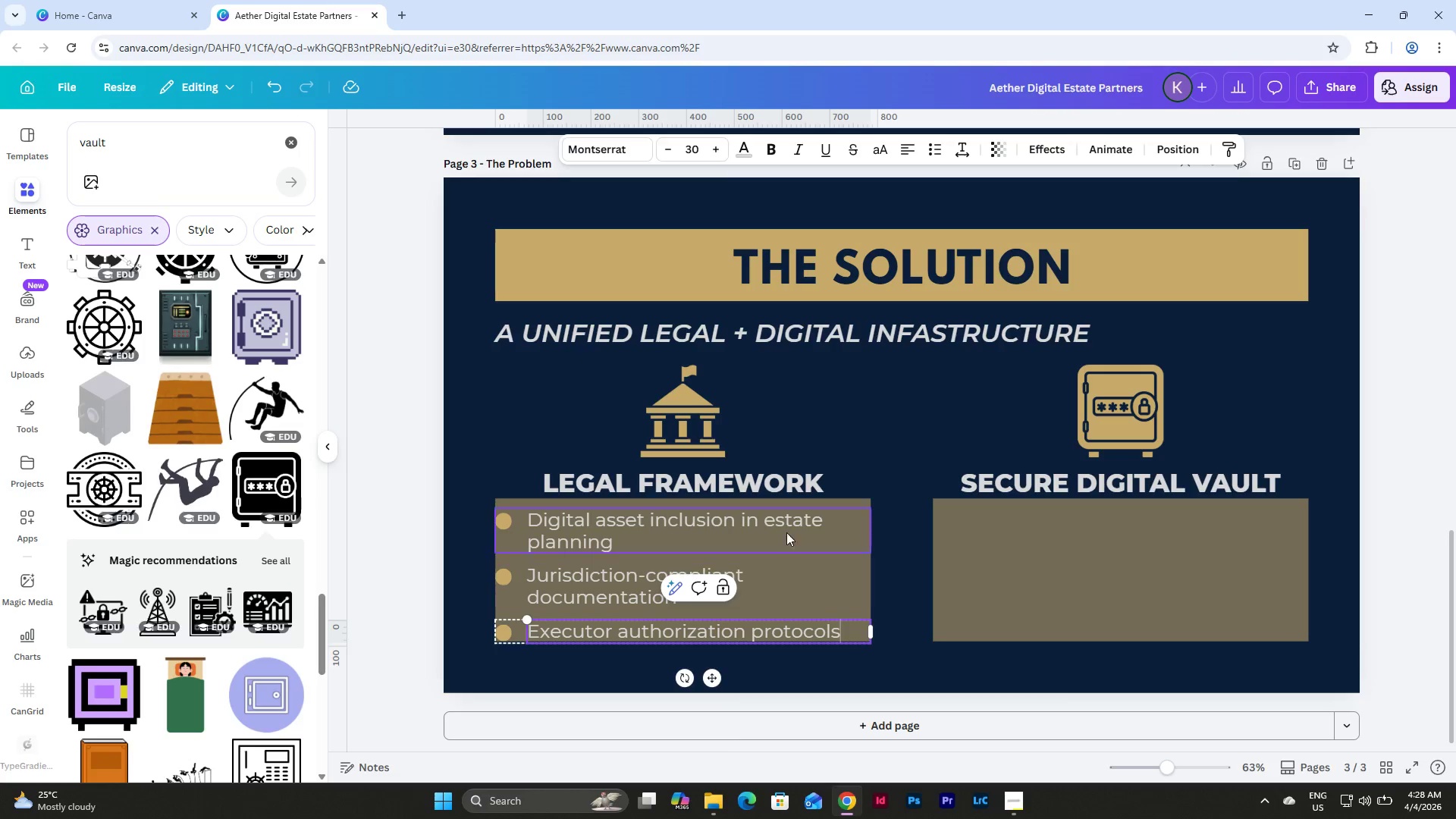 
left_click([899, 419])
 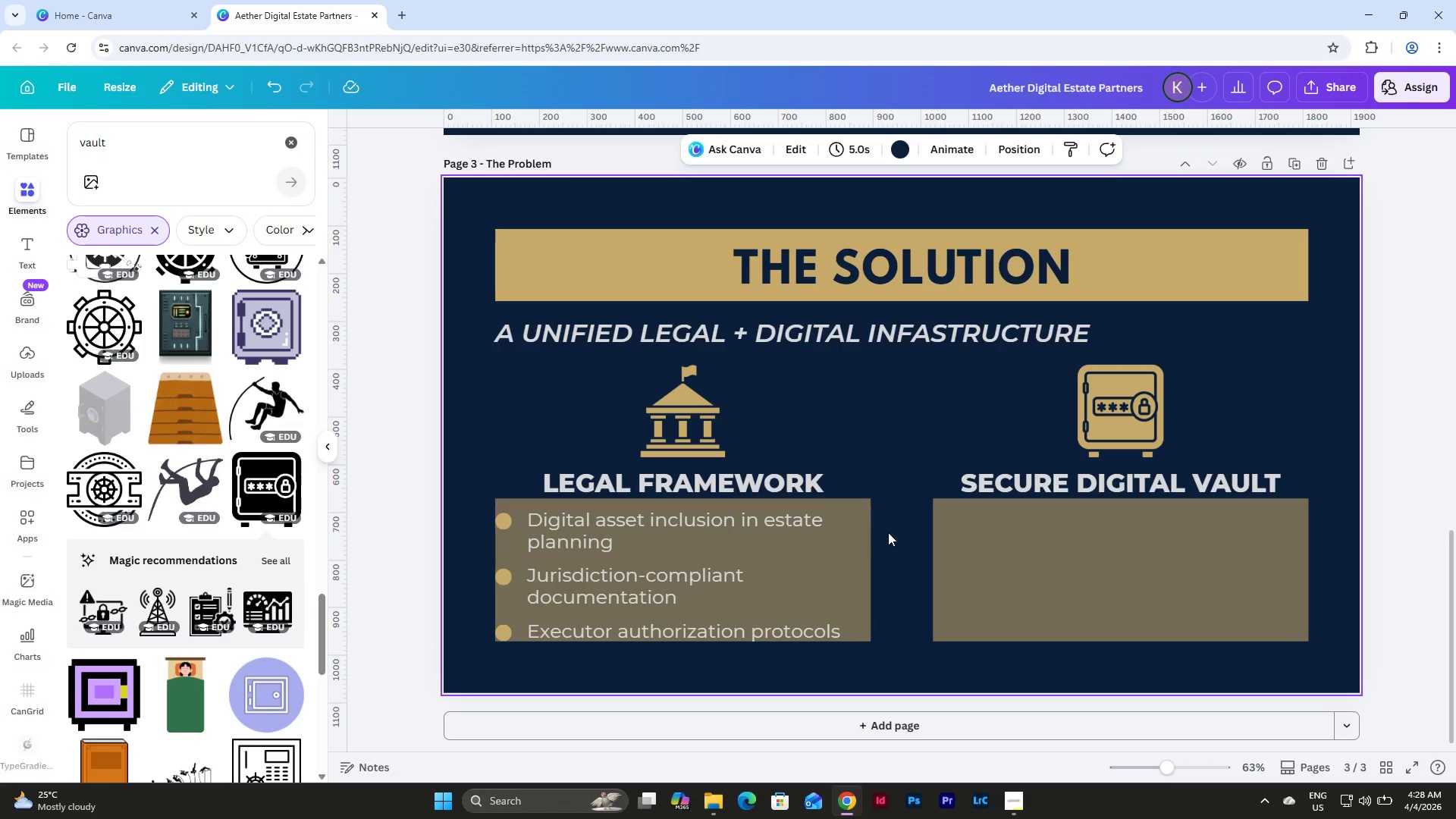 
left_click([863, 504])
 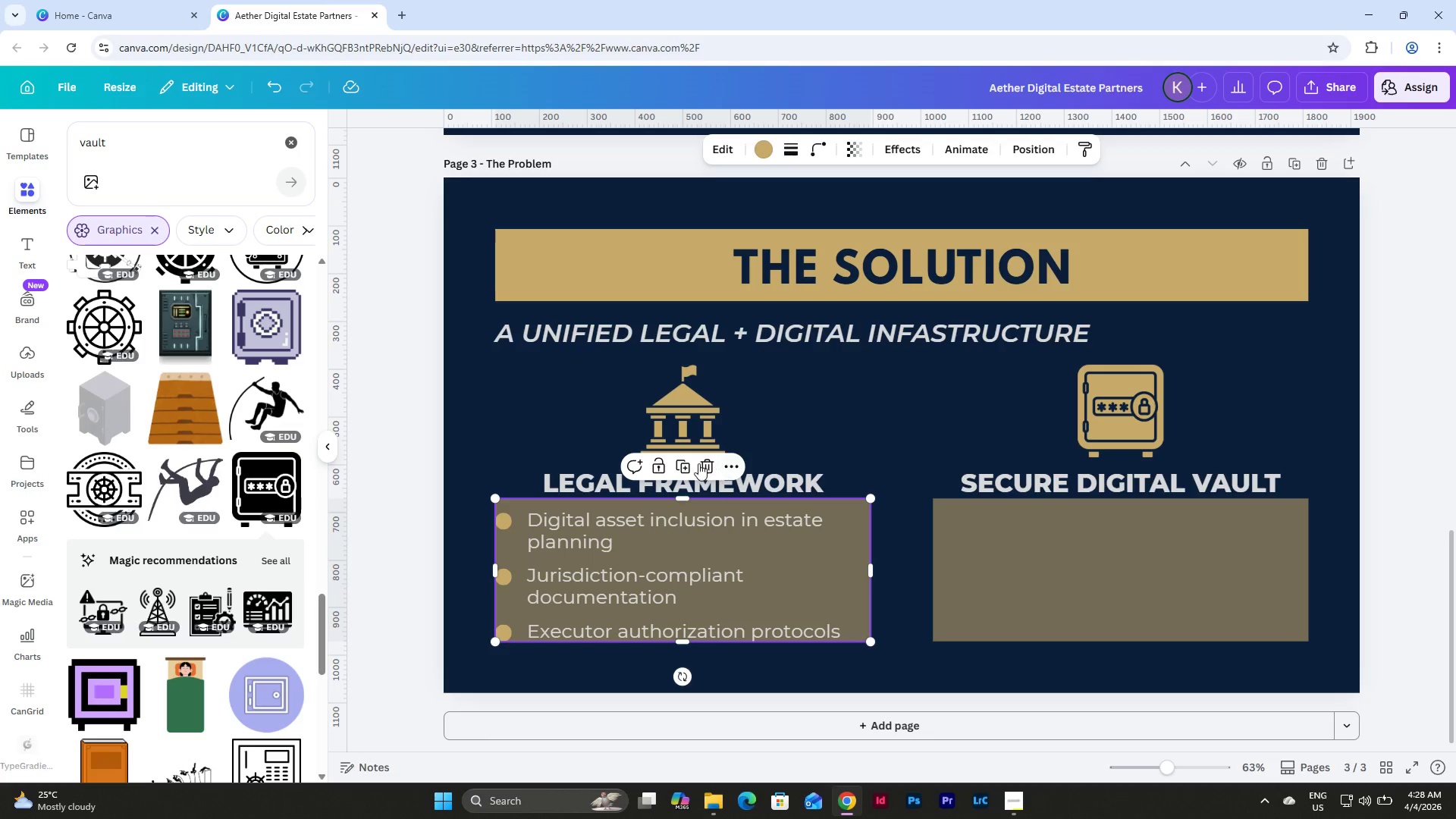 
left_click([709, 464])
 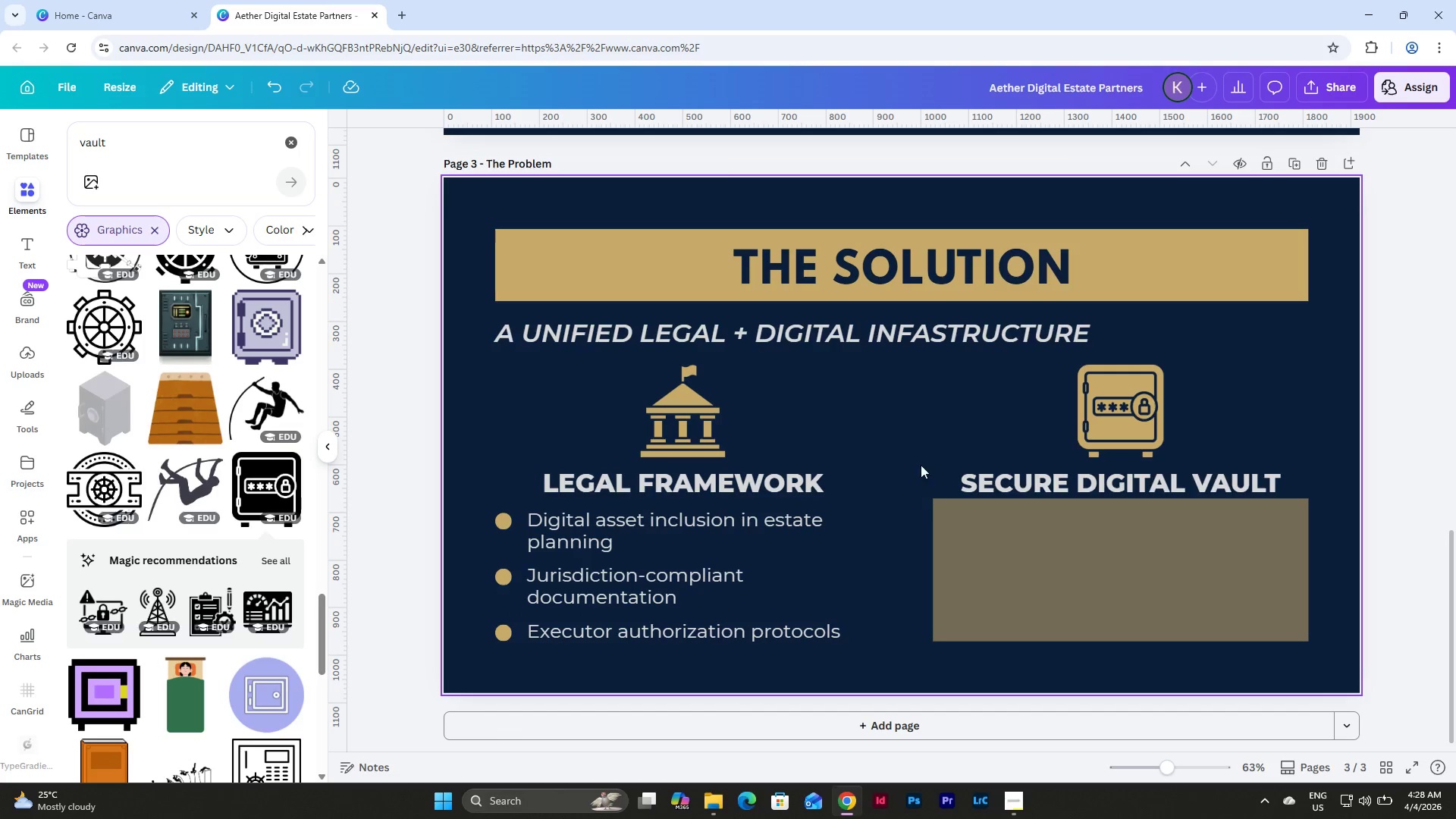 
left_click([918, 439])
 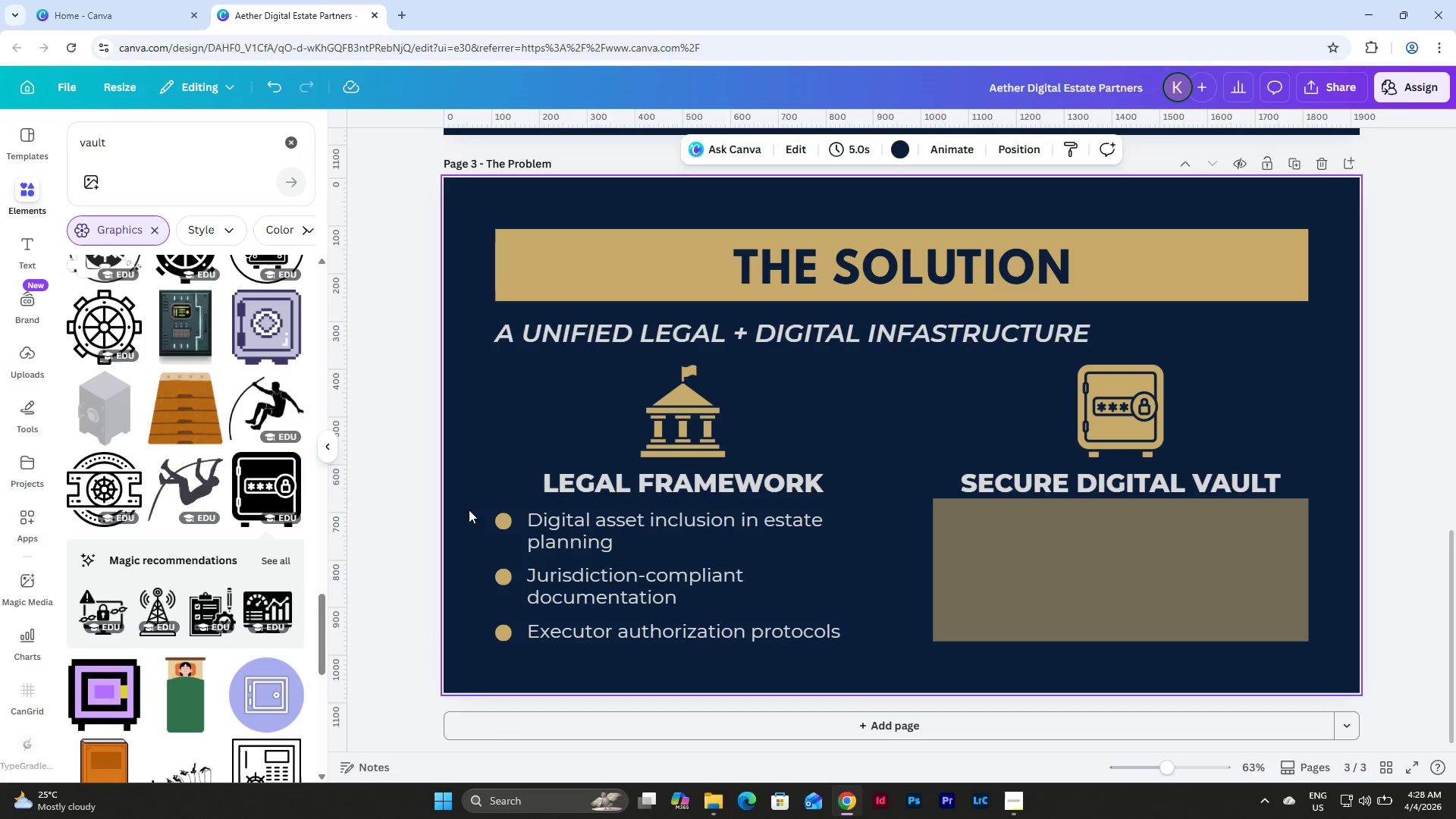 
left_click_drag(start_coordinate=[472, 506], to_coordinate=[880, 652])
 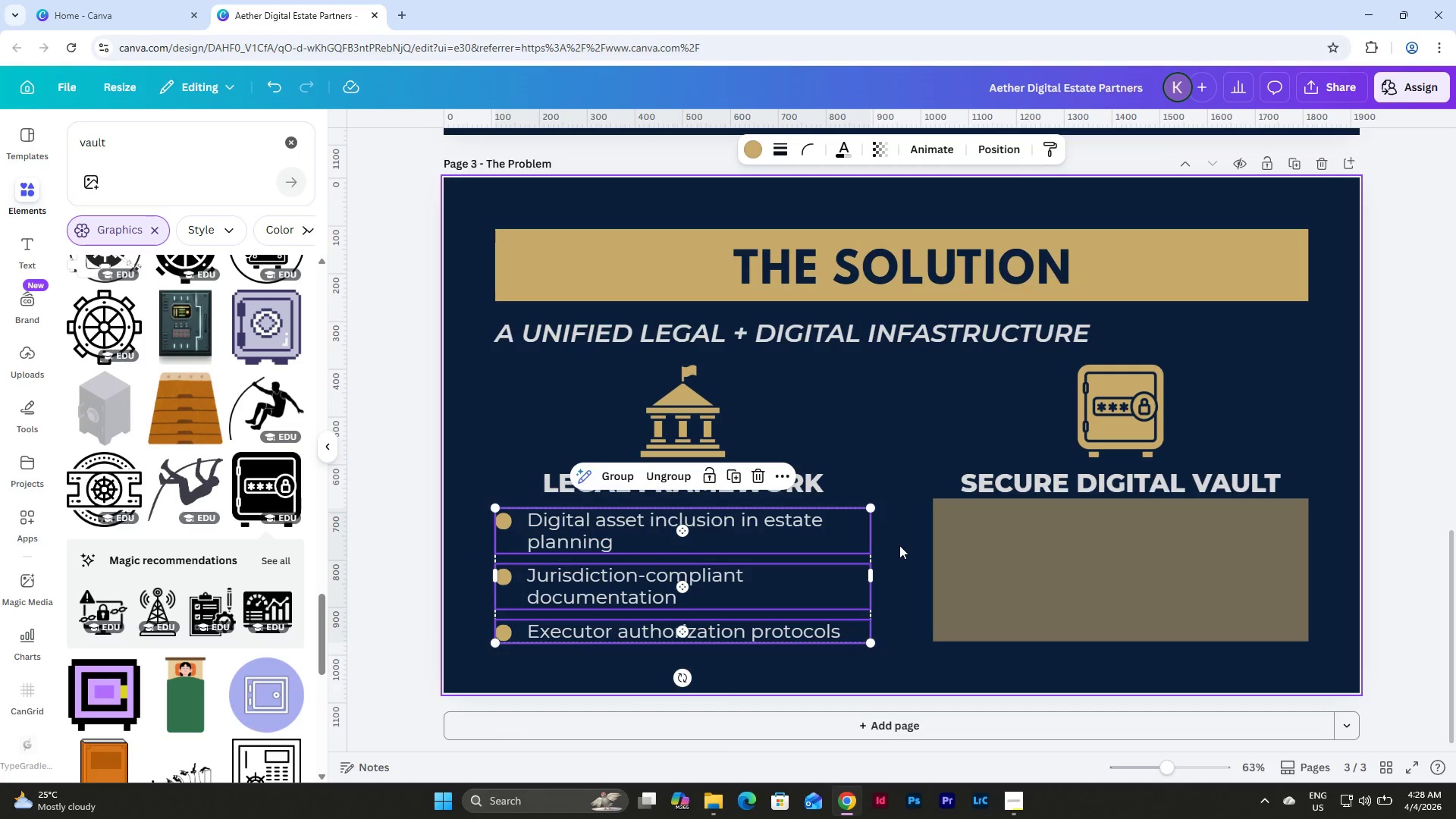 
key(Shift+ArrowUp)
 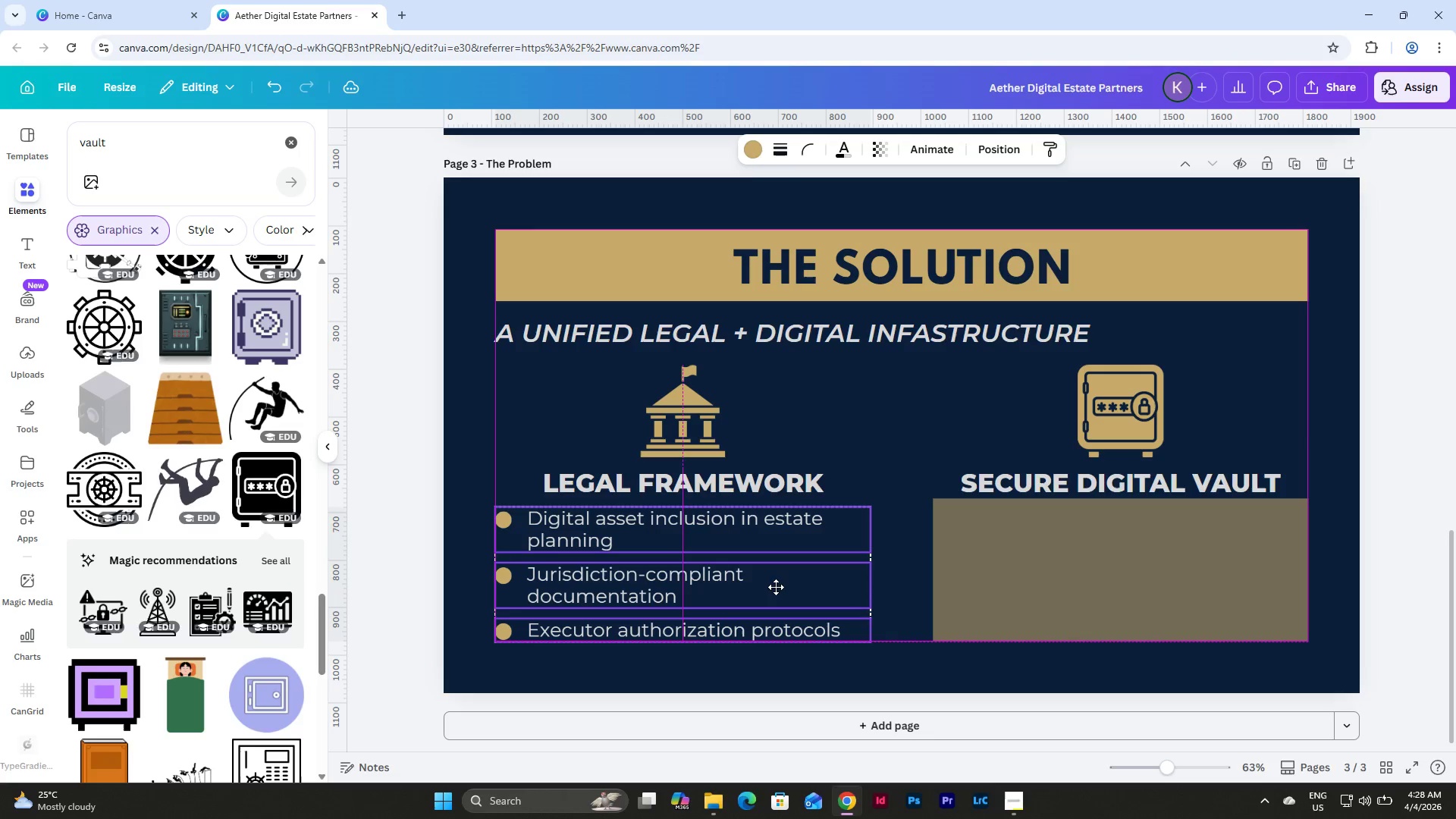 
wait(6.05)
 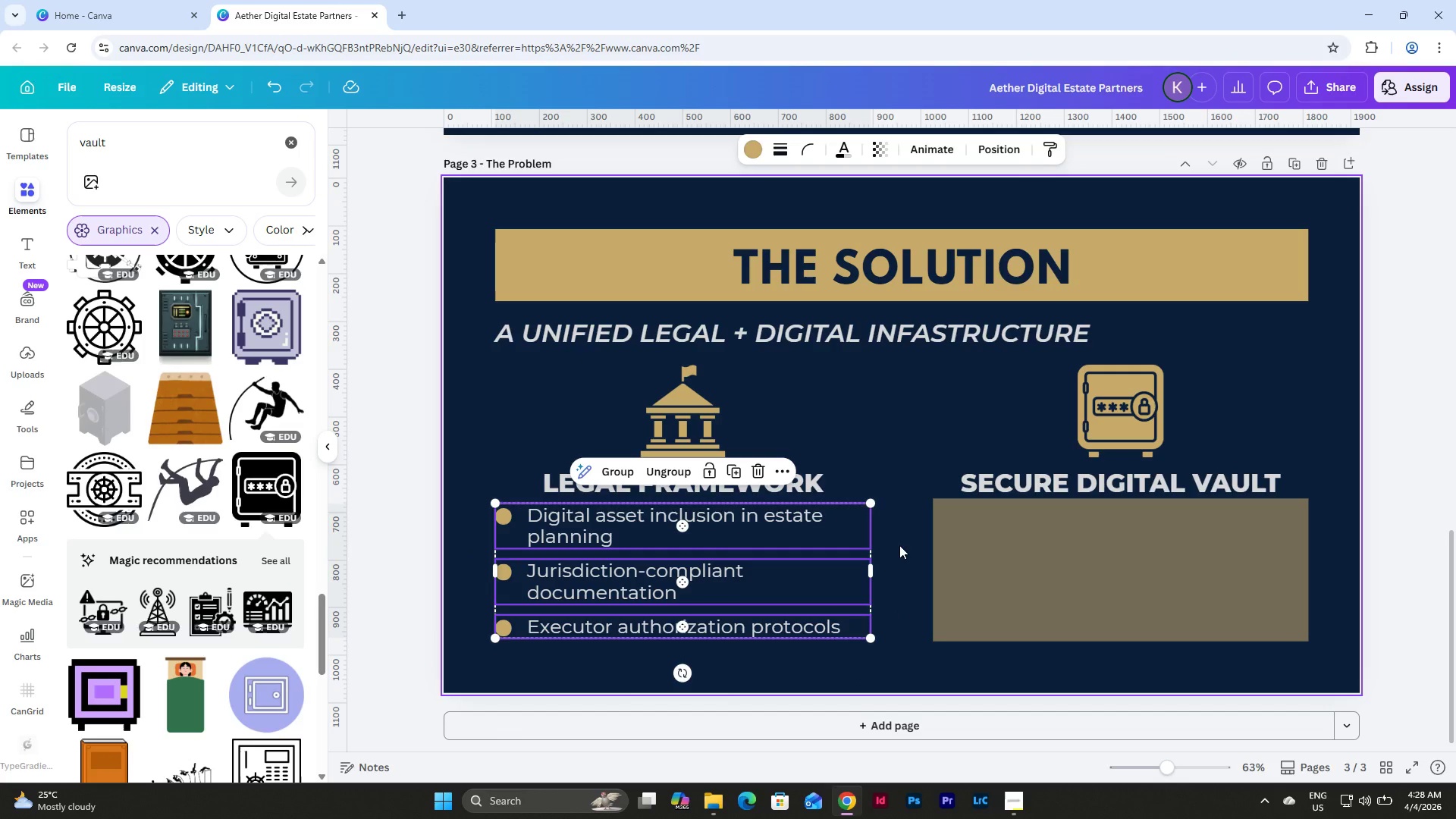 
left_click([893, 434])
 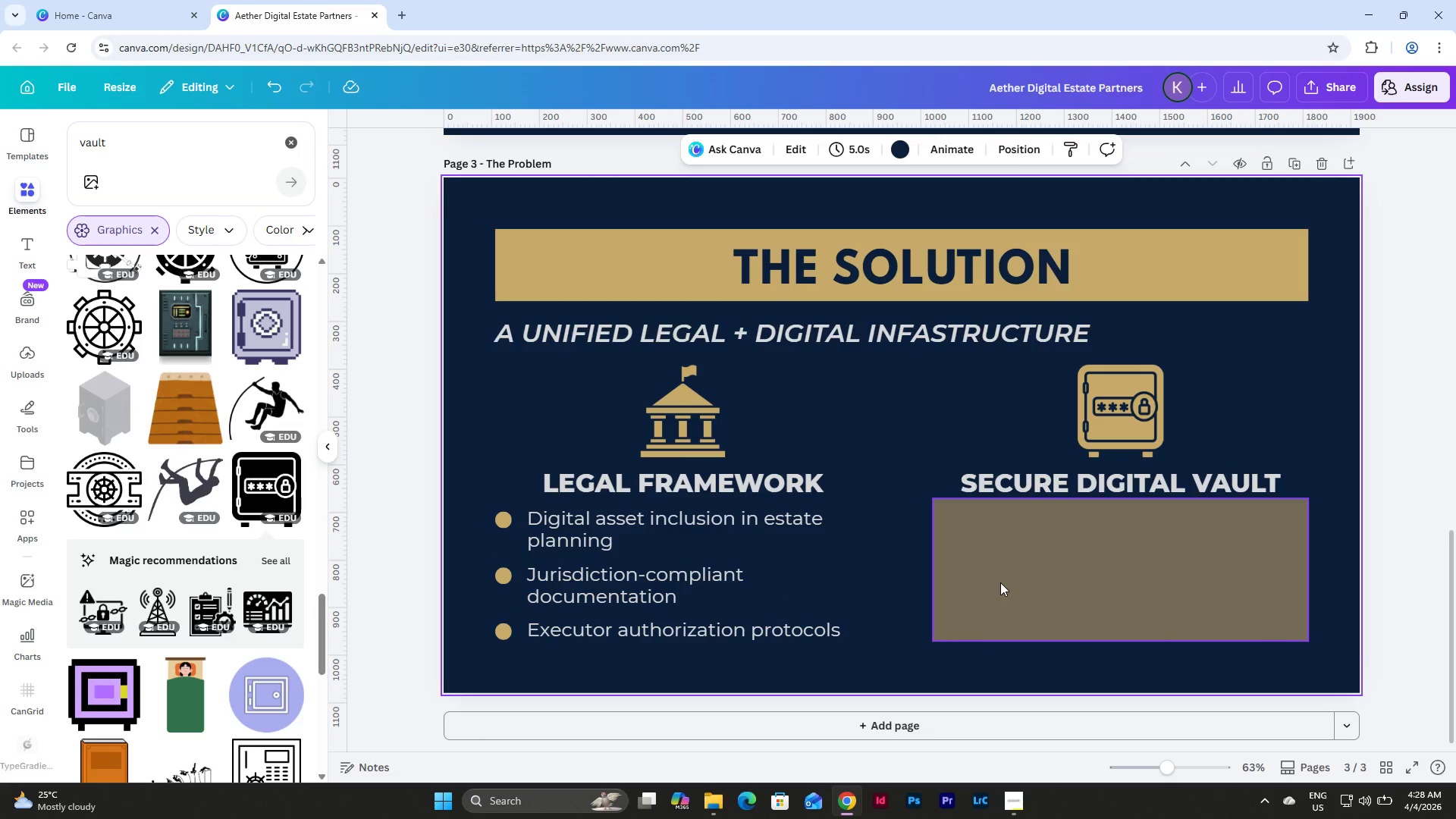 
left_click_drag(start_coordinate=[886, 659], to_coordinate=[488, 516])
 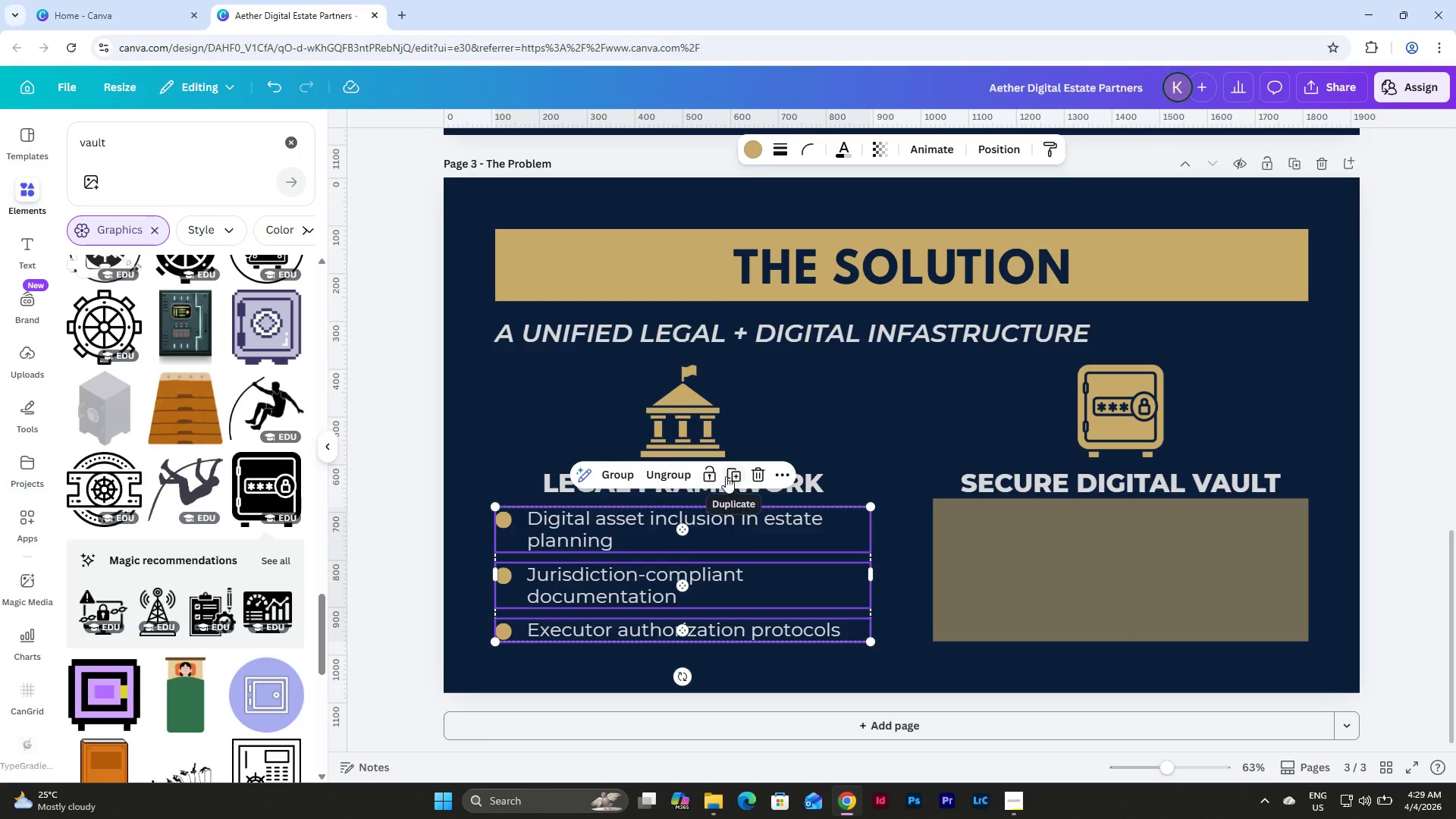 
left_click([732, 473])
 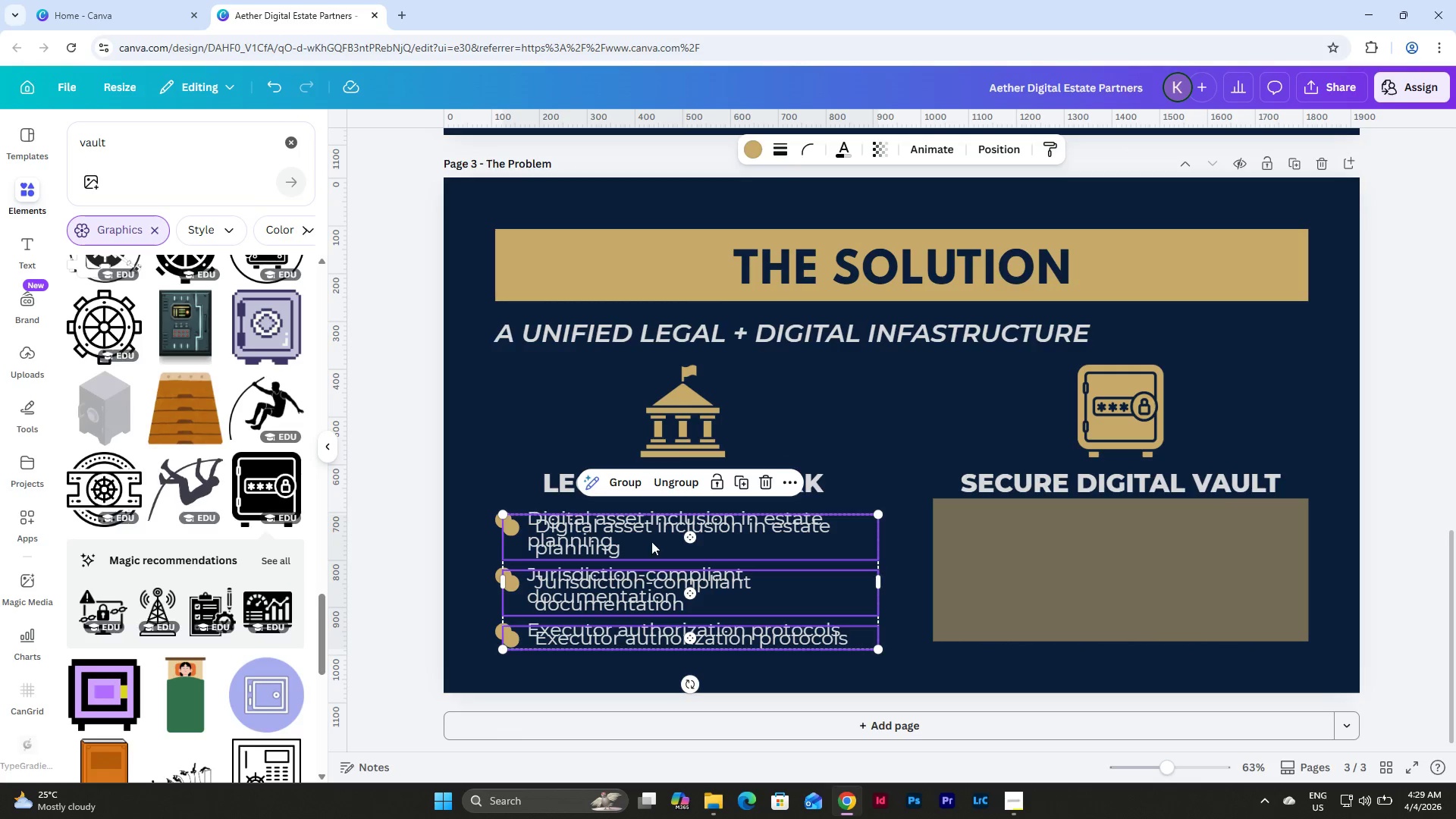 
left_click_drag(start_coordinate=[638, 543], to_coordinate=[1071, 535])
 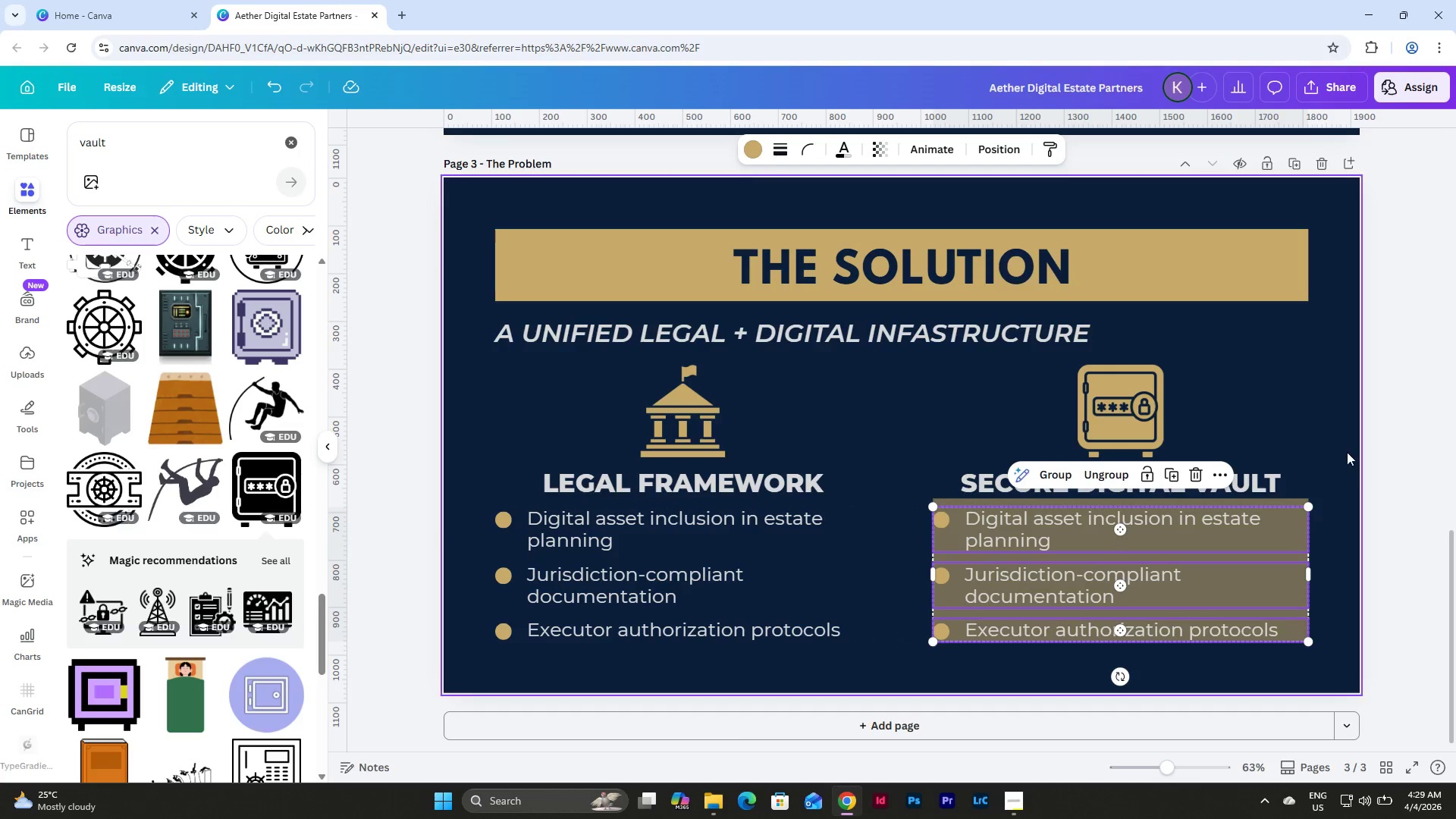 
left_click([1323, 447])
 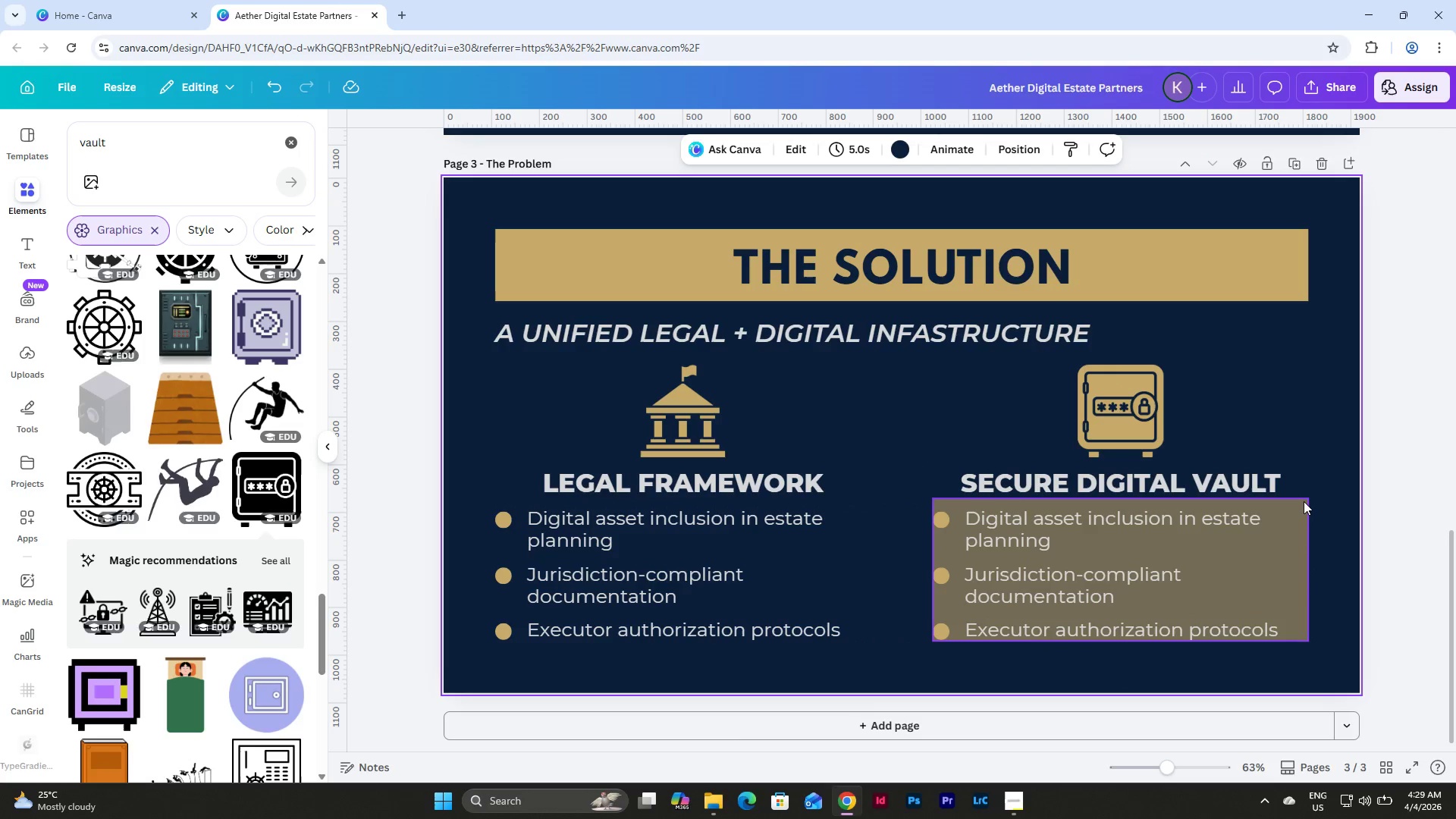 
left_click([1304, 501])
 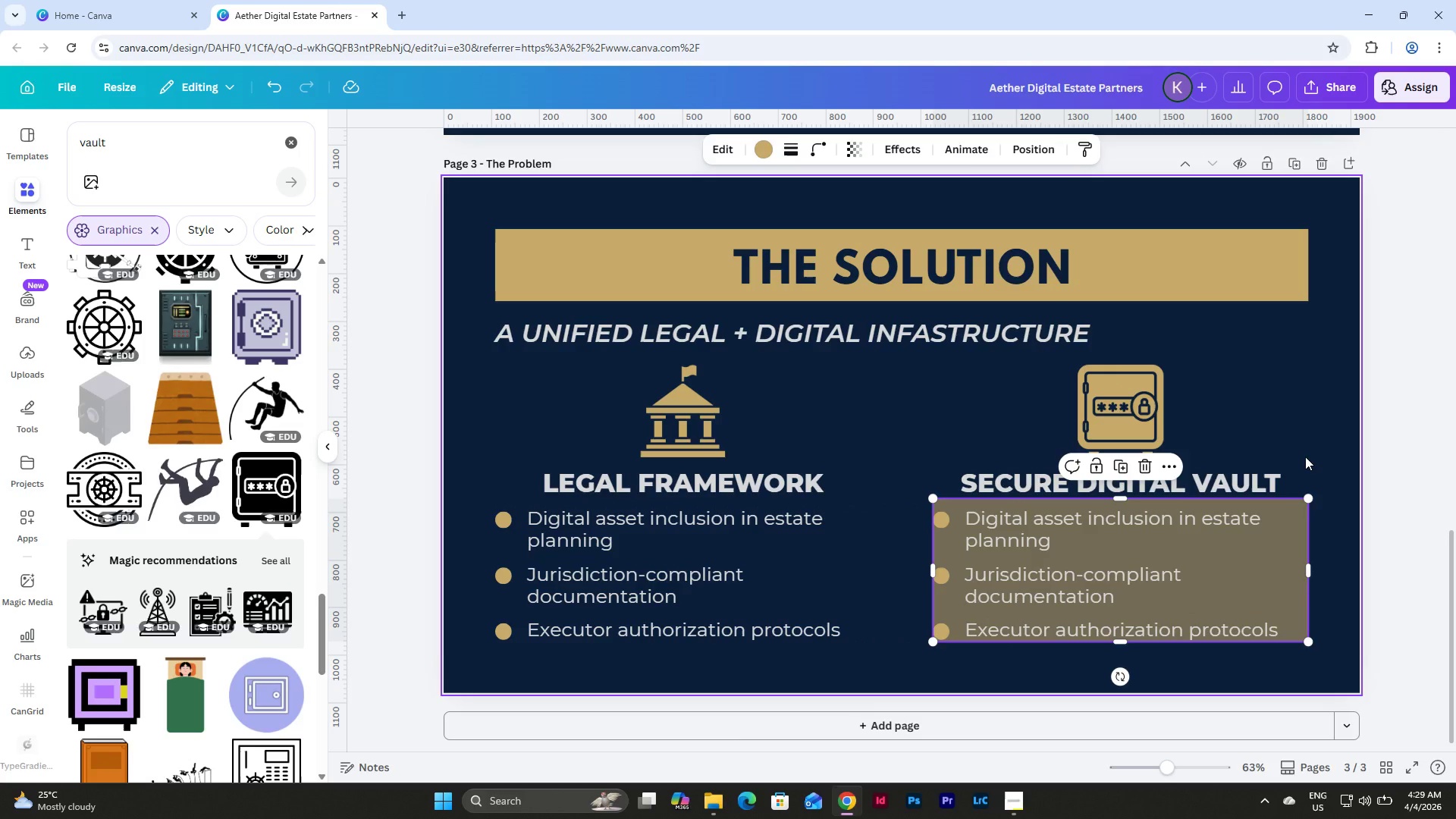 
key(Backspace)
 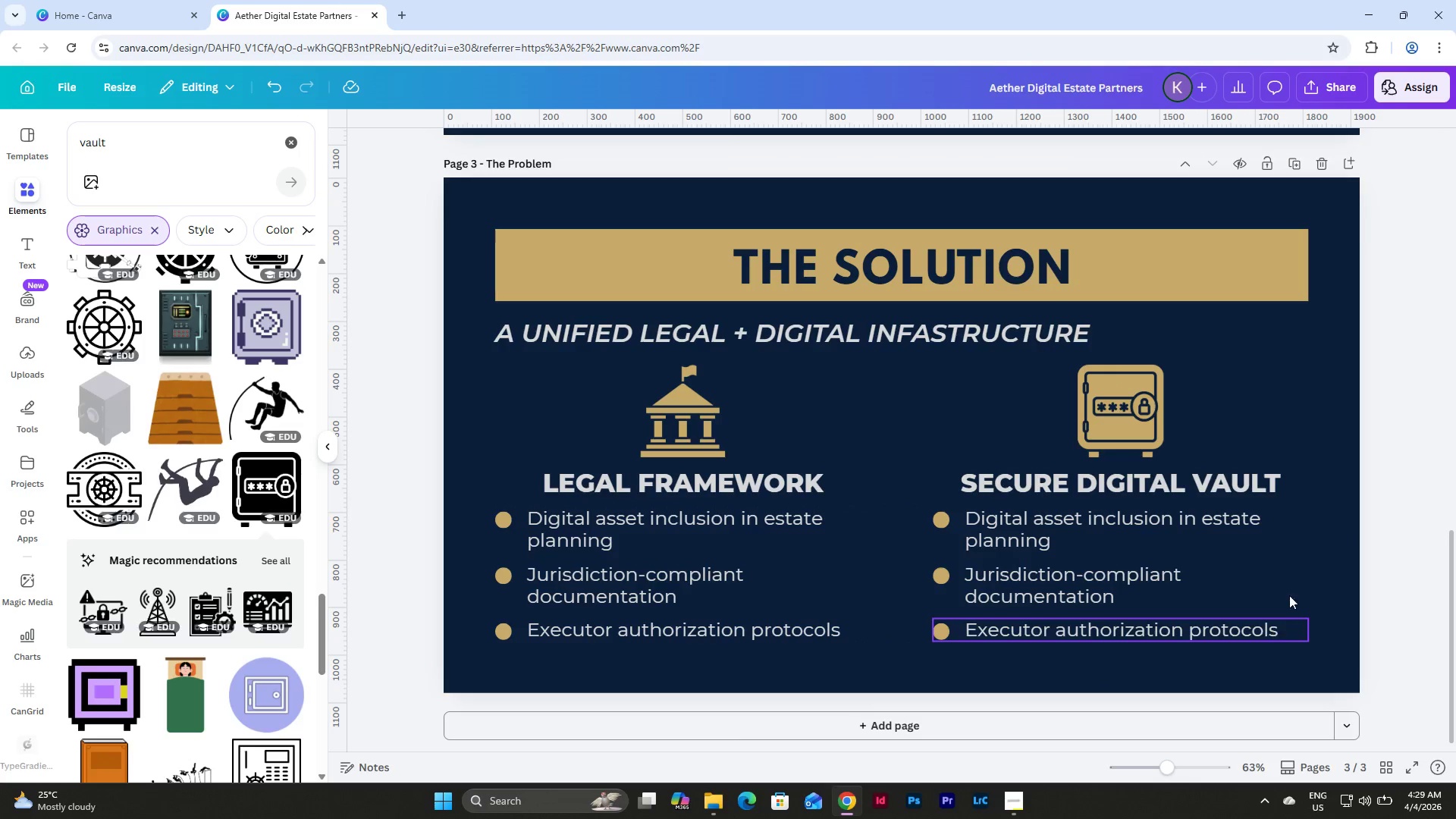 
double_click([1142, 535])
 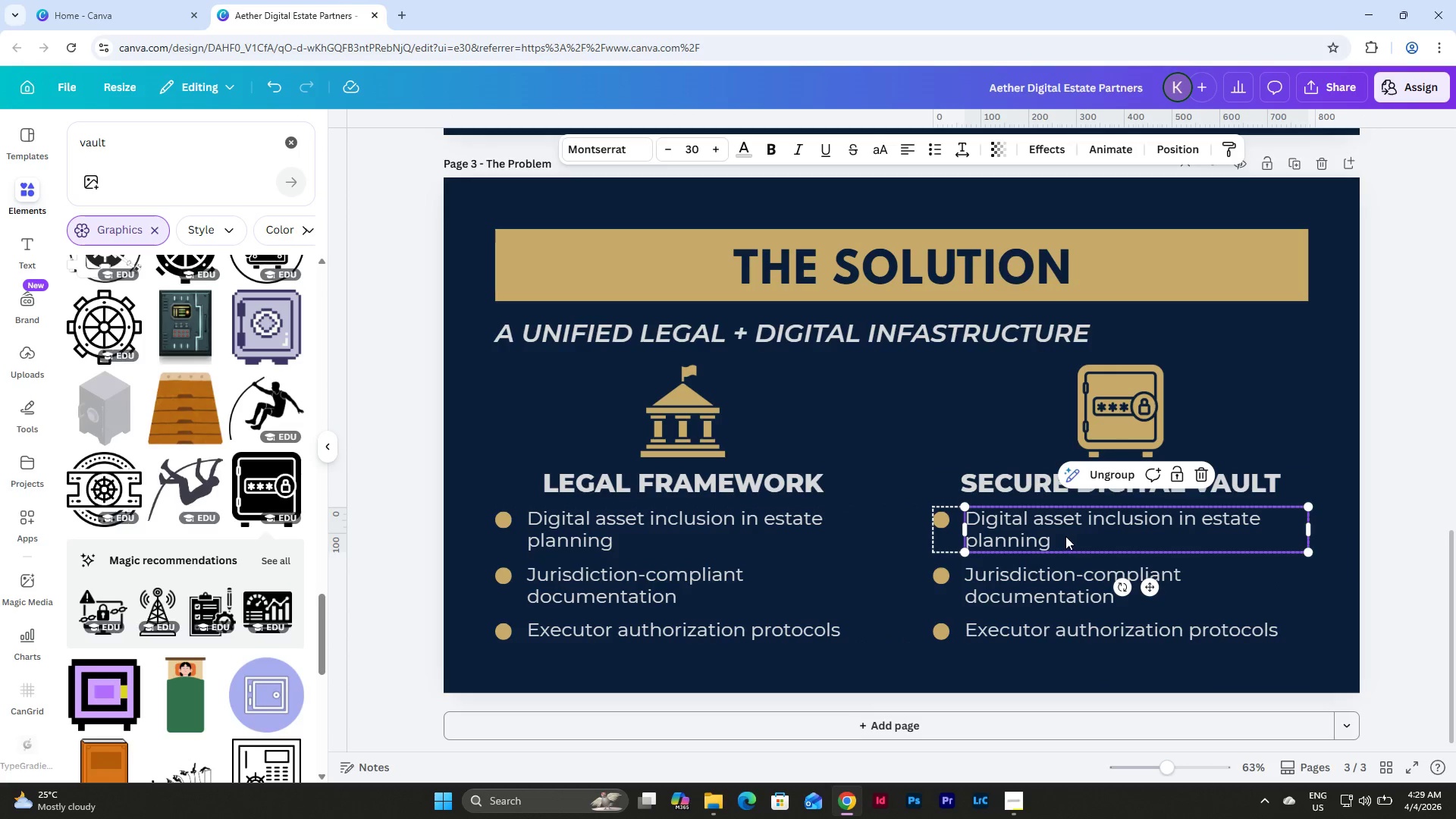 
triple_click([1065, 536])
 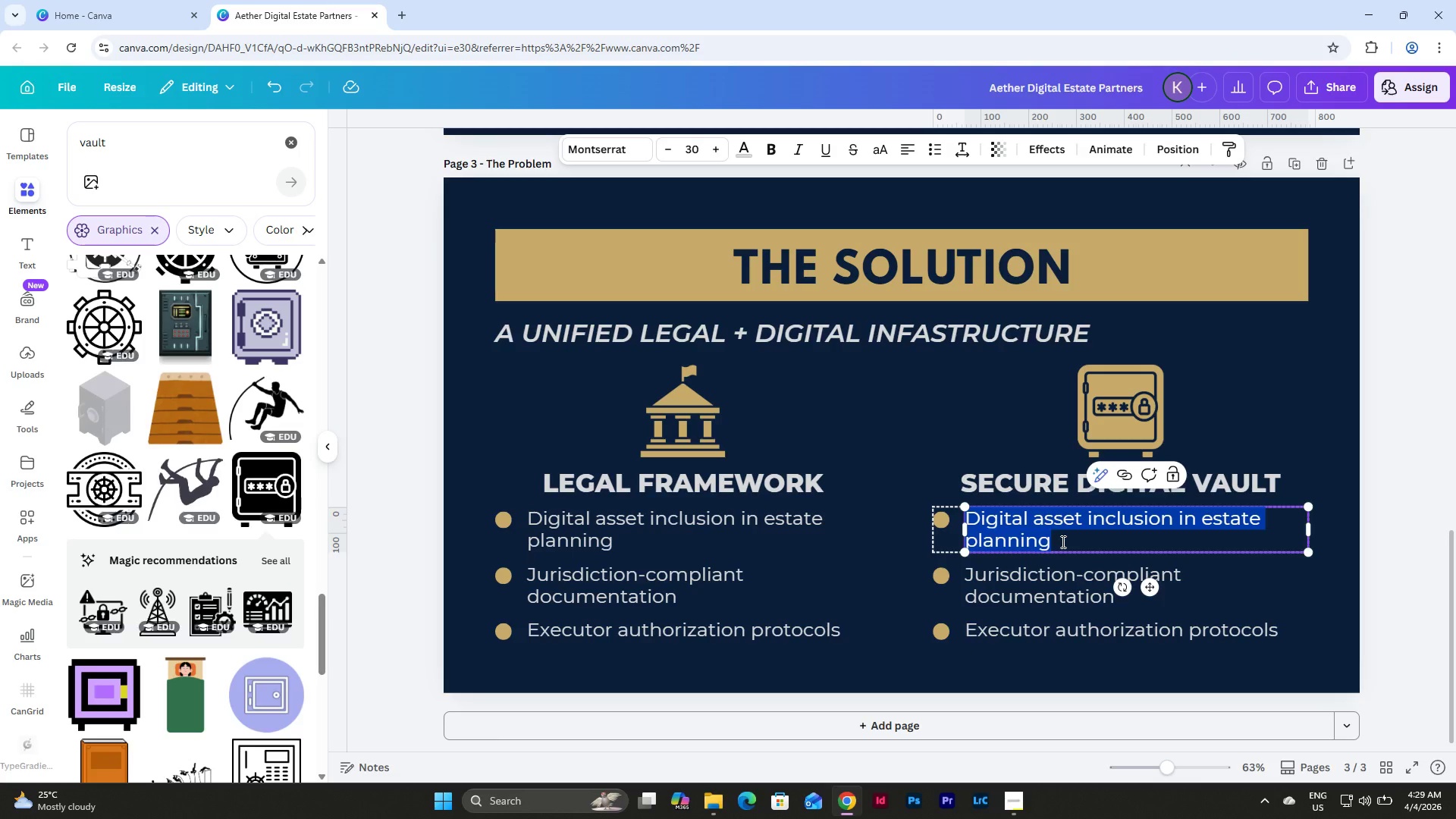 
type(Encrypted asset storage)
 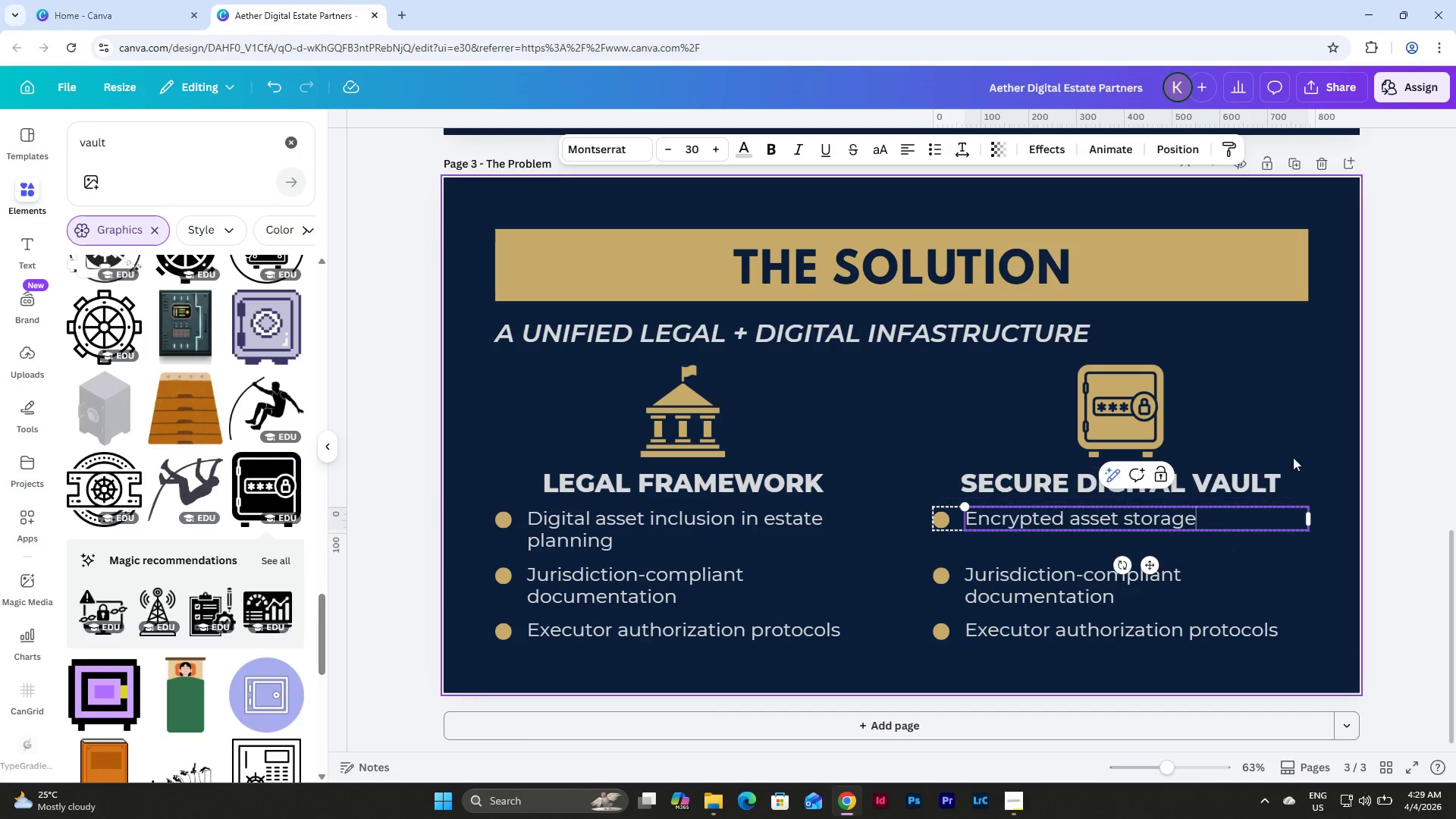 
left_click([1271, 413])
 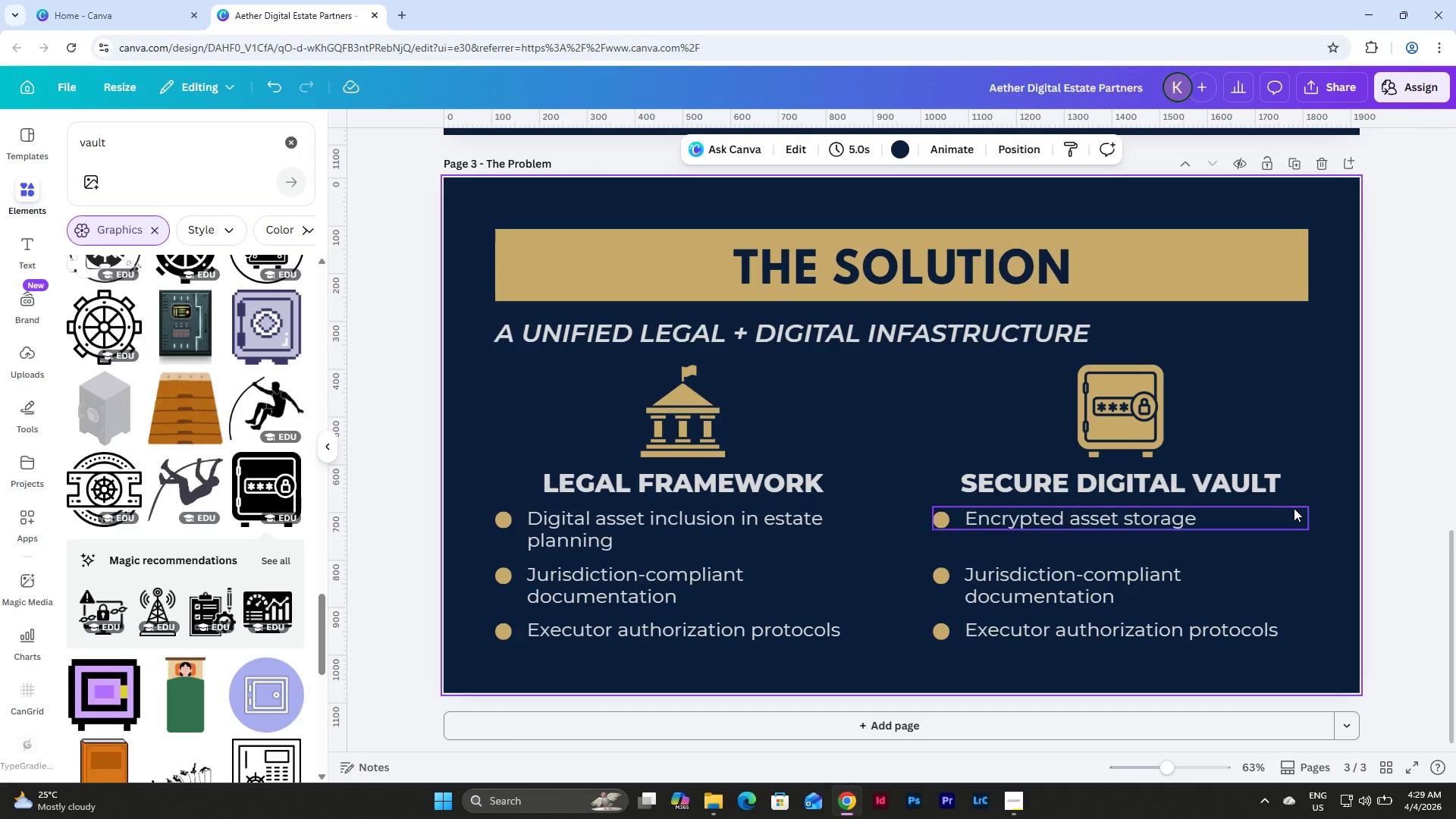 
left_click([1294, 513])
 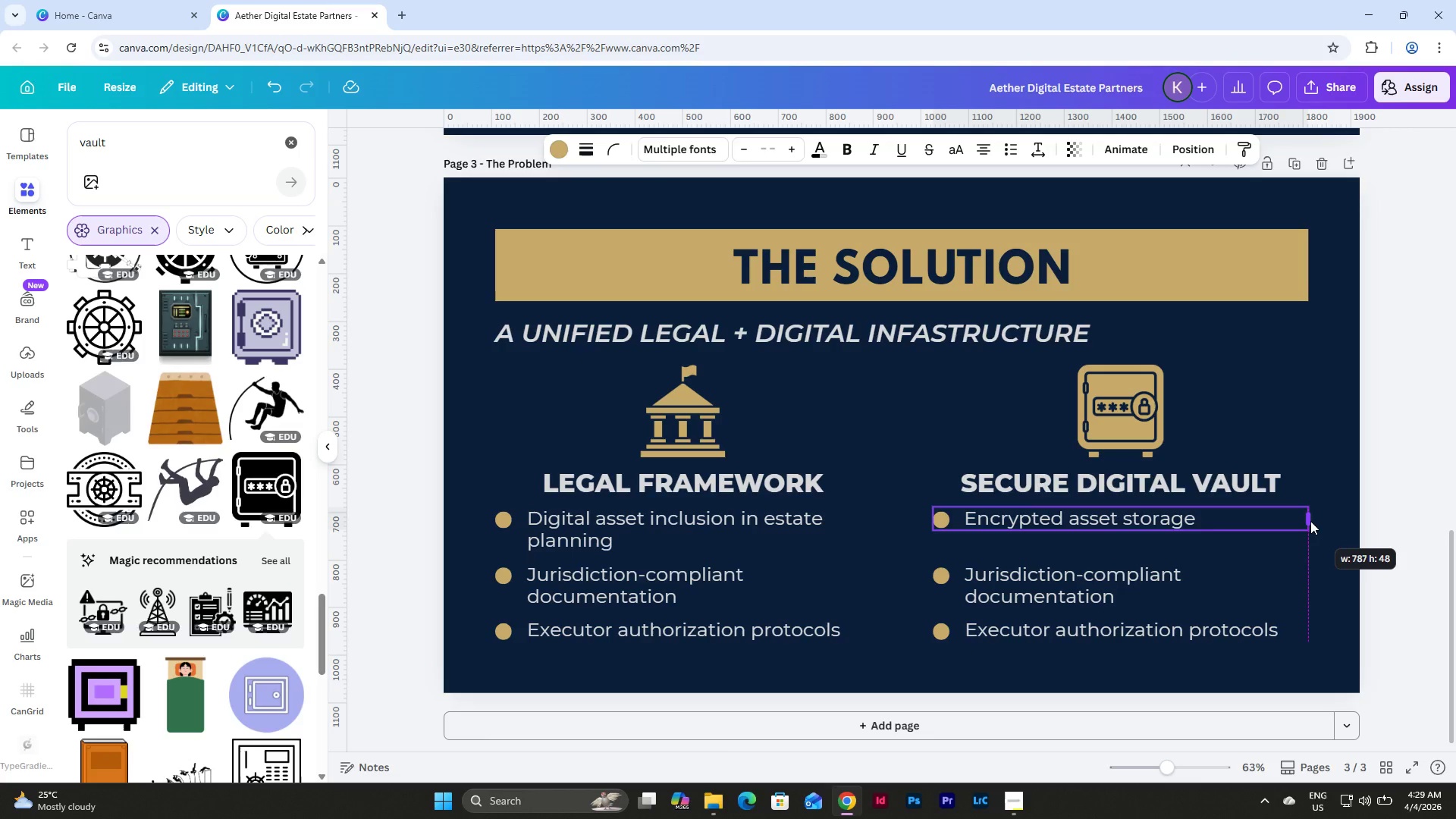 
left_click([1297, 390])
 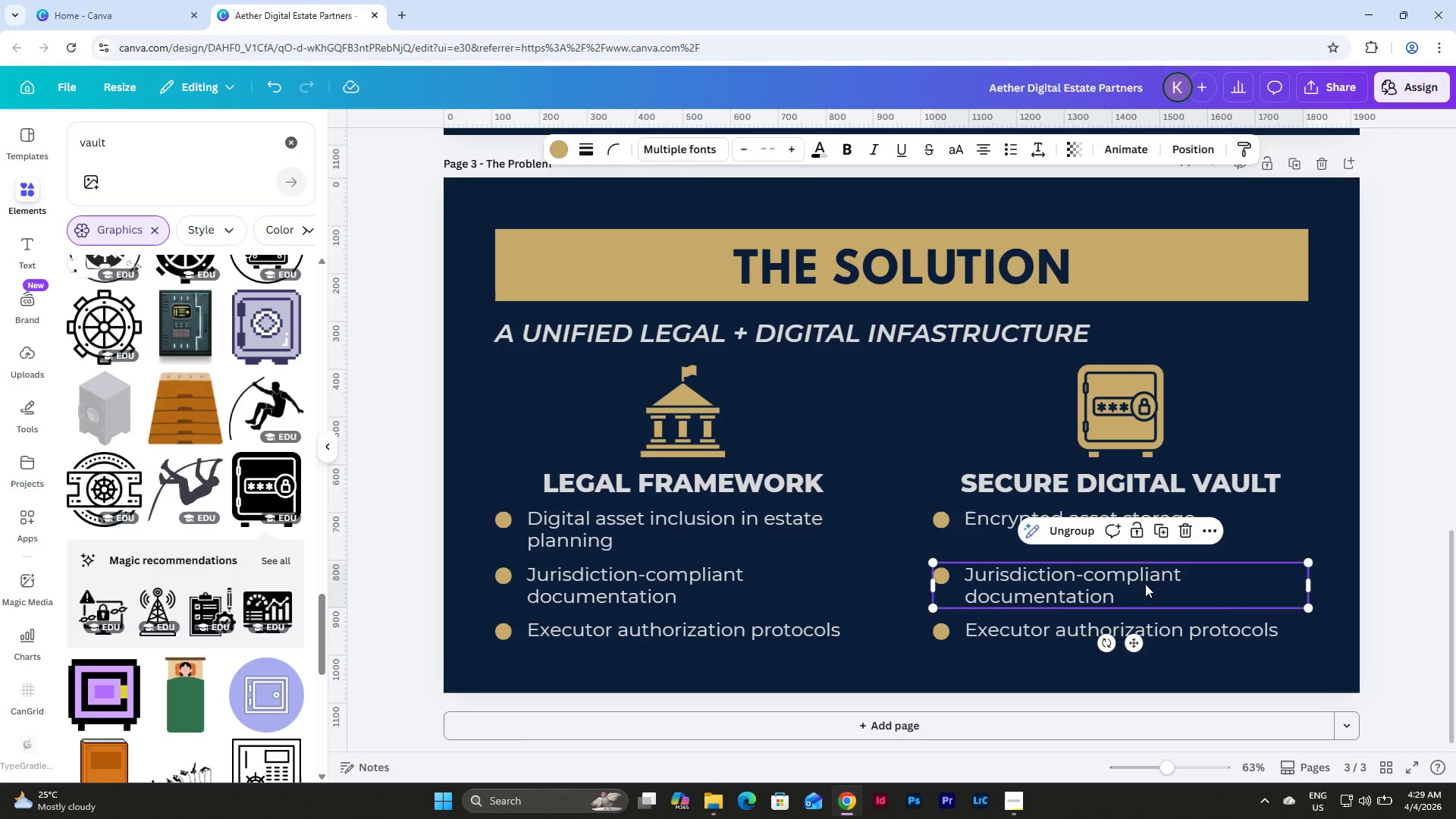 
double_click([1145, 584])
 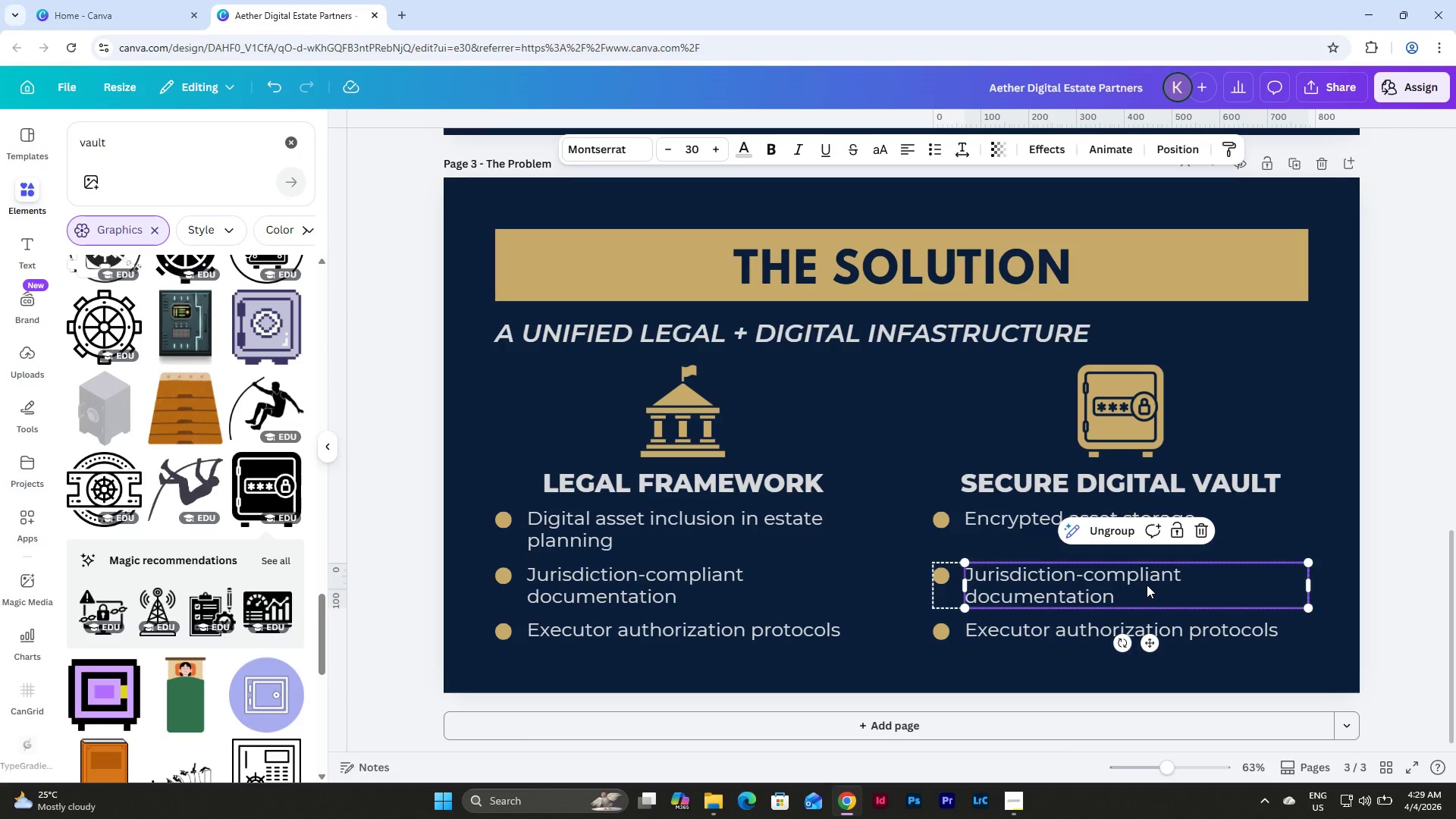 
left_click([1147, 585])
 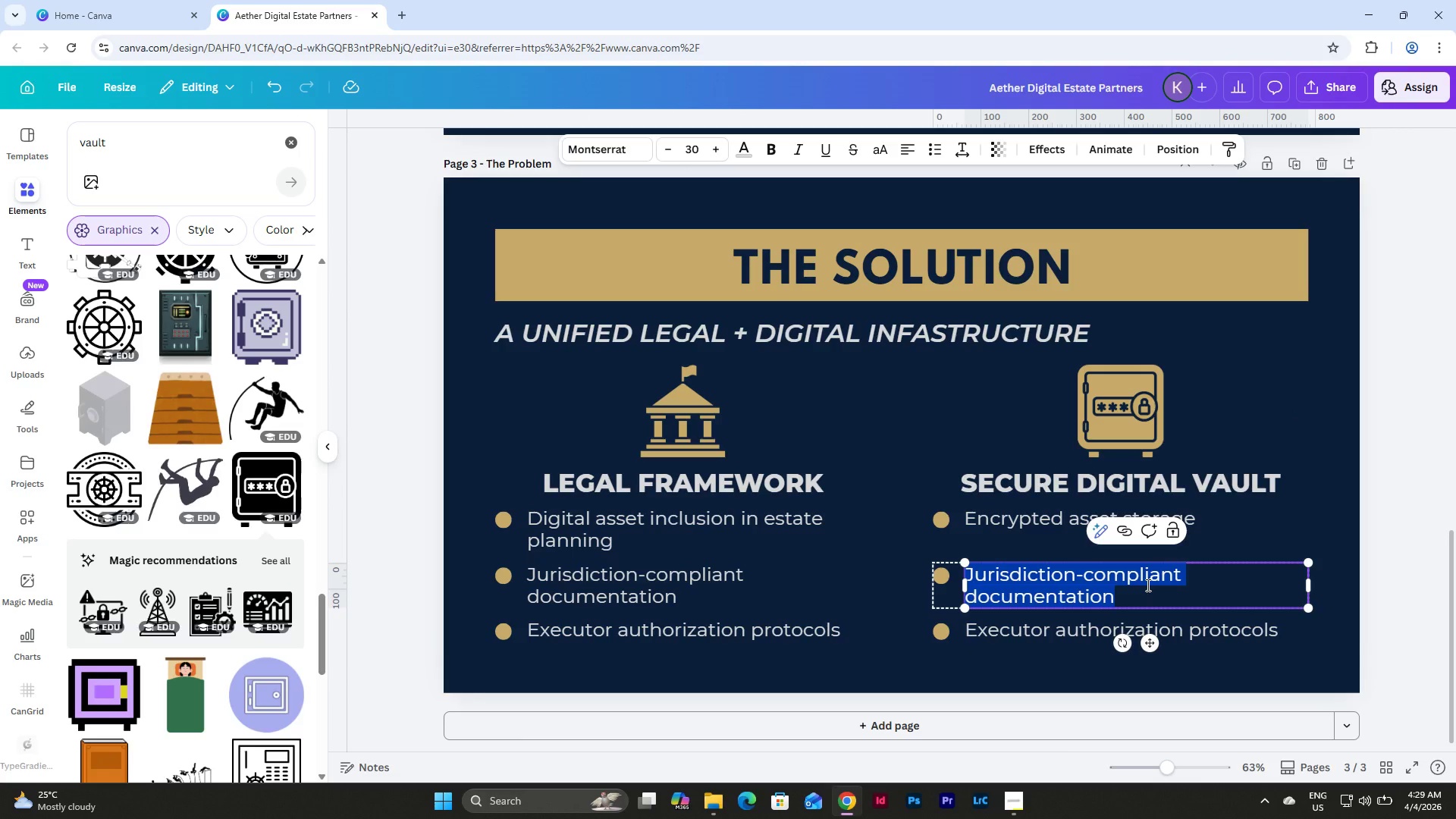 
wait(6.12)
 